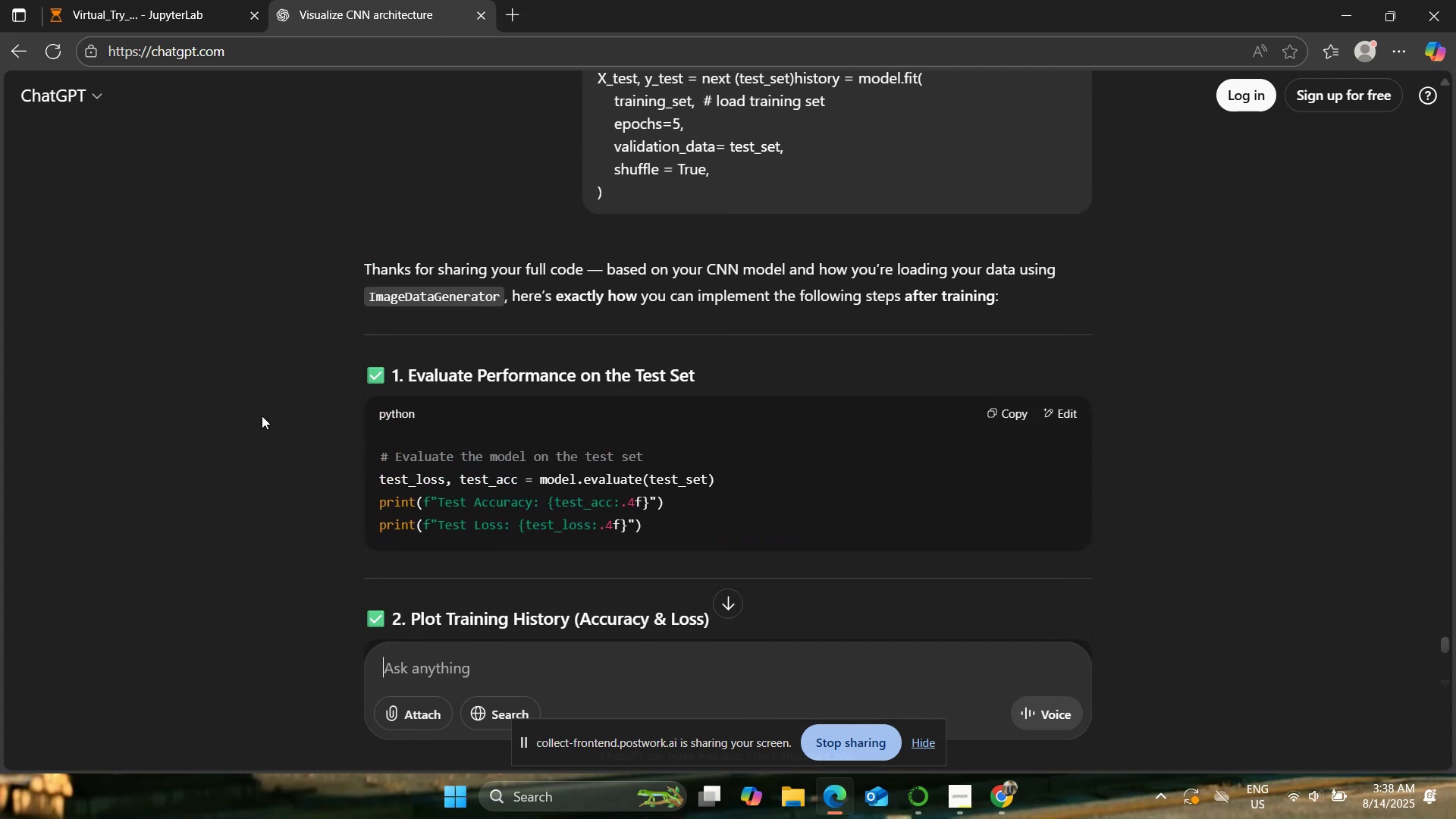 
scroll: coordinate [262, 416], scroll_direction: down, amount: 6.0
 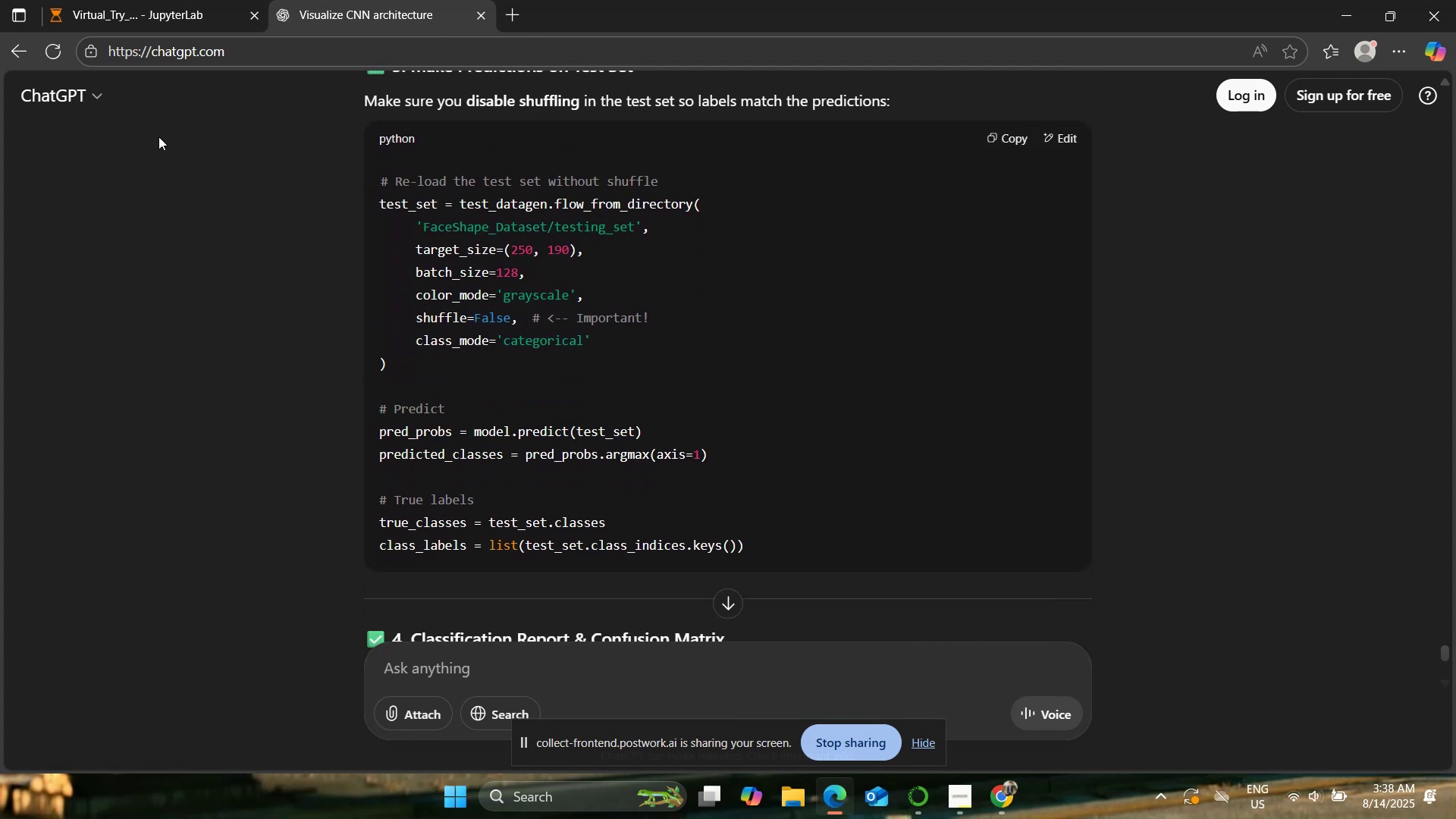 
left_click([145, 0])
 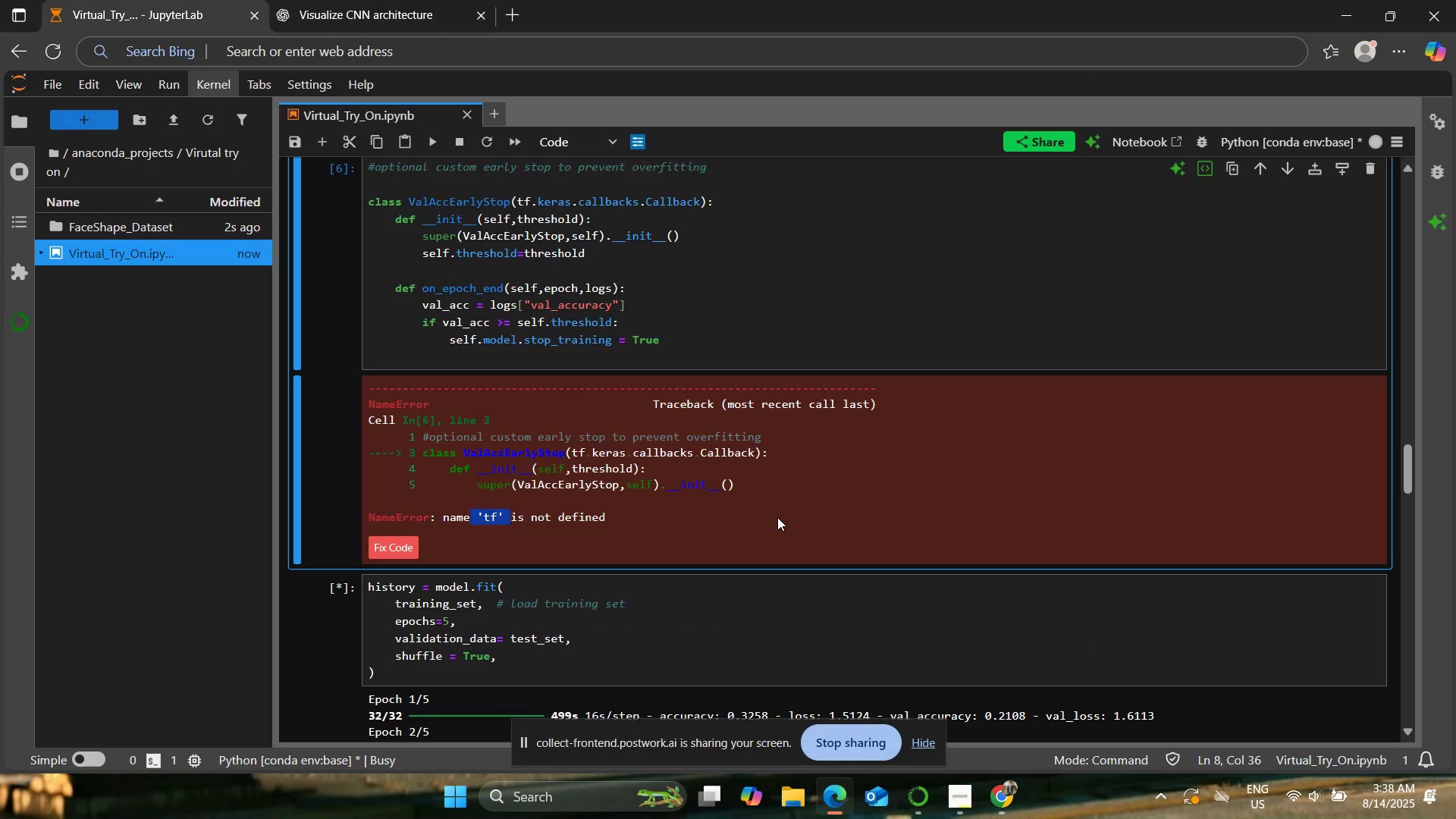 
left_click([780, 509])
 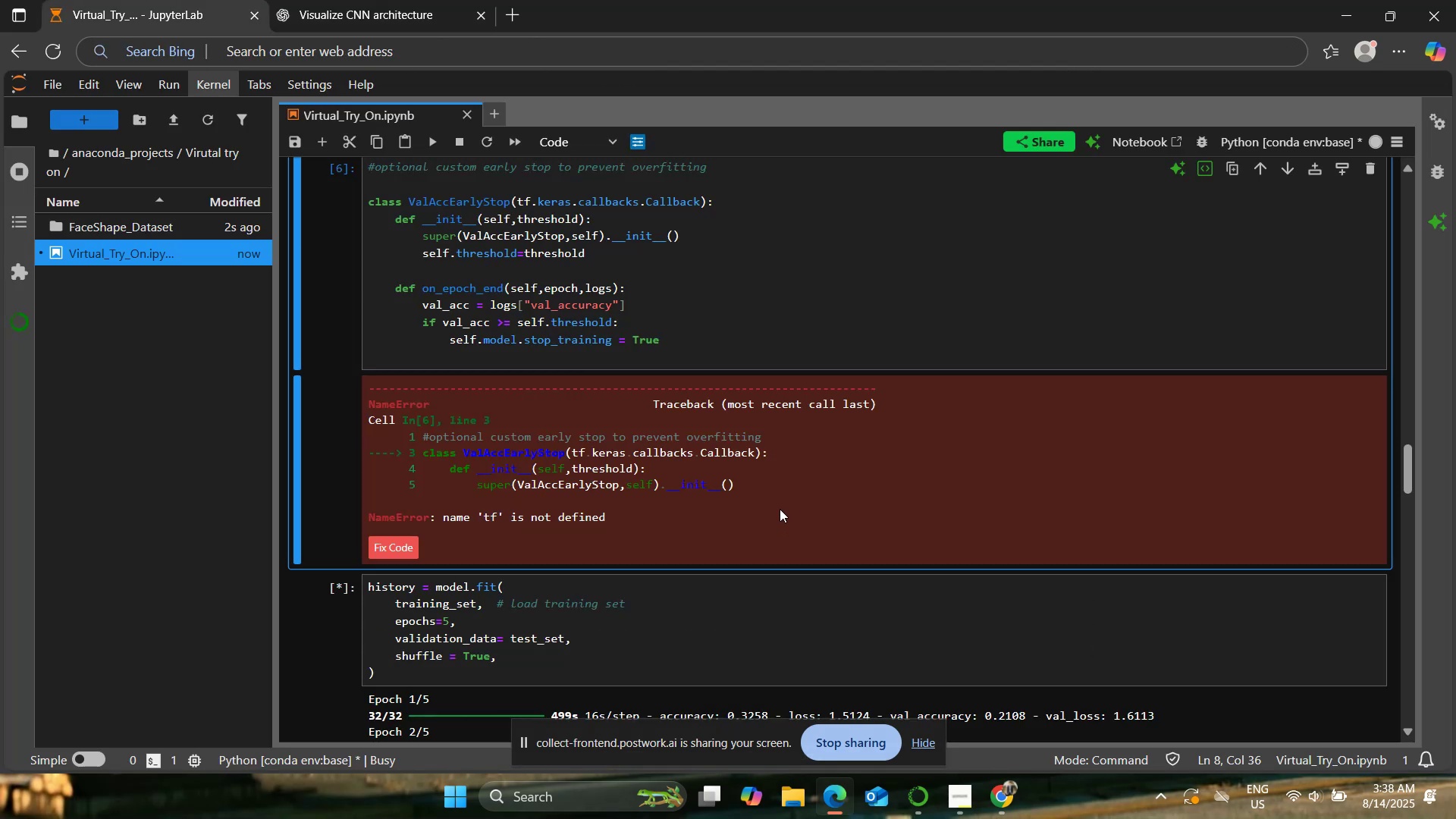 
scroll: coordinate [779, 508], scroll_direction: down, amount: 3.0
 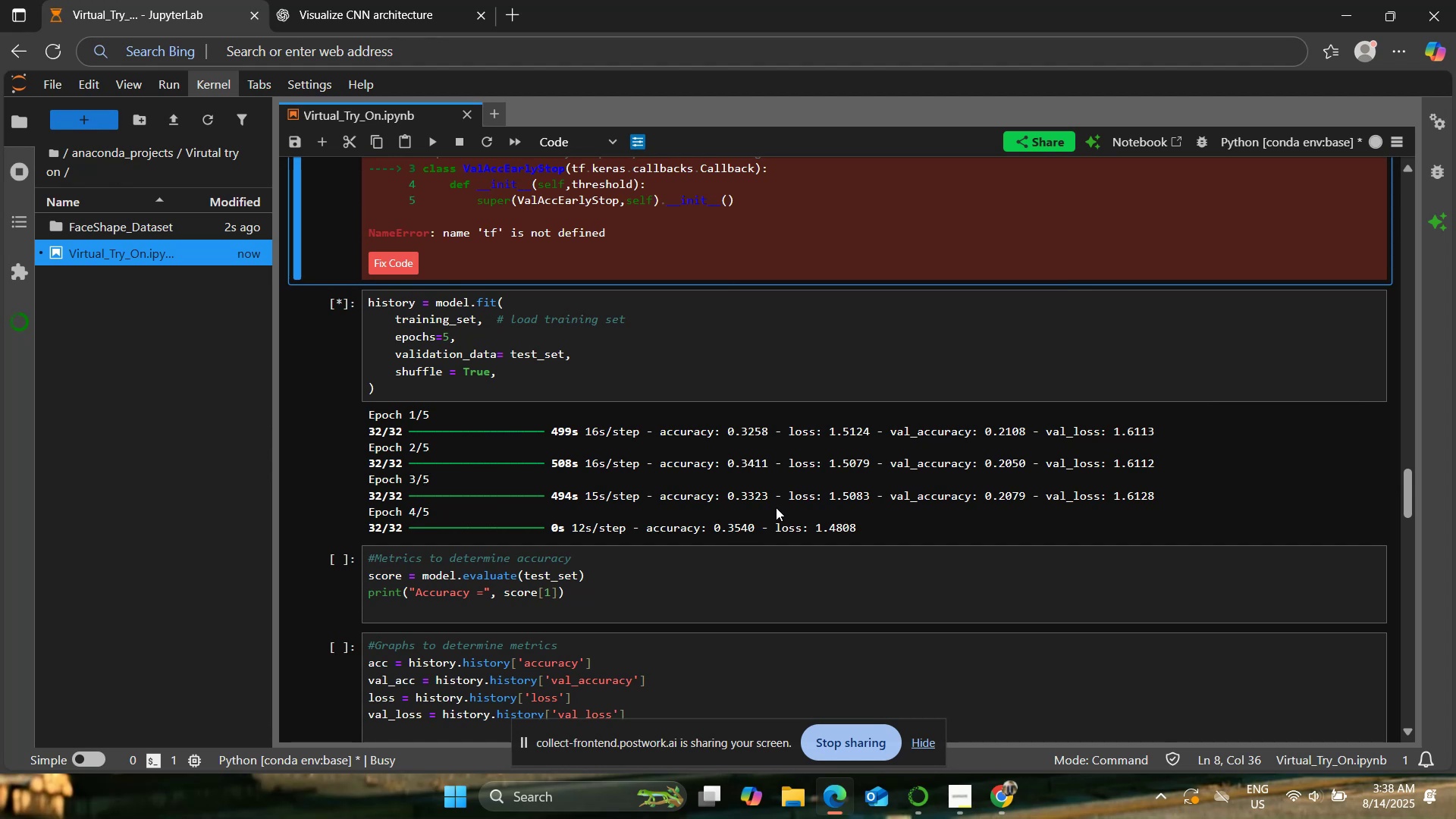 
wait(31.46)
 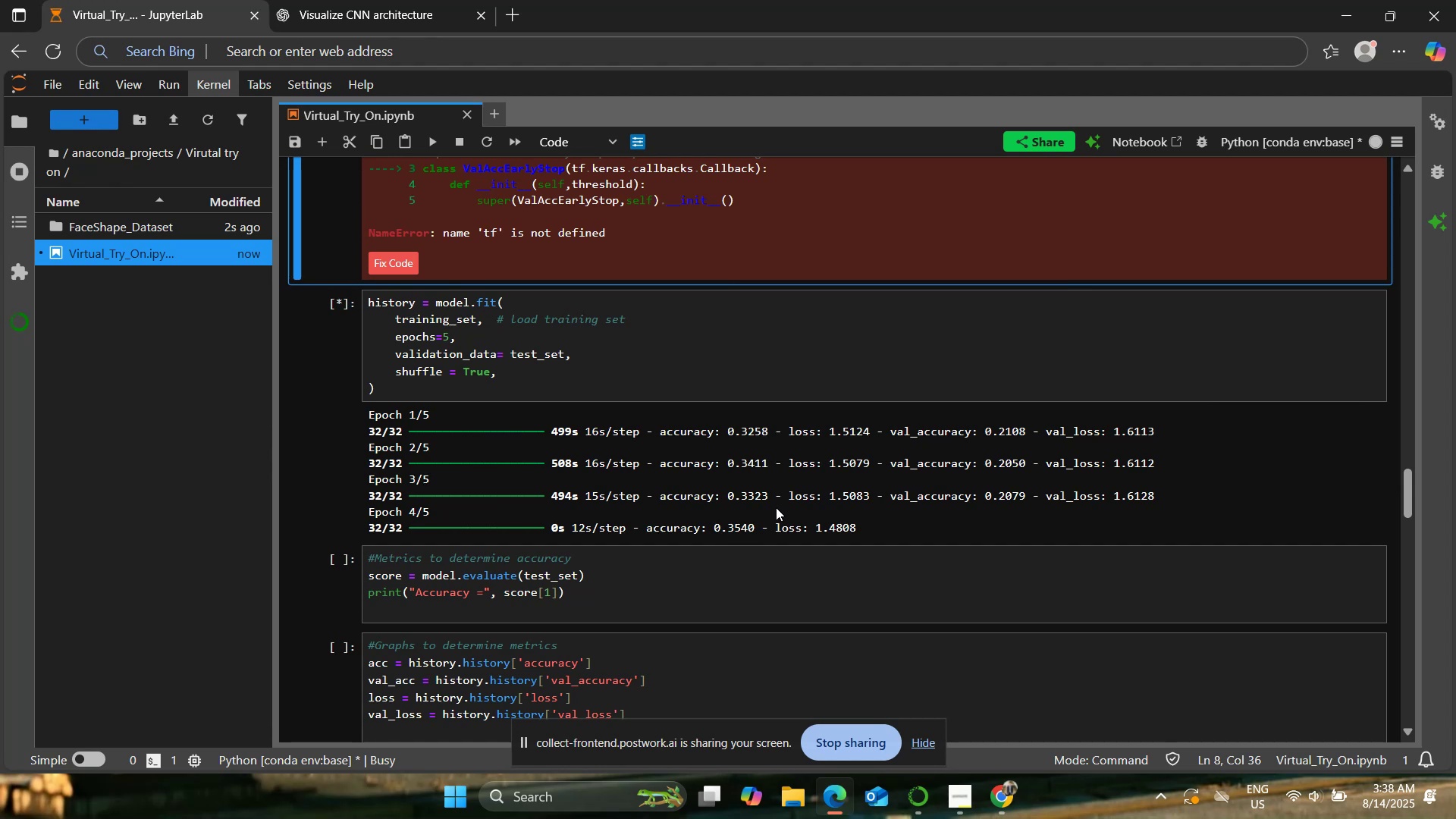 
scroll: coordinate [678, 394], scroll_direction: down, amount: 2.0
 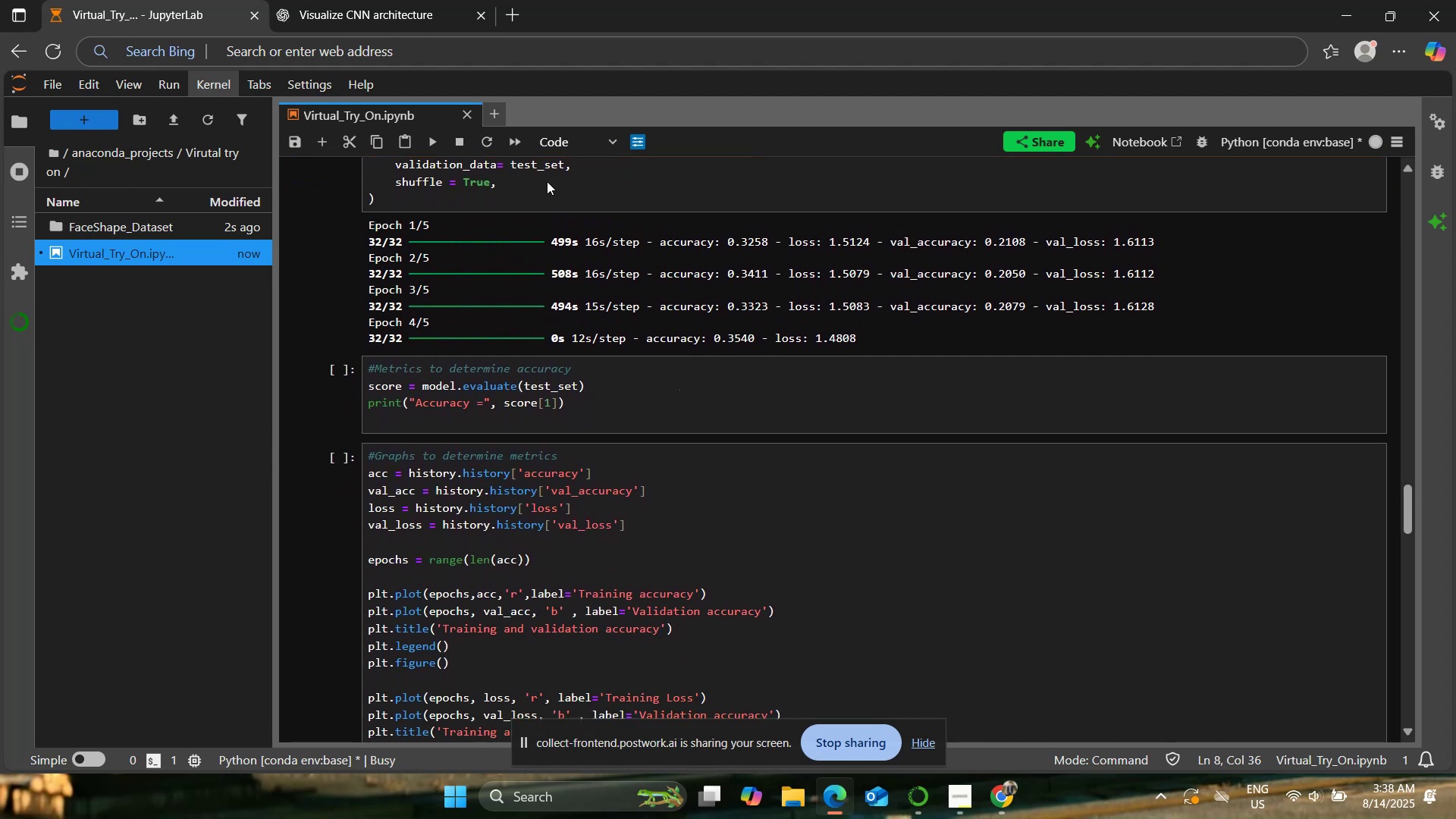 
left_click([394, 0])
 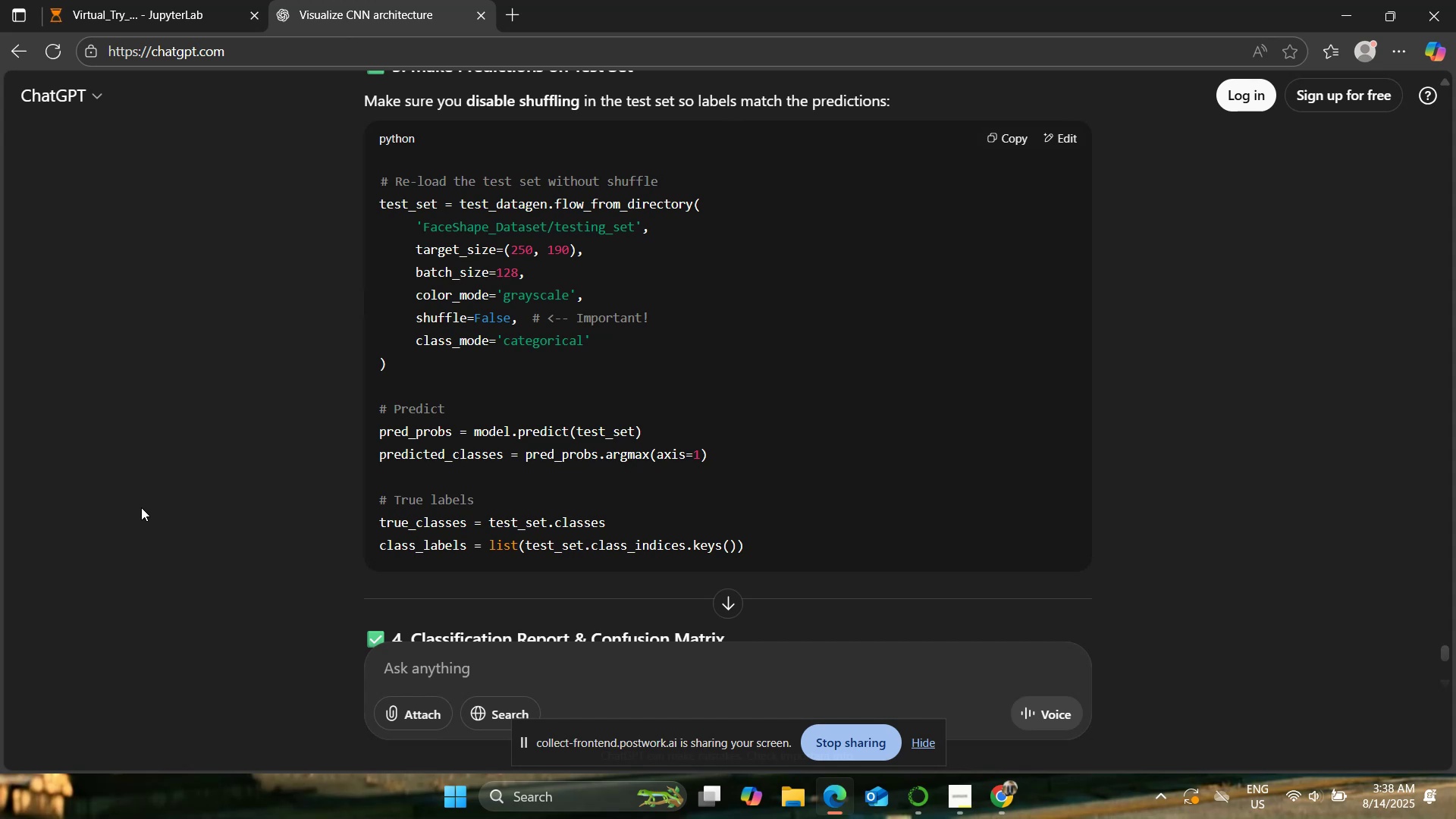 
wait(13.2)
 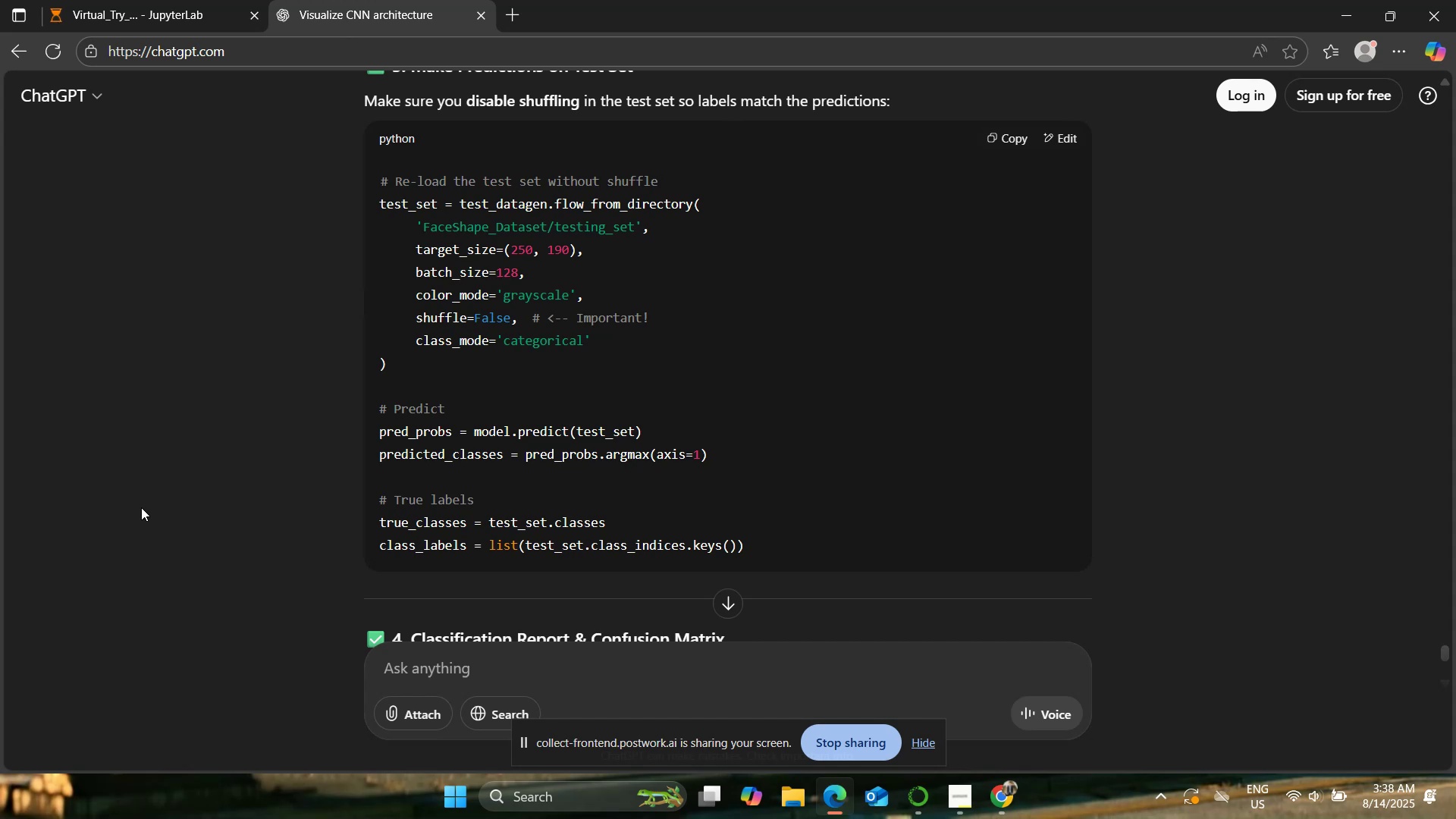 
scroll: coordinate [223, 489], scroll_direction: up, amount: 1.0
 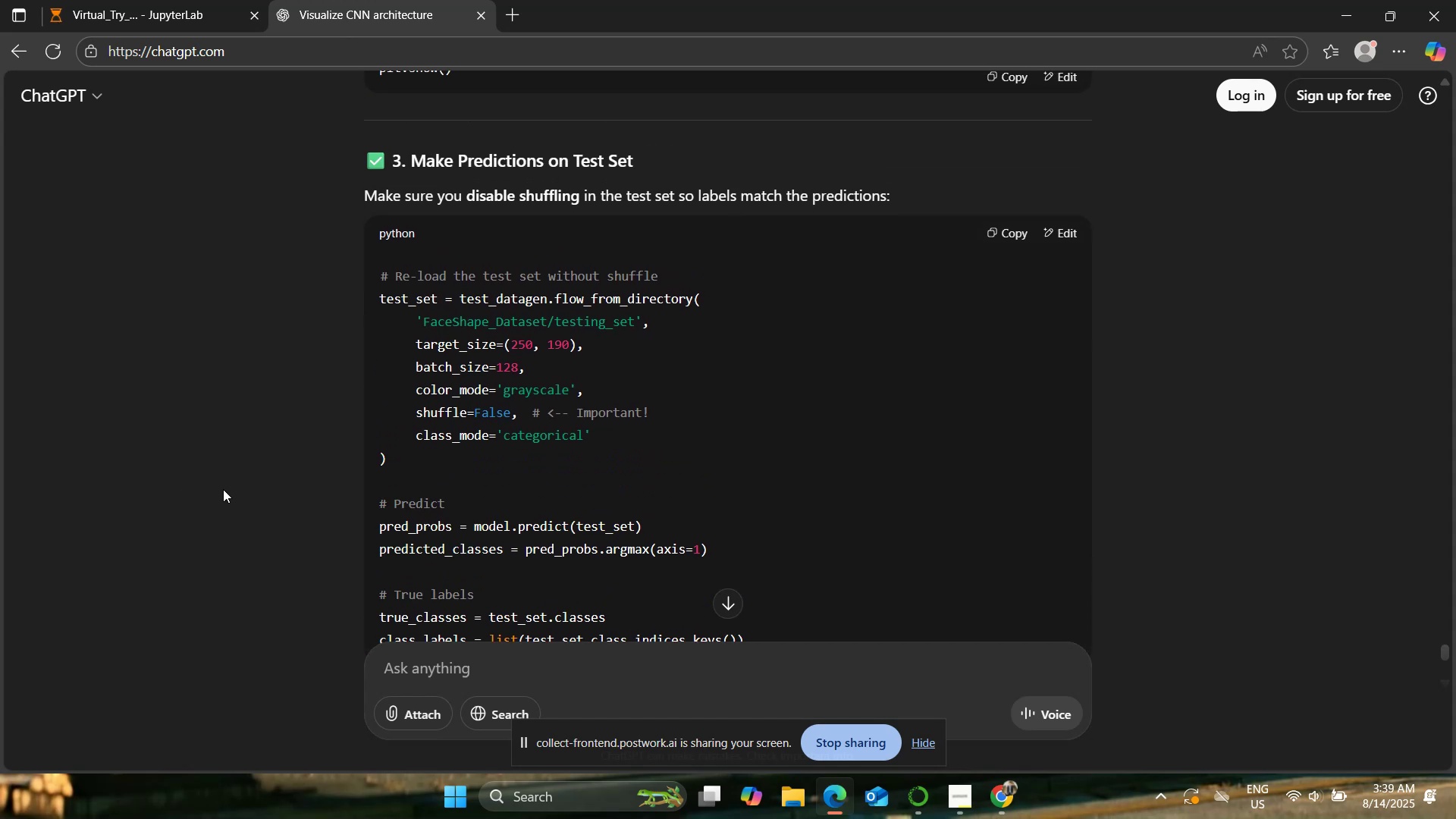 
scroll: coordinate [223, 489], scroll_direction: down, amount: 1.0
 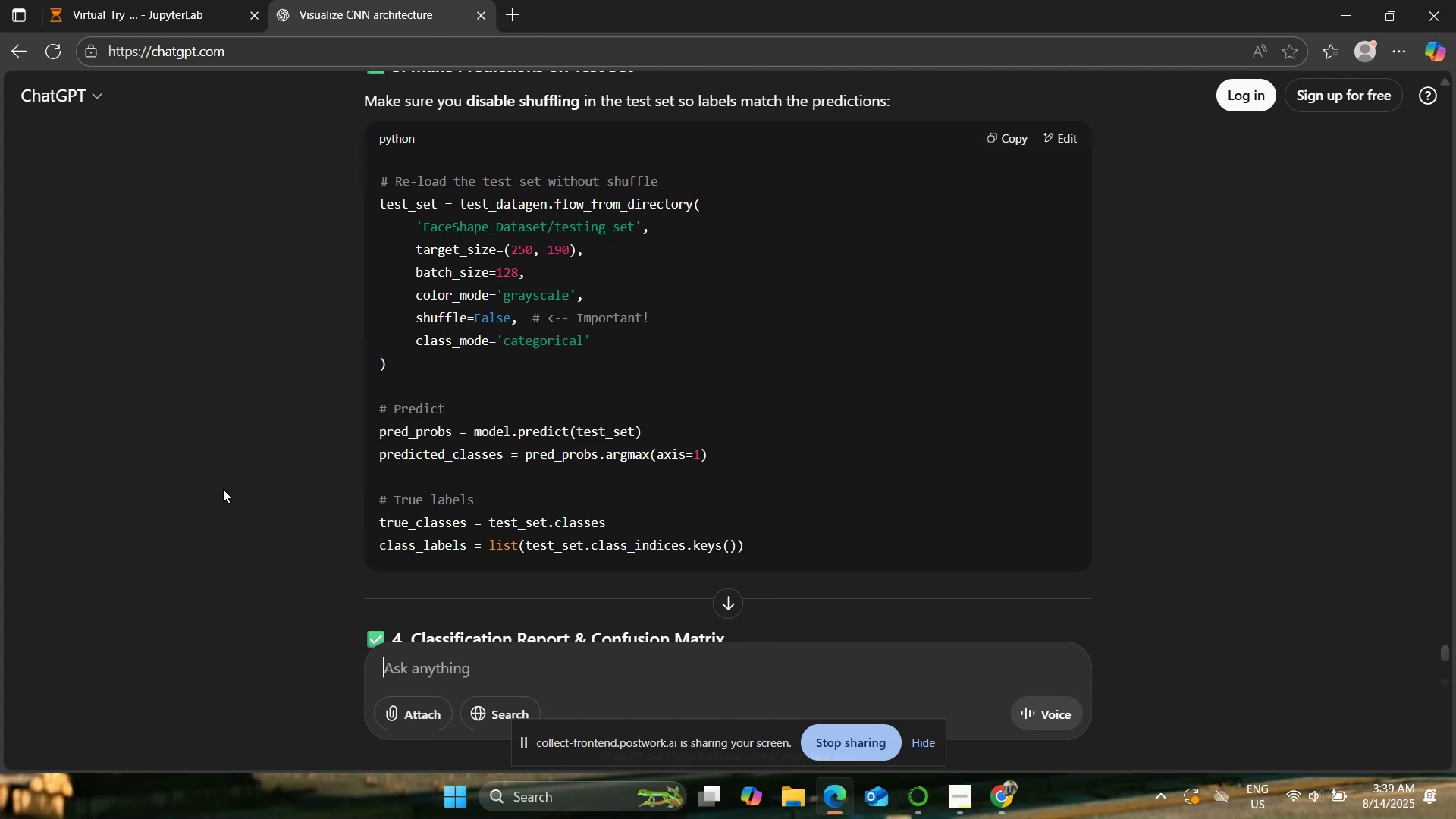 
wait(5.79)
 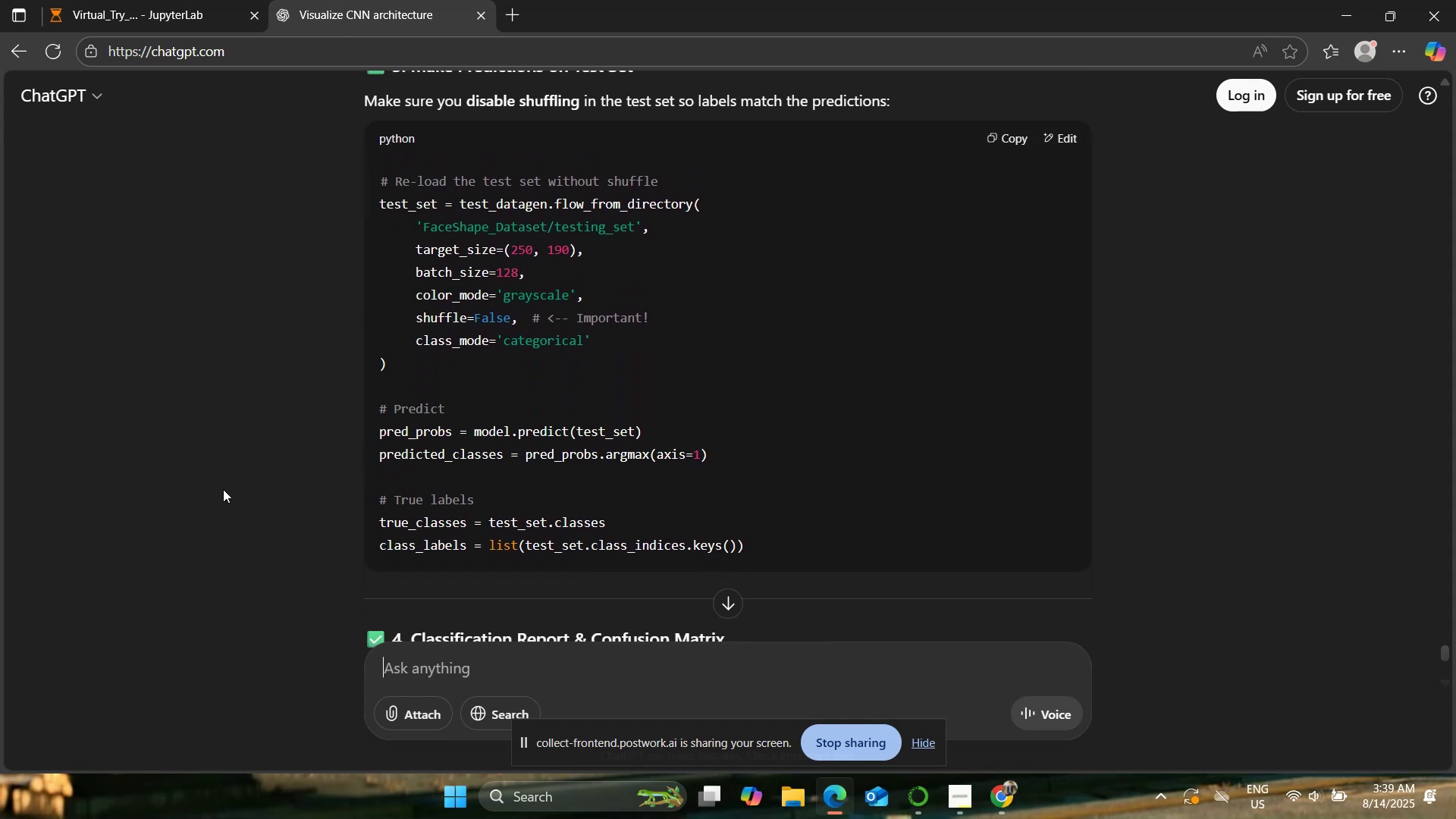 
scroll: coordinate [223, 489], scroll_direction: up, amount: 4.0
 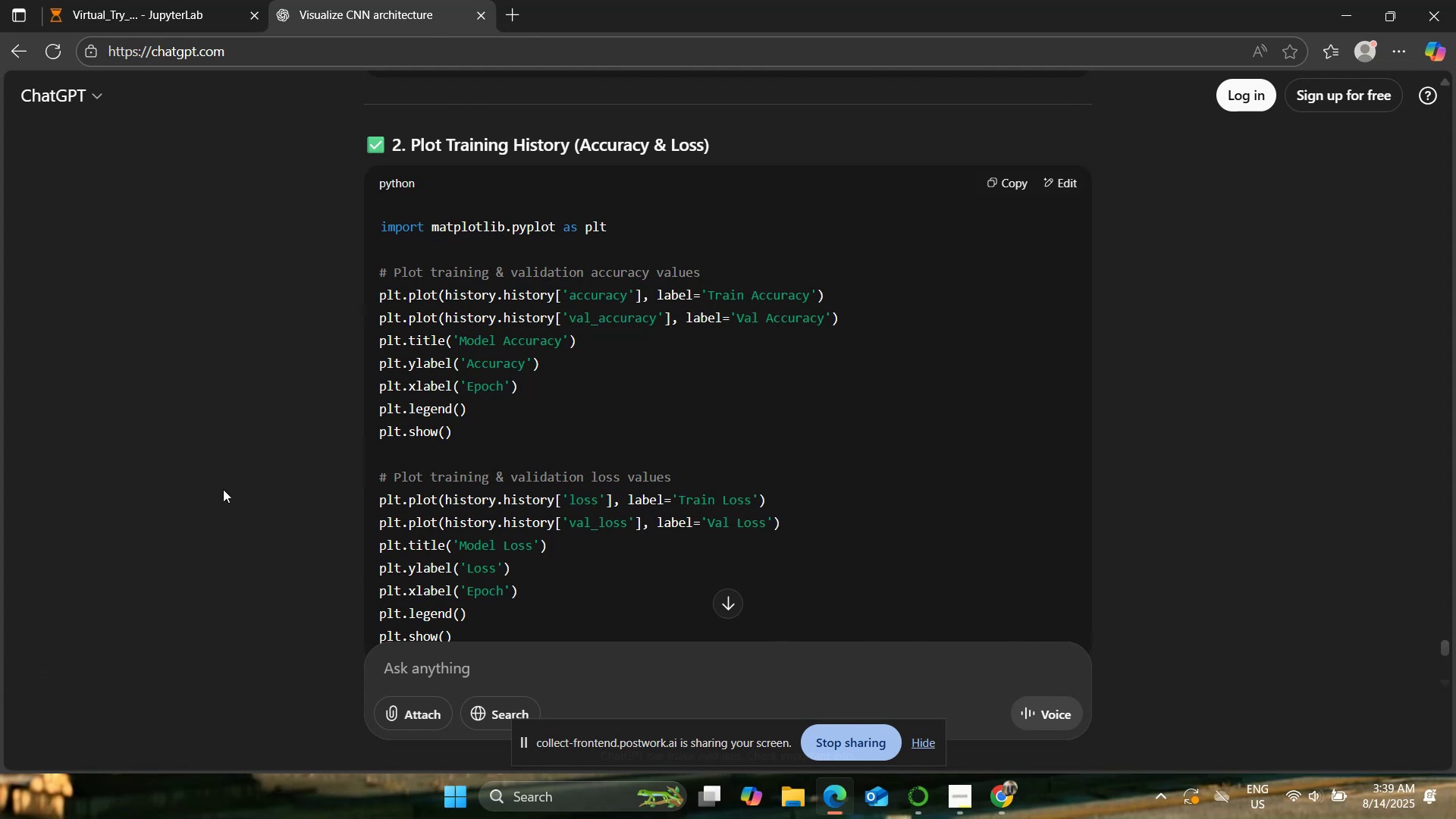 
wait(11.36)
 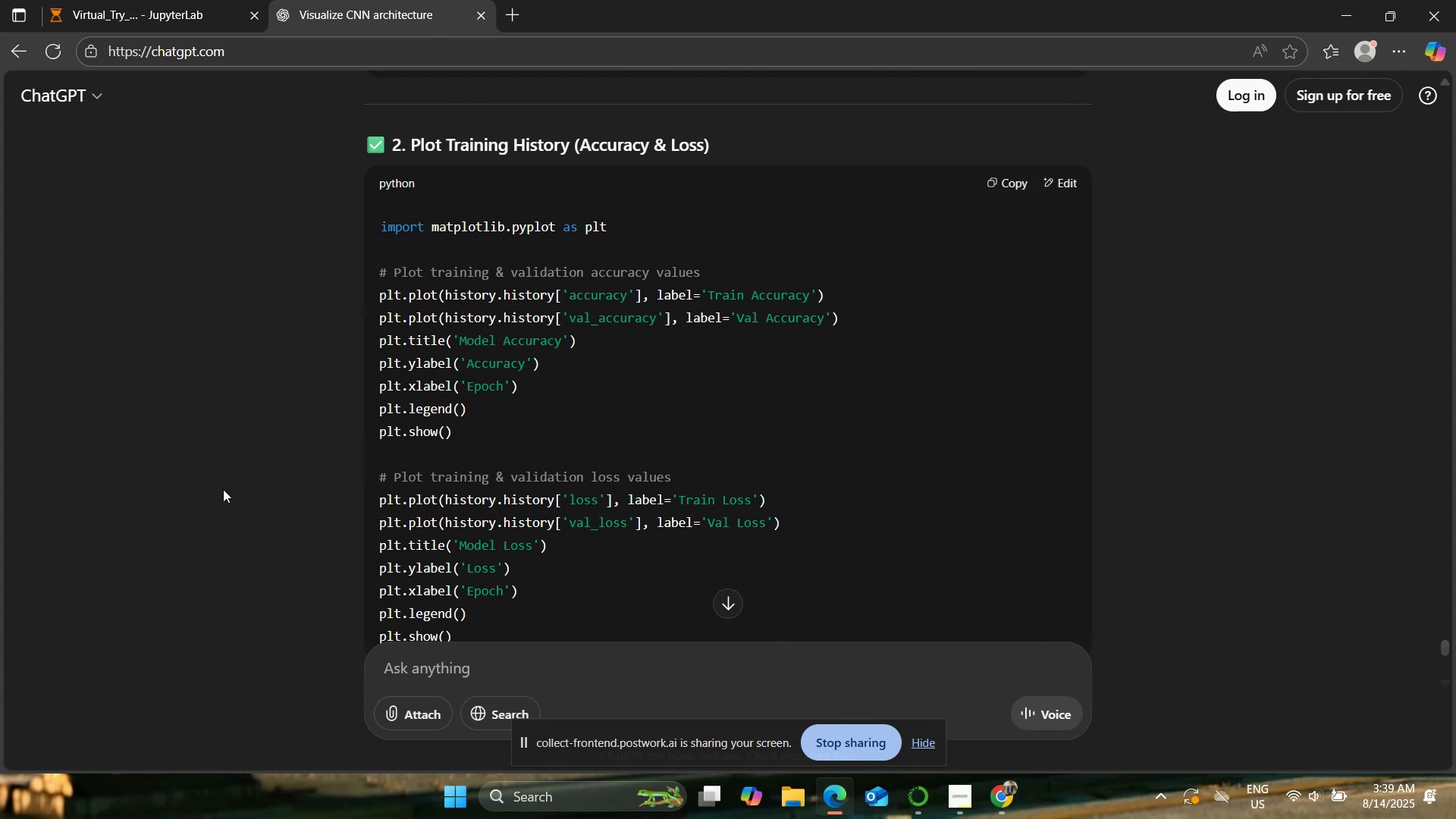 
scroll: coordinate [223, 489], scroll_direction: down, amount: 1.0
 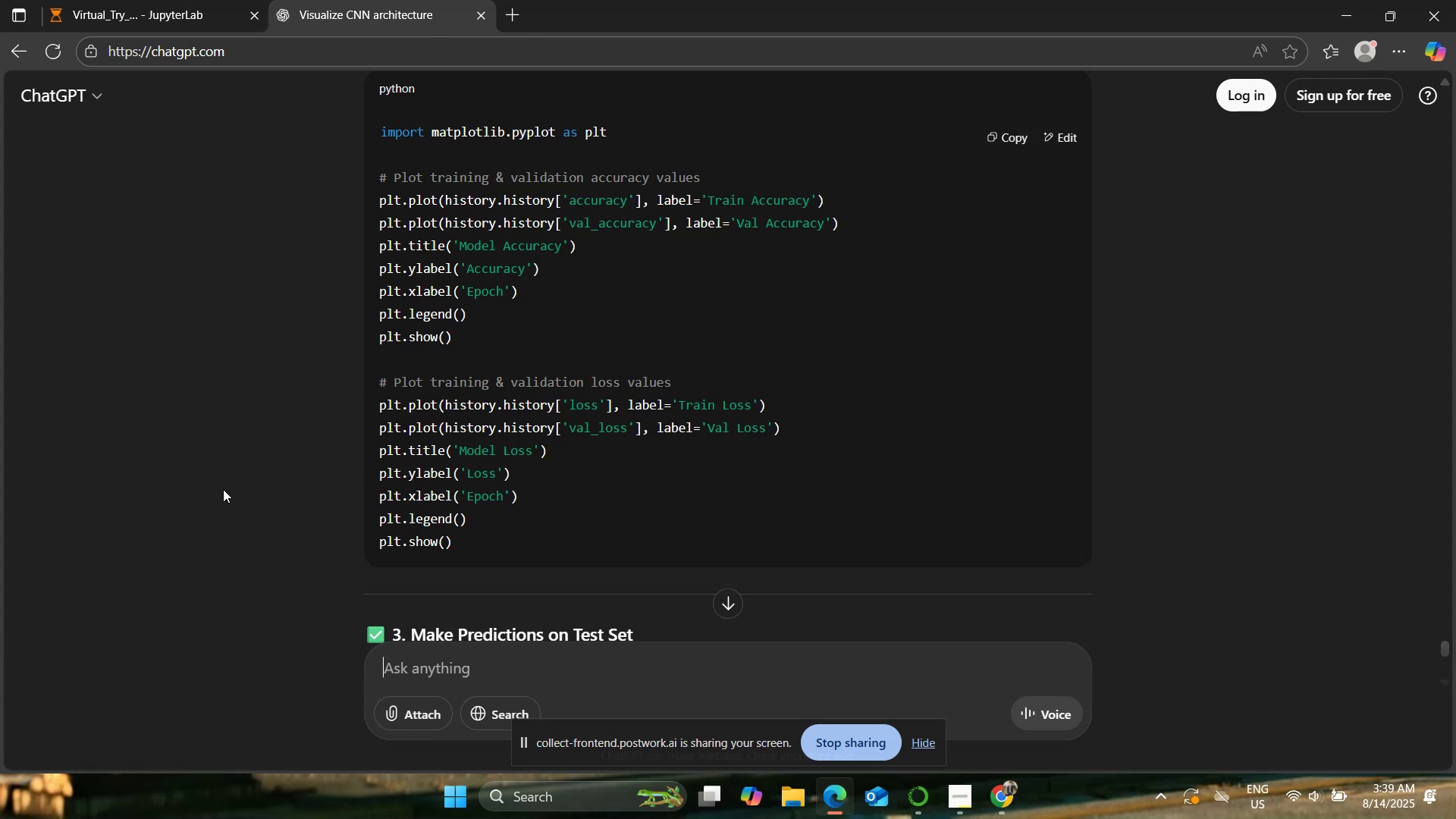 
wait(6.4)
 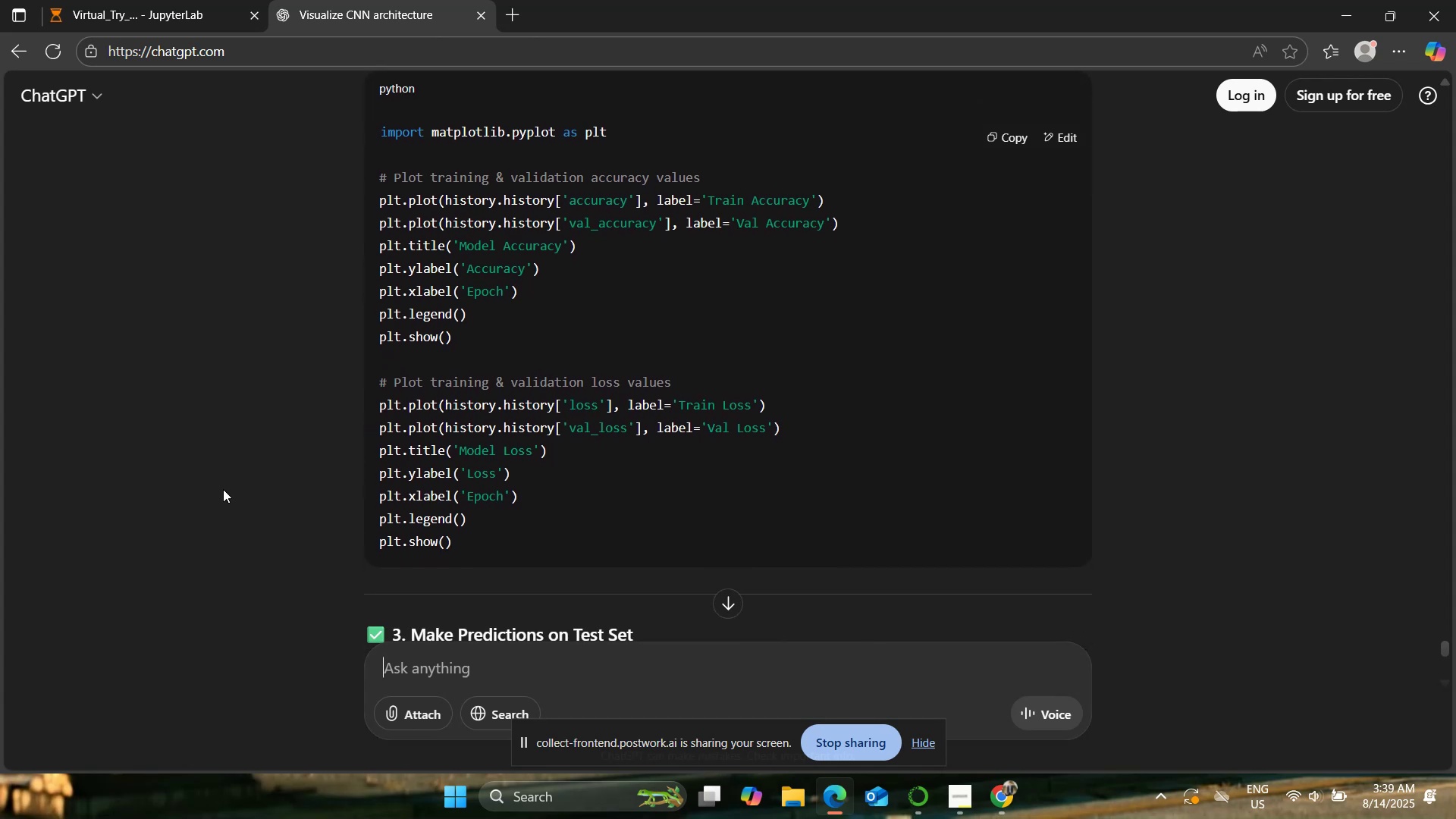 
scroll: coordinate [223, 489], scroll_direction: down, amount: 5.0
 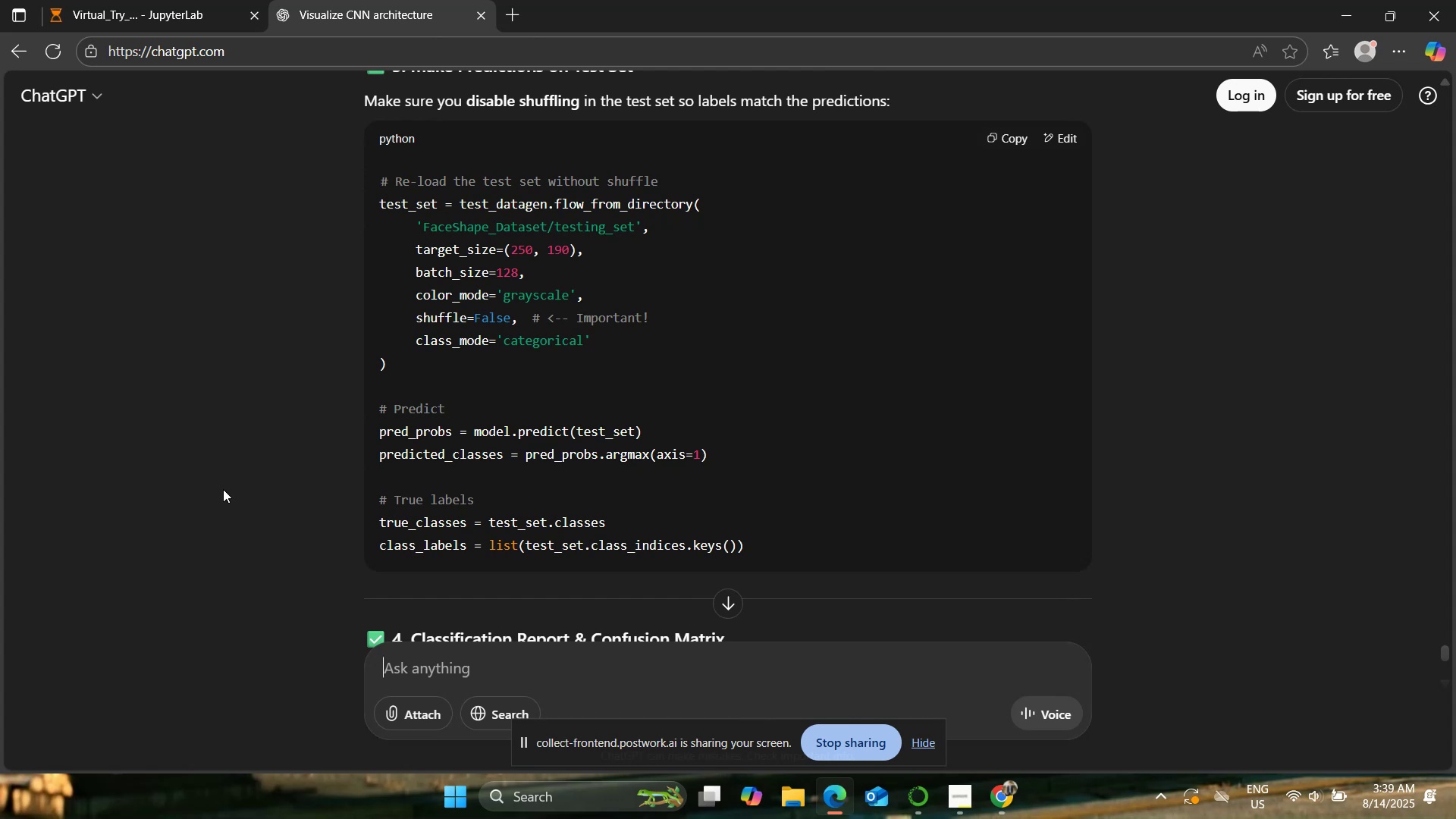 
wait(13.43)
 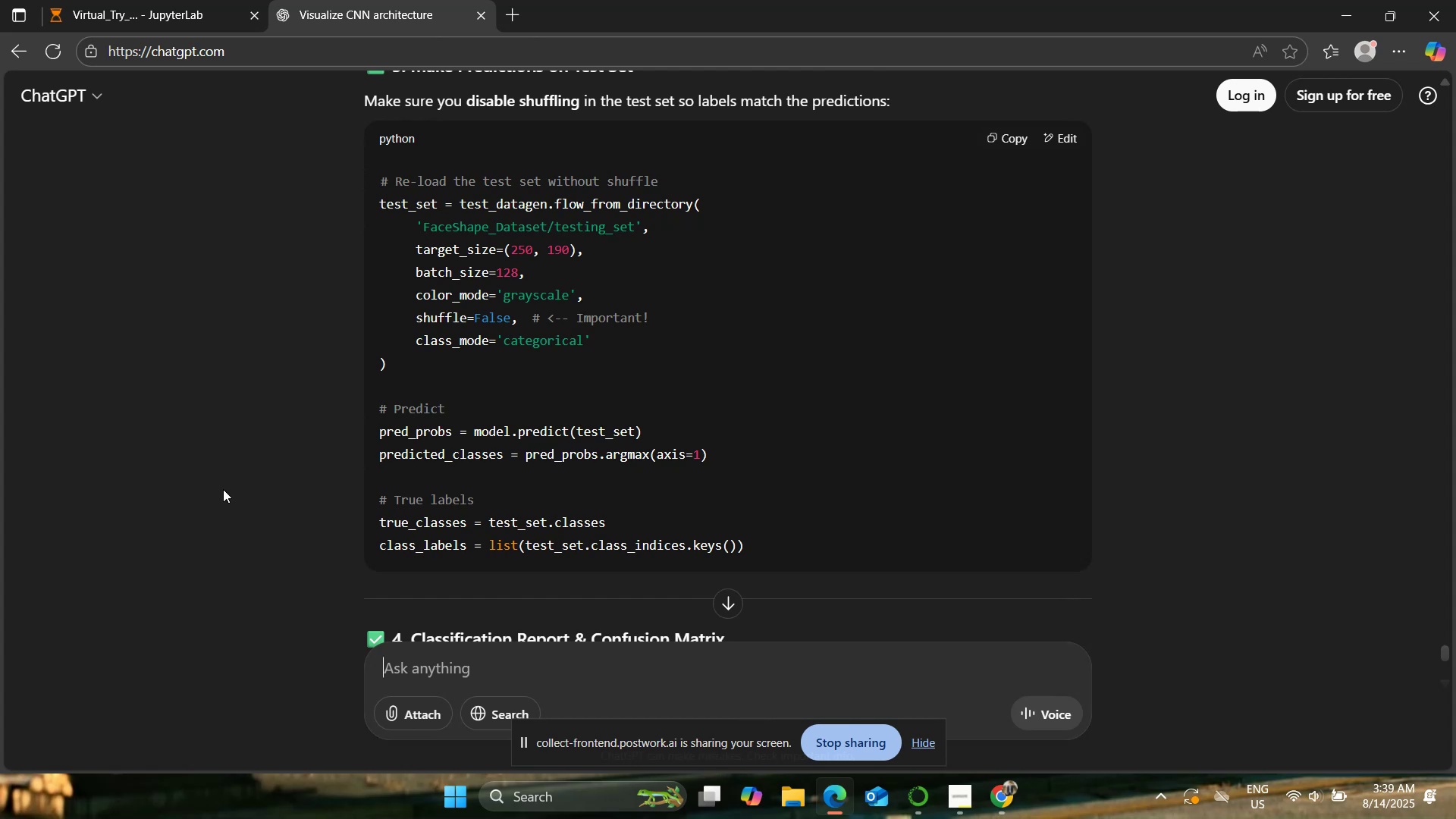 
left_click([133, 0])
 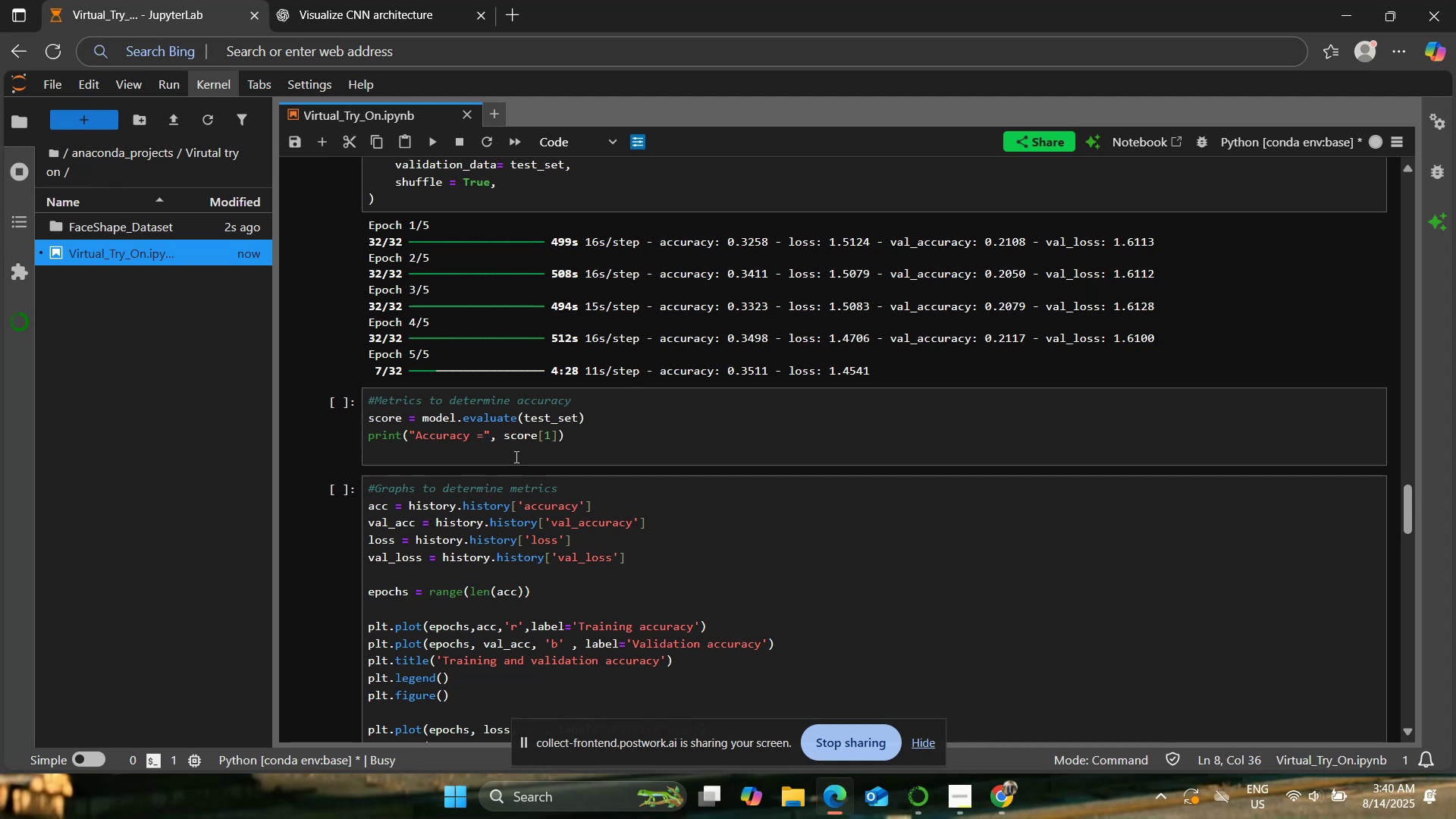 
wait(45.73)
 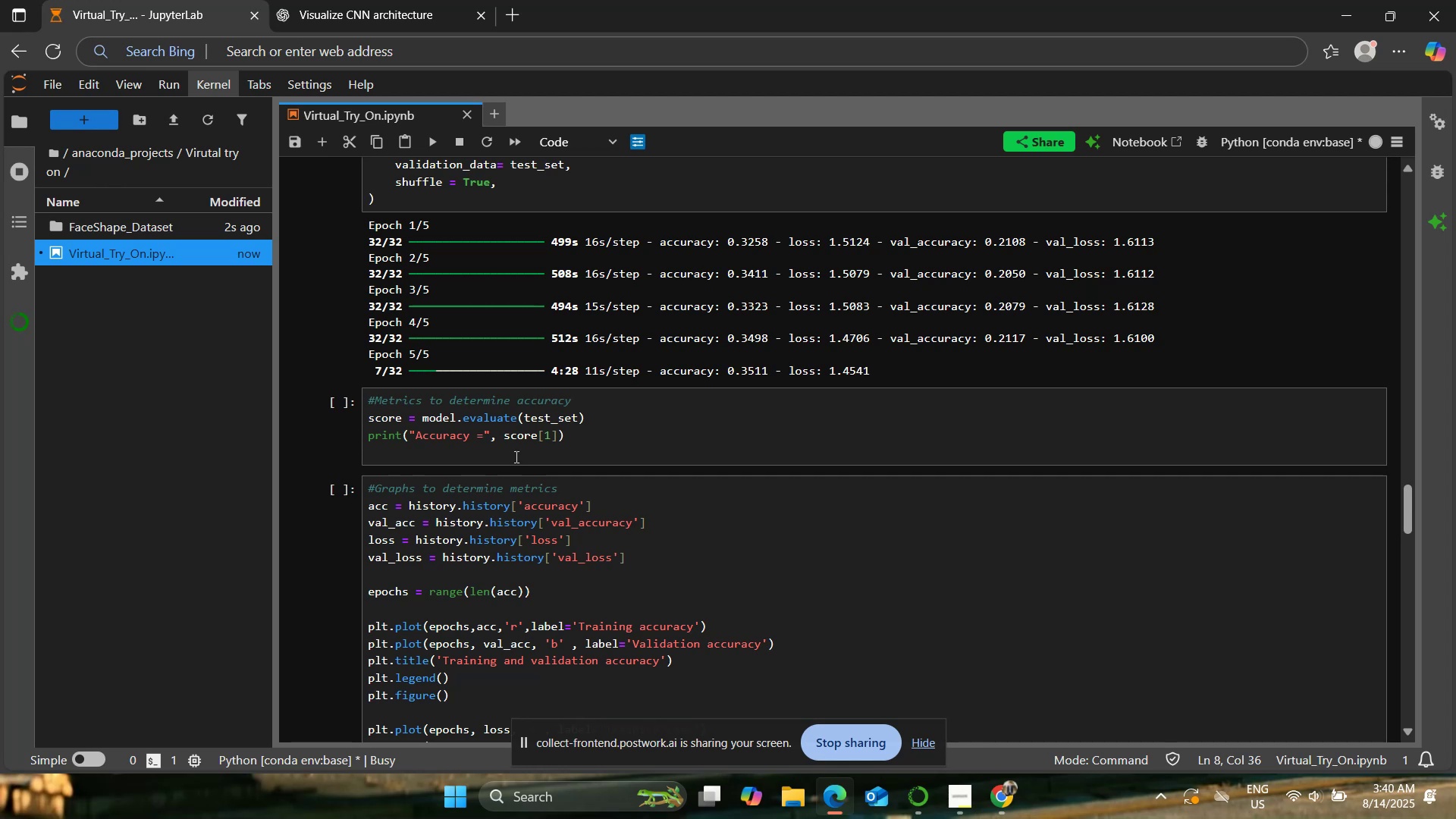 
scroll: coordinate [515, 457], scroll_direction: up, amount: 1.0
 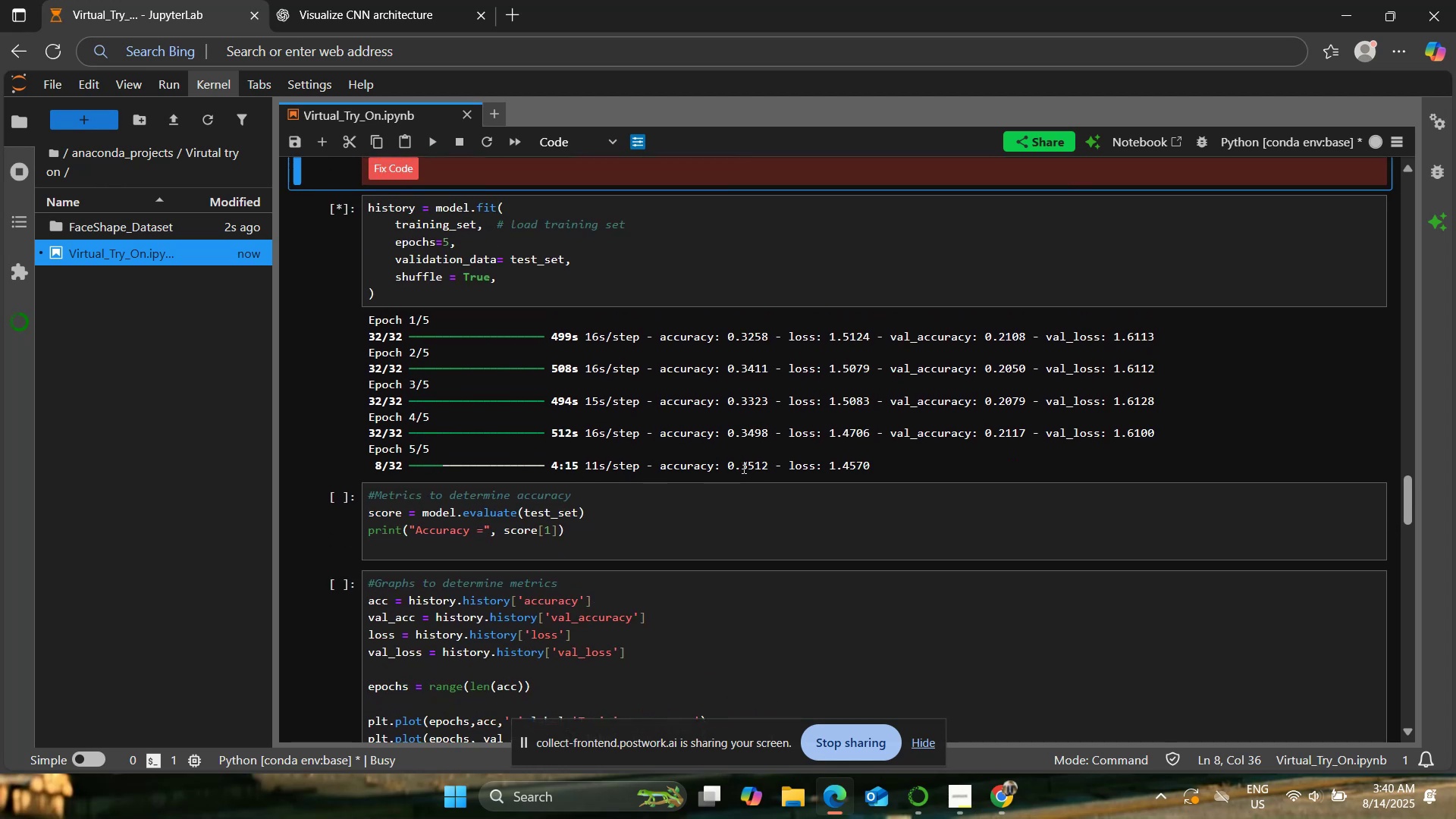 
wait(5.87)
 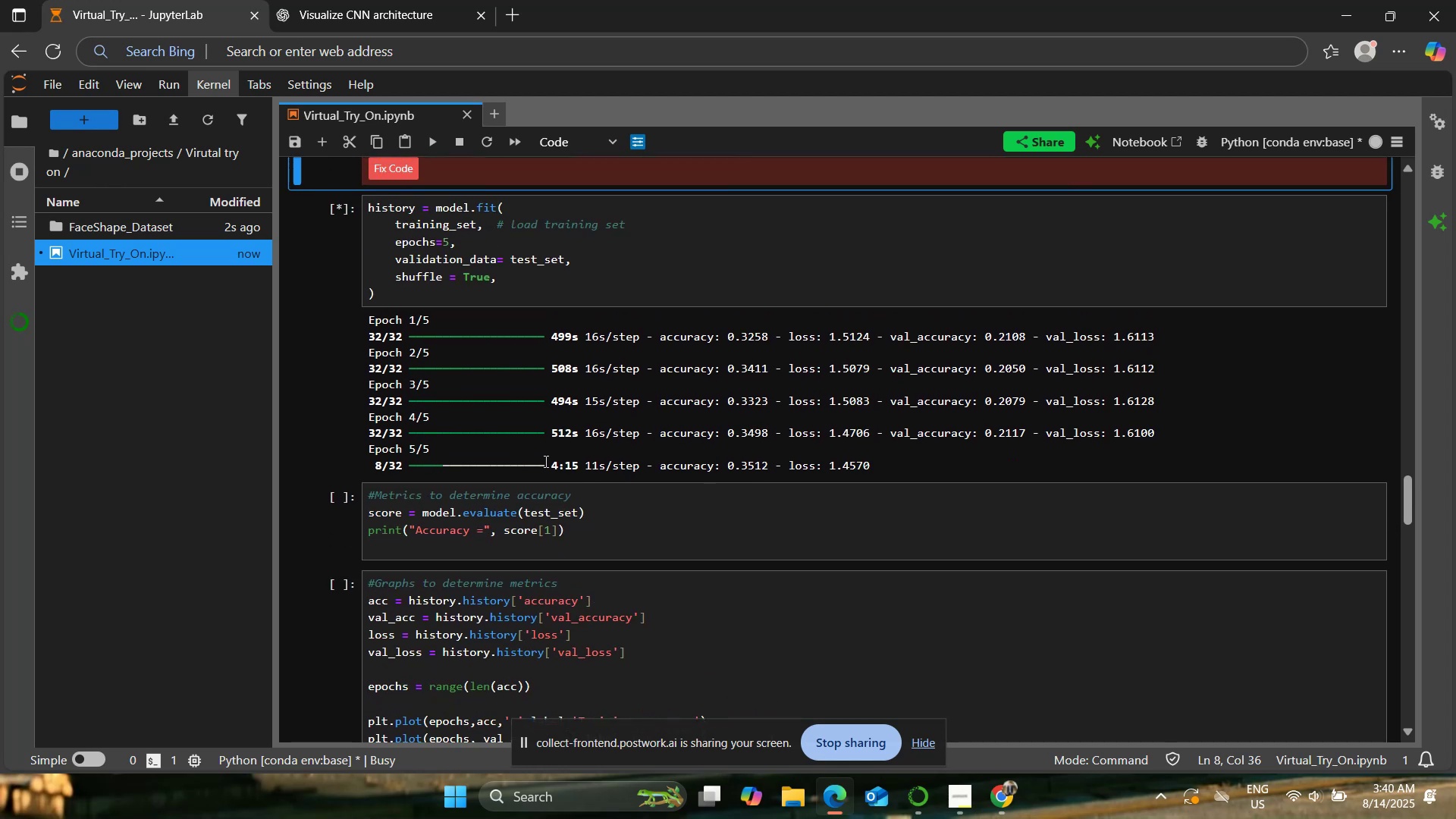 
left_click([431, 0])
 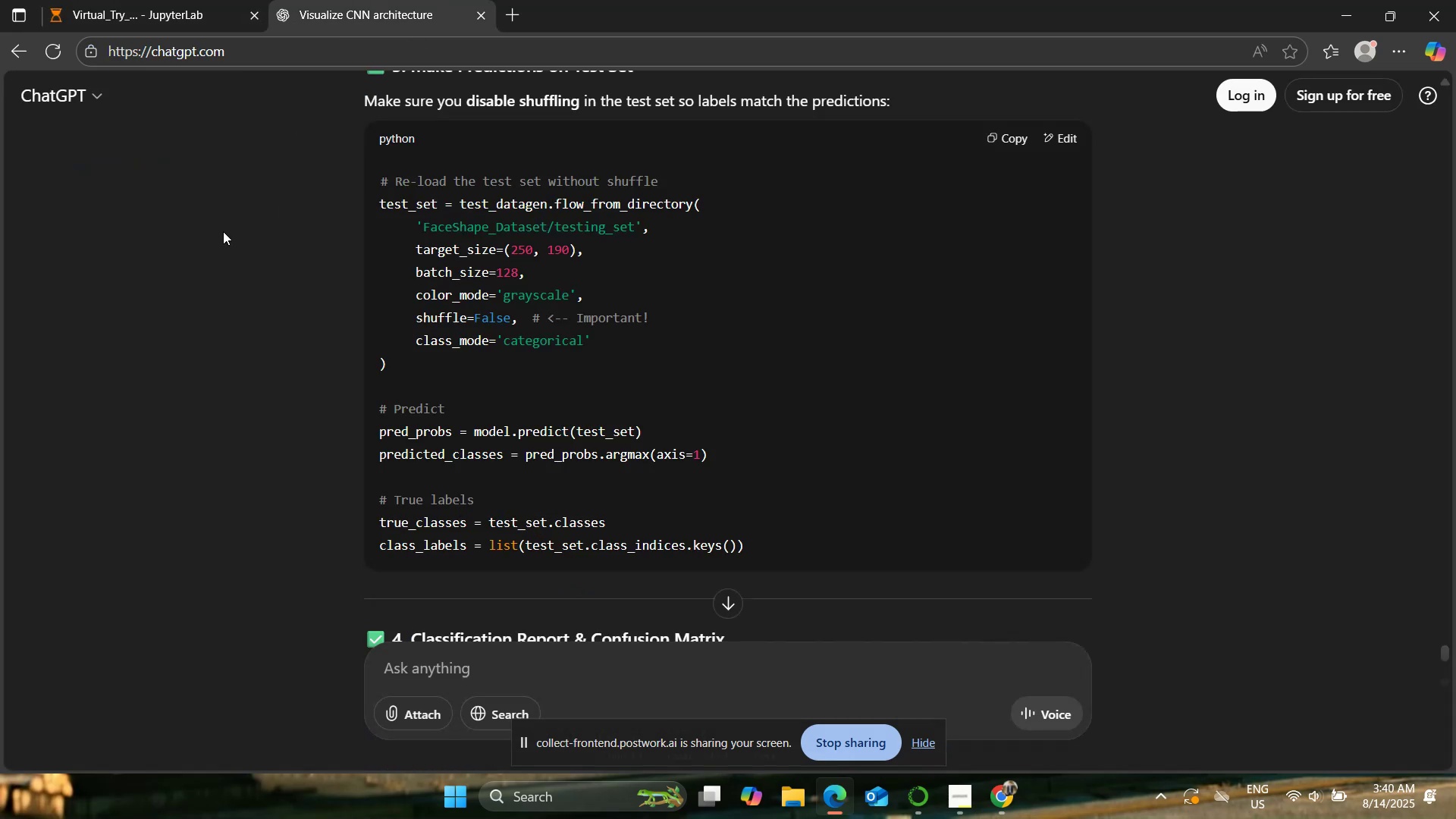 
scroll: coordinate [222, 230], scroll_direction: down, amount: 2.0
 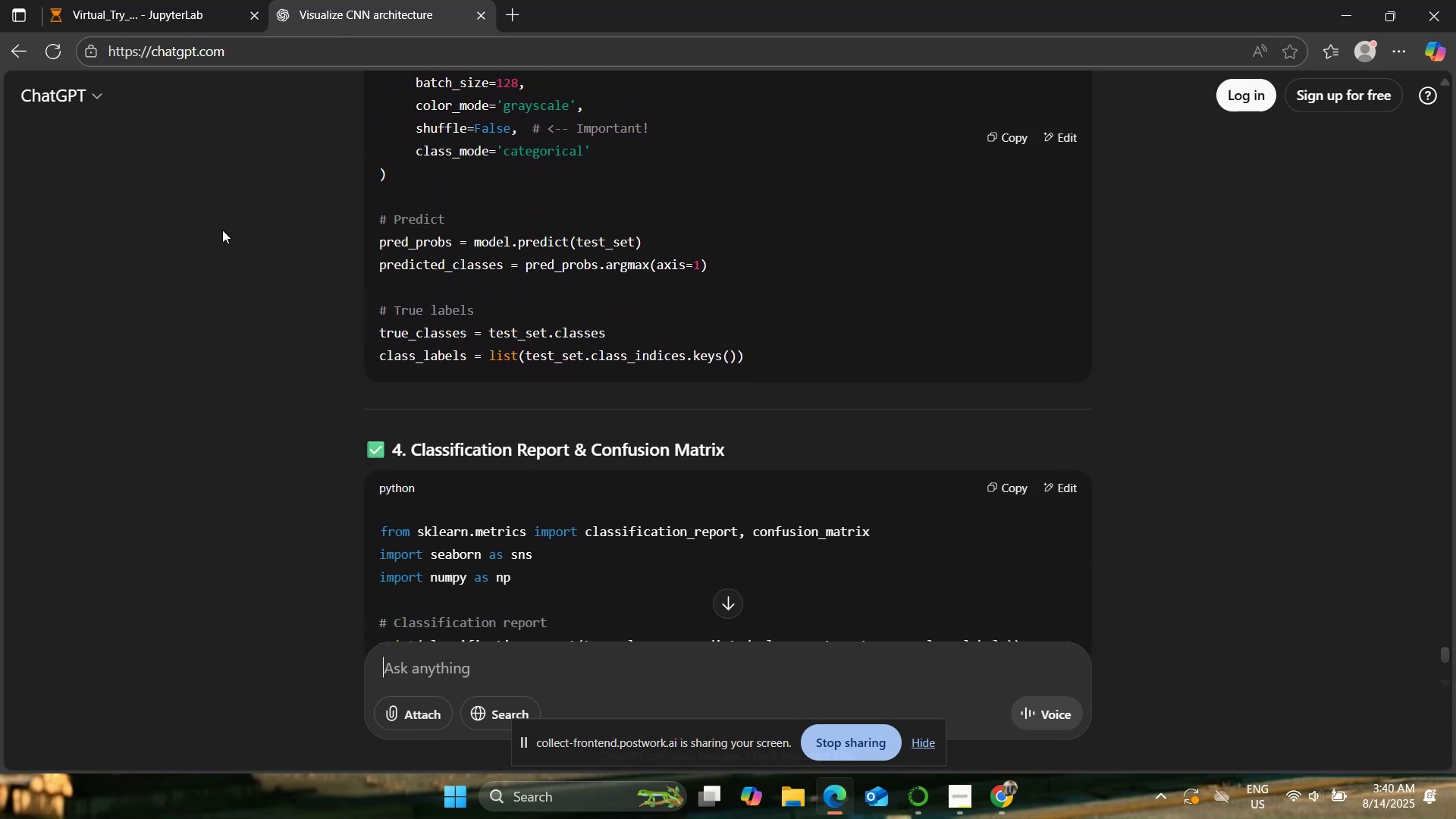 
scroll: coordinate [222, 230], scroll_direction: up, amount: 1.0
 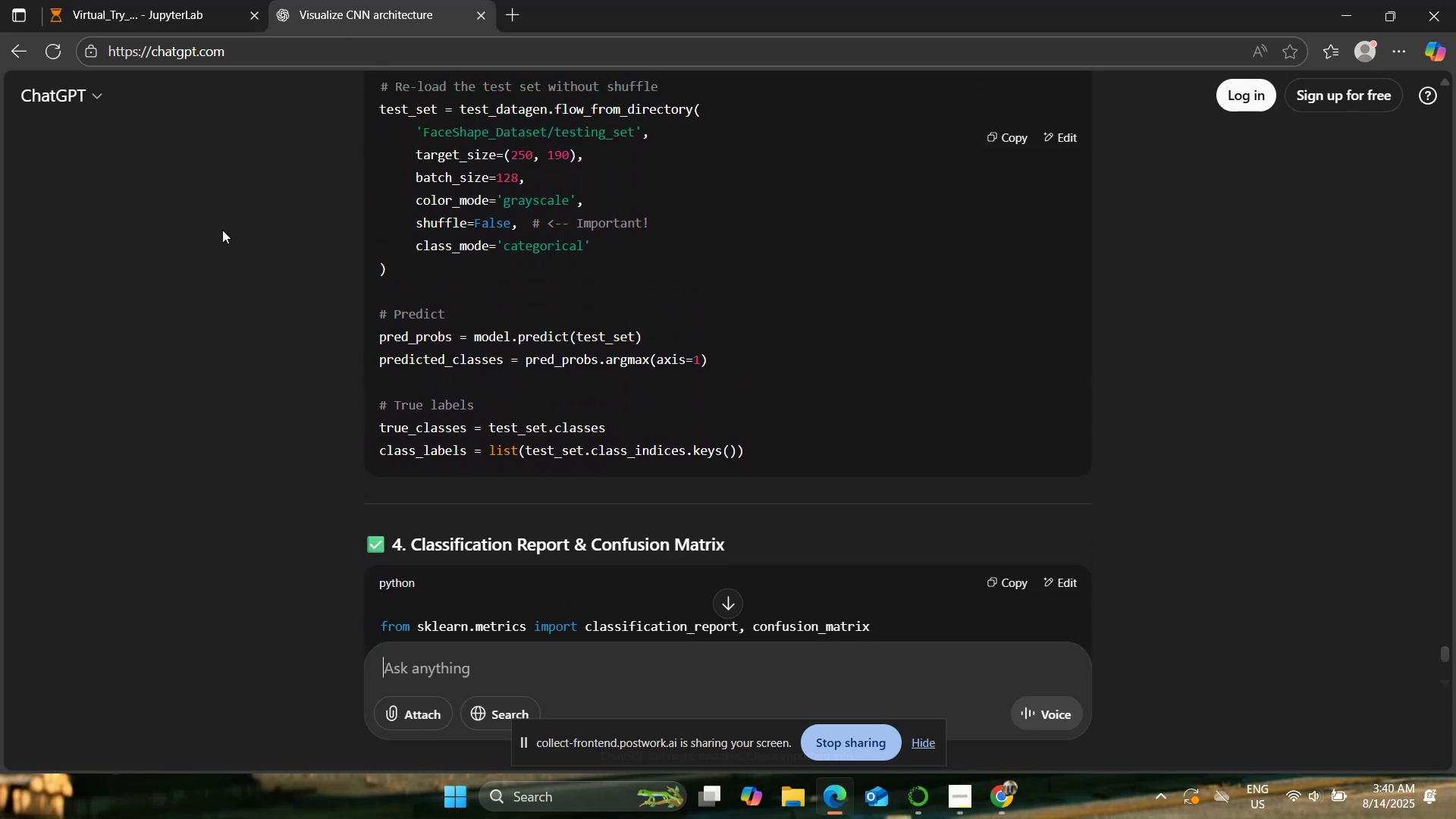 
scroll: coordinate [222, 230], scroll_direction: down, amount: 4.0
 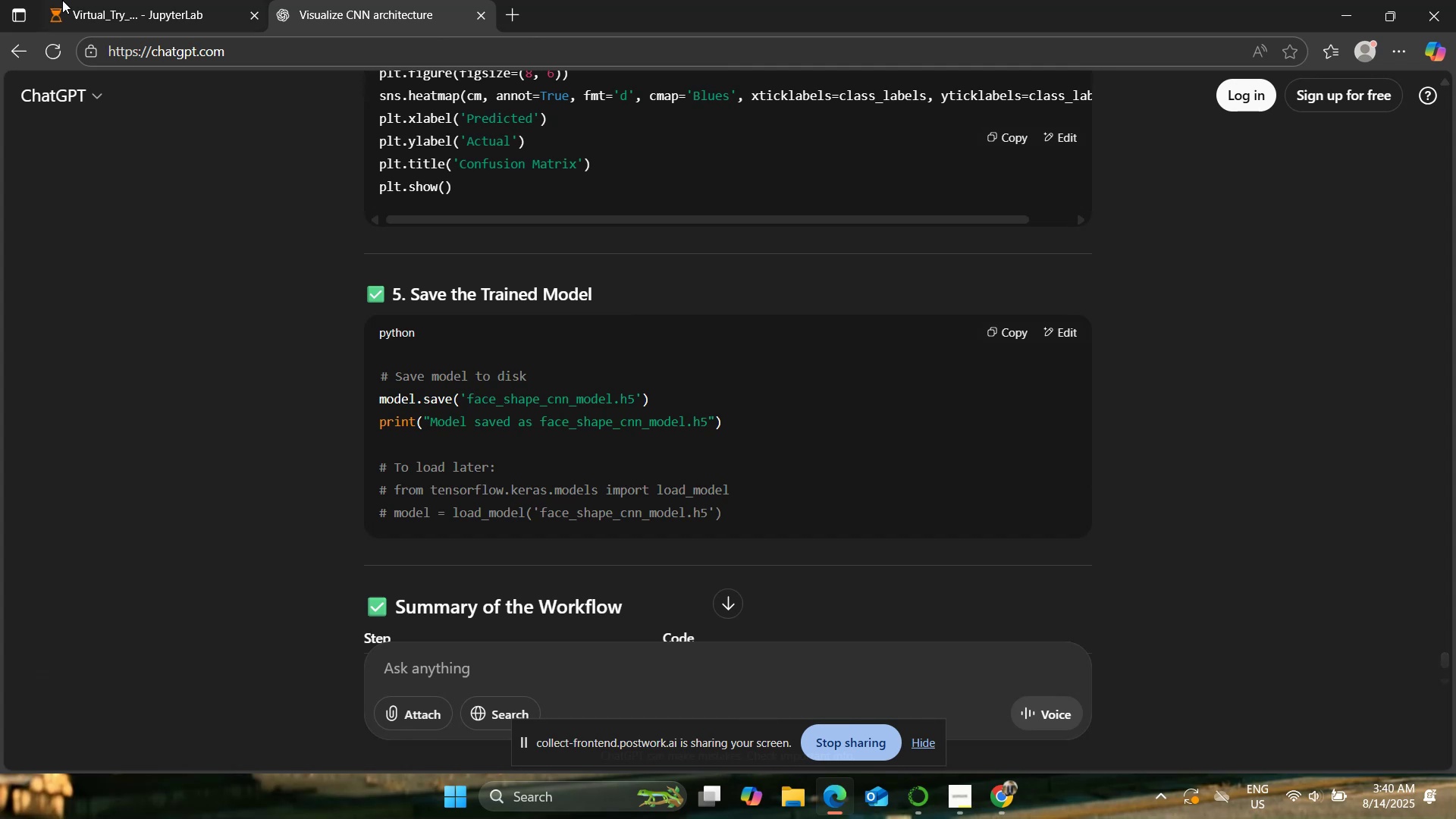 
left_click([62, 0])
 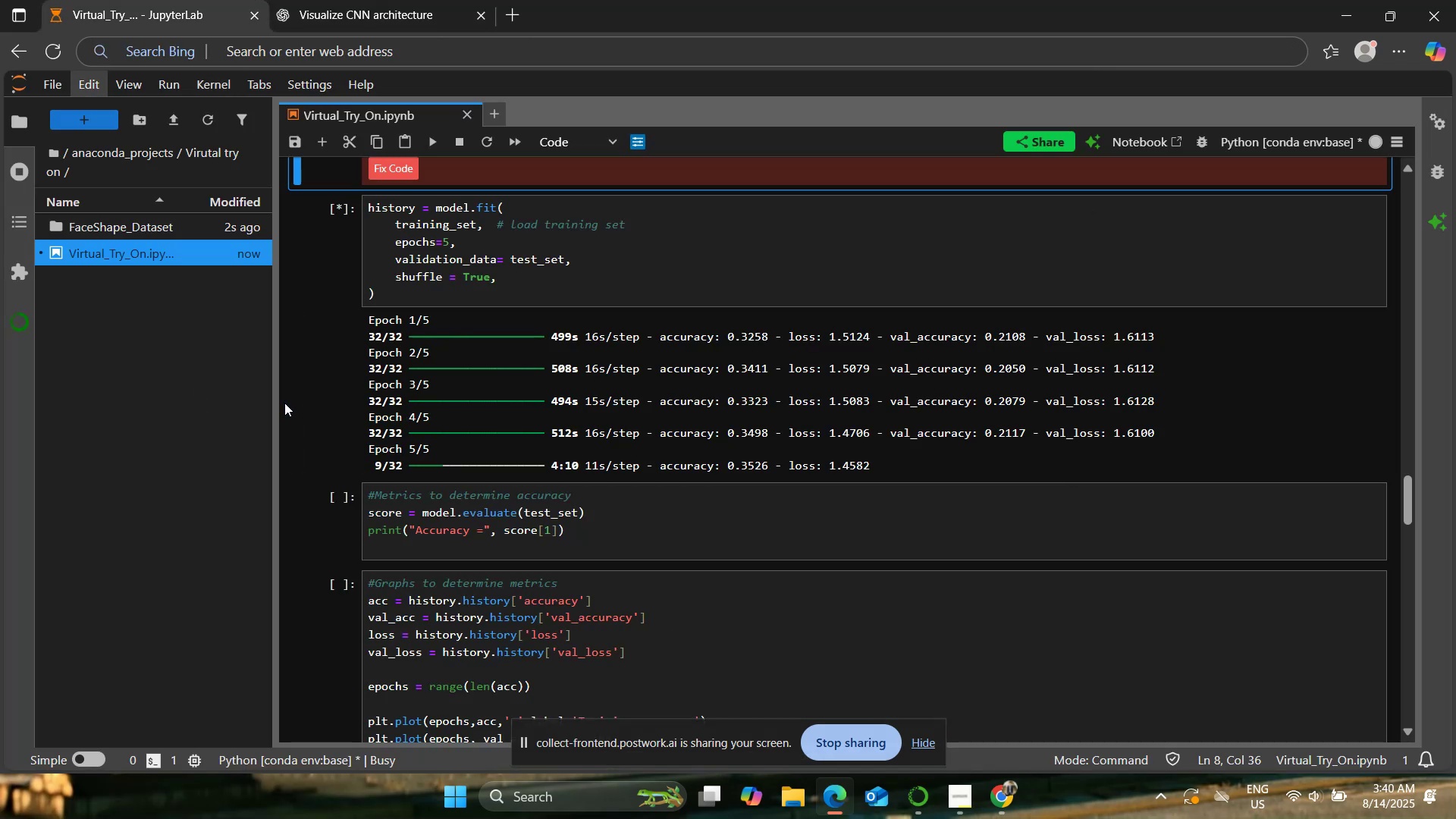 
mouse_move([304, 416])
 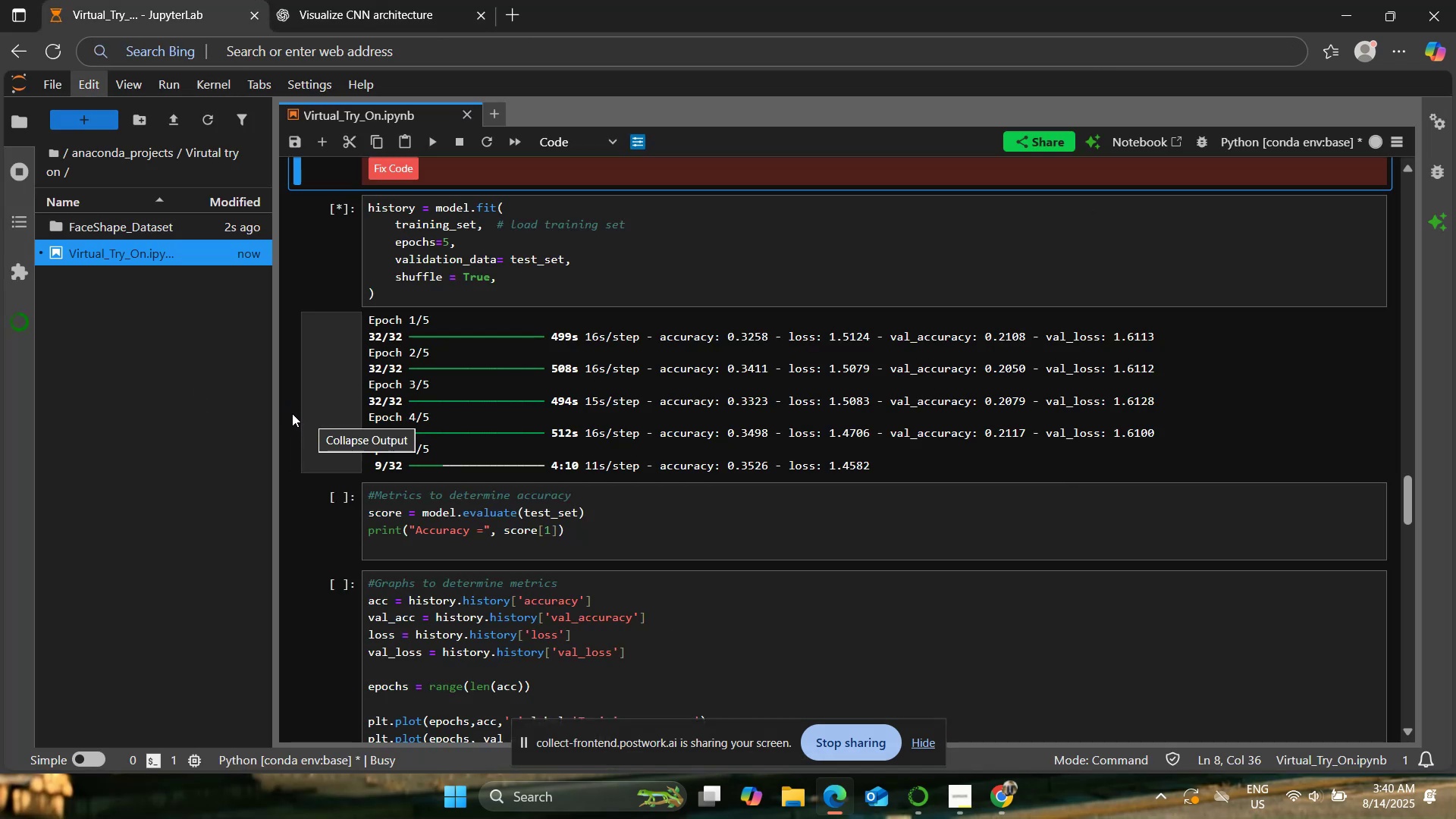 
mouse_move([271, 405])
 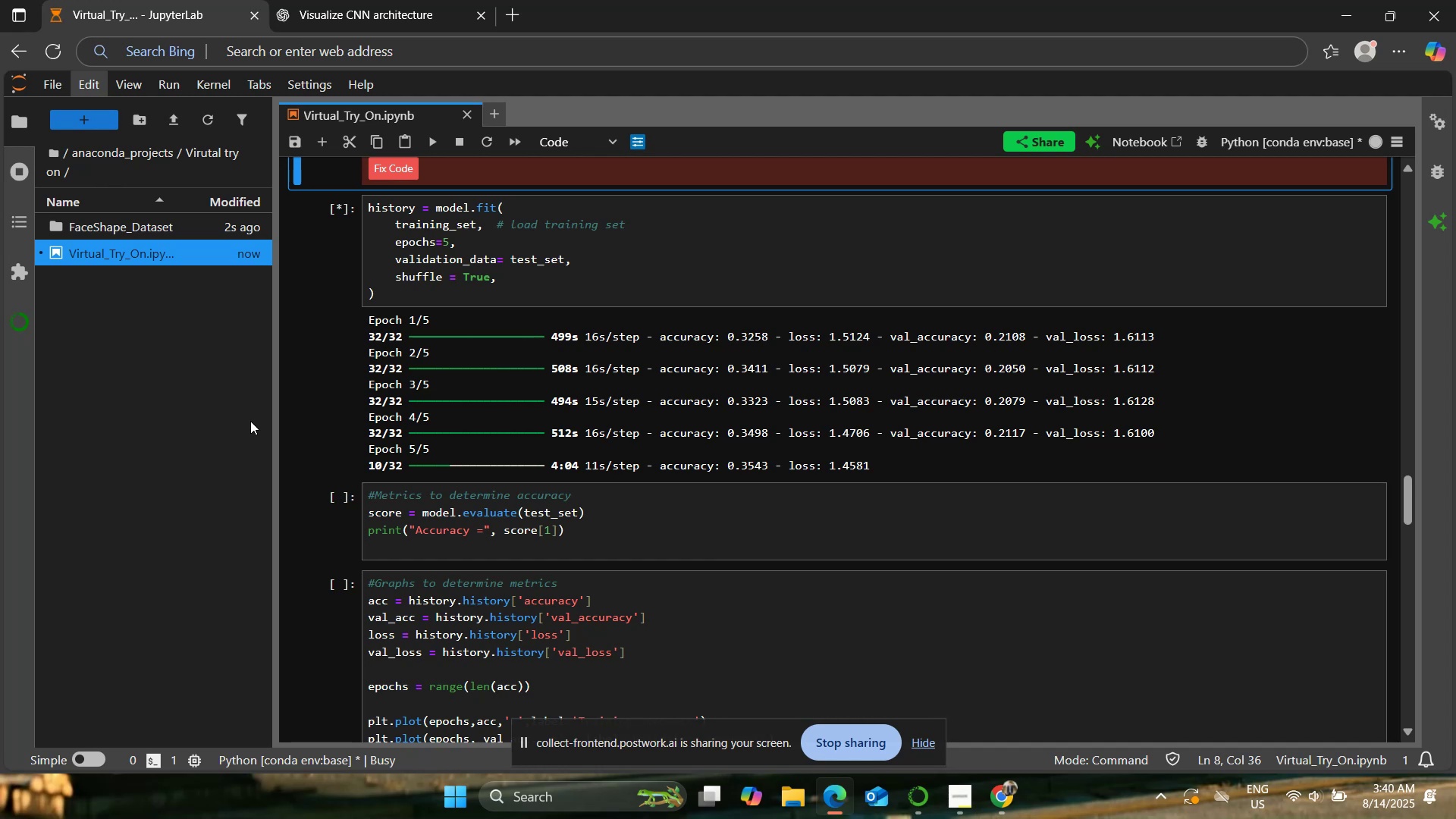 
scroll: coordinate [295, 469], scroll_direction: down, amount: 2.0
 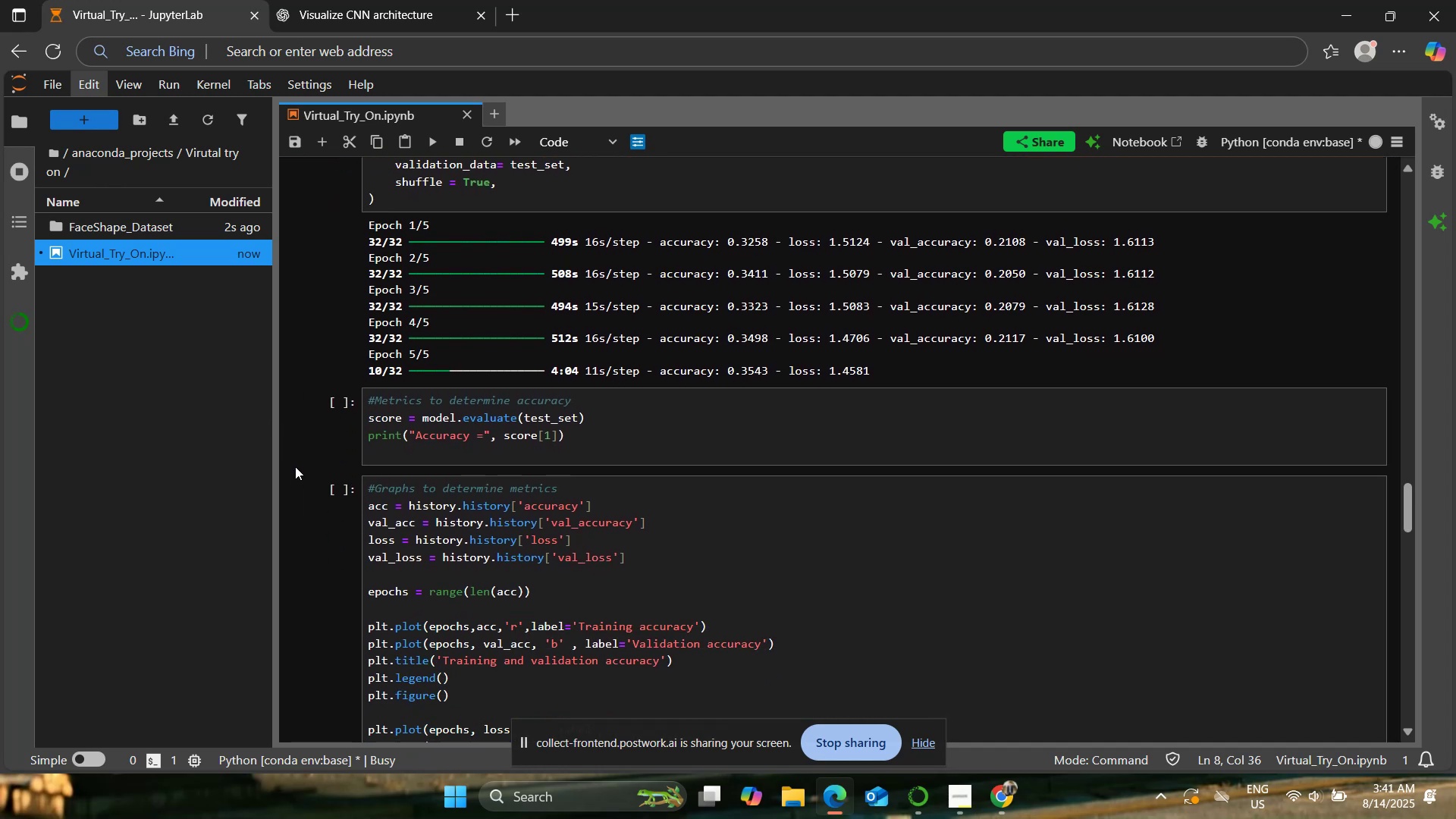 
scroll: coordinate [295, 466], scroll_direction: up, amount: 1.0
 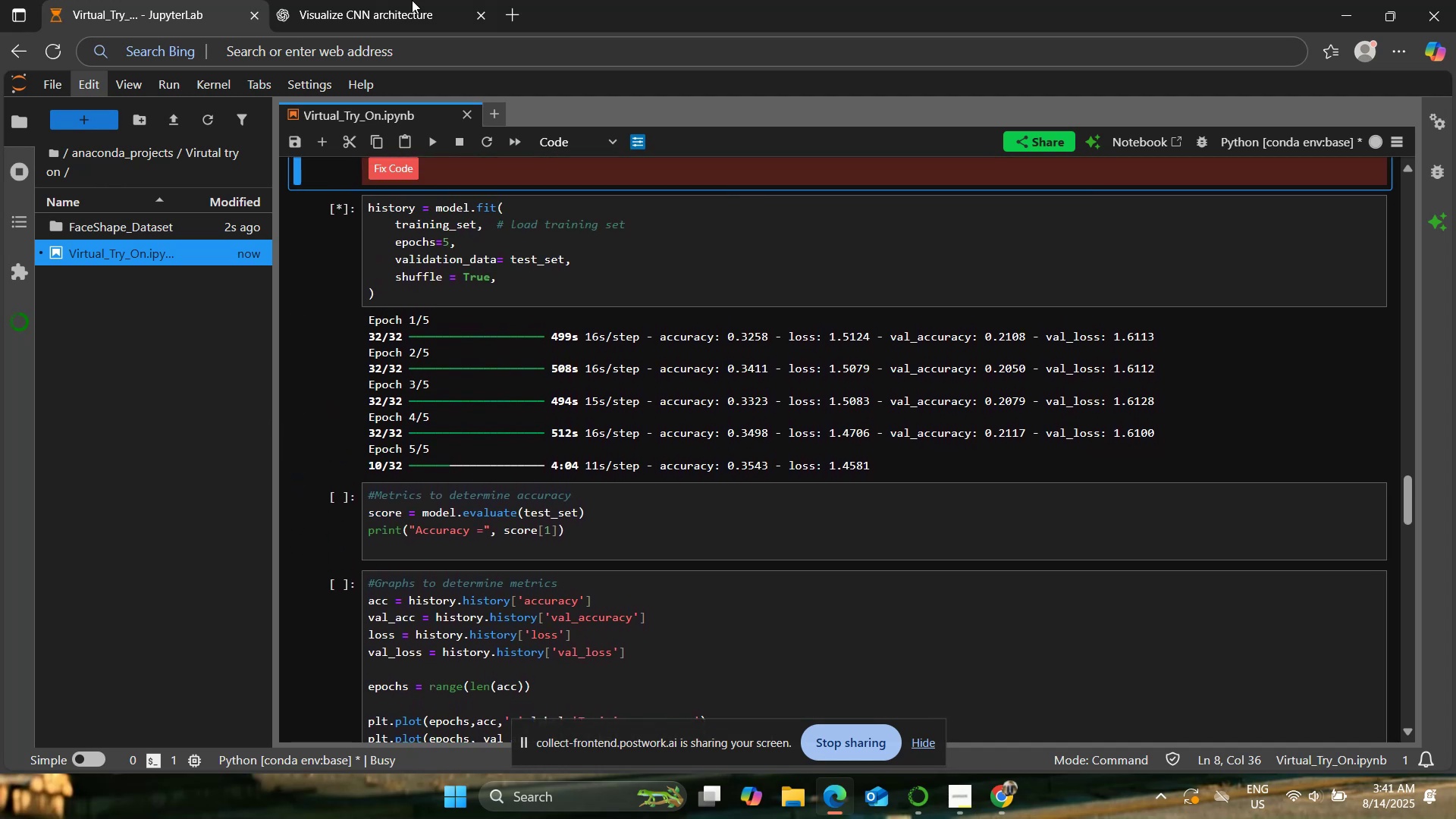 
left_click([412, 0])
 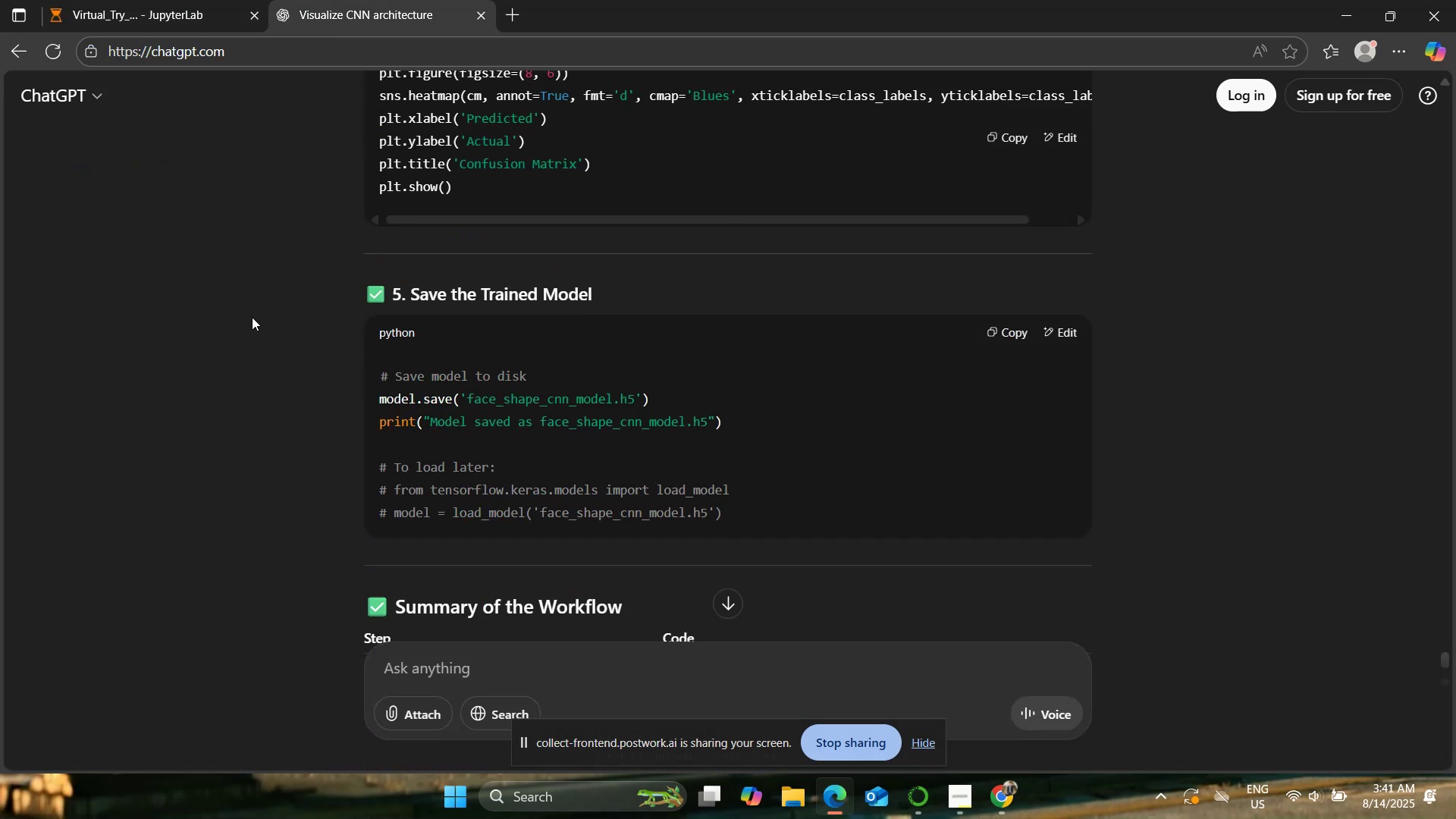 
scroll: coordinate [252, 317], scroll_direction: down, amount: 3.0
 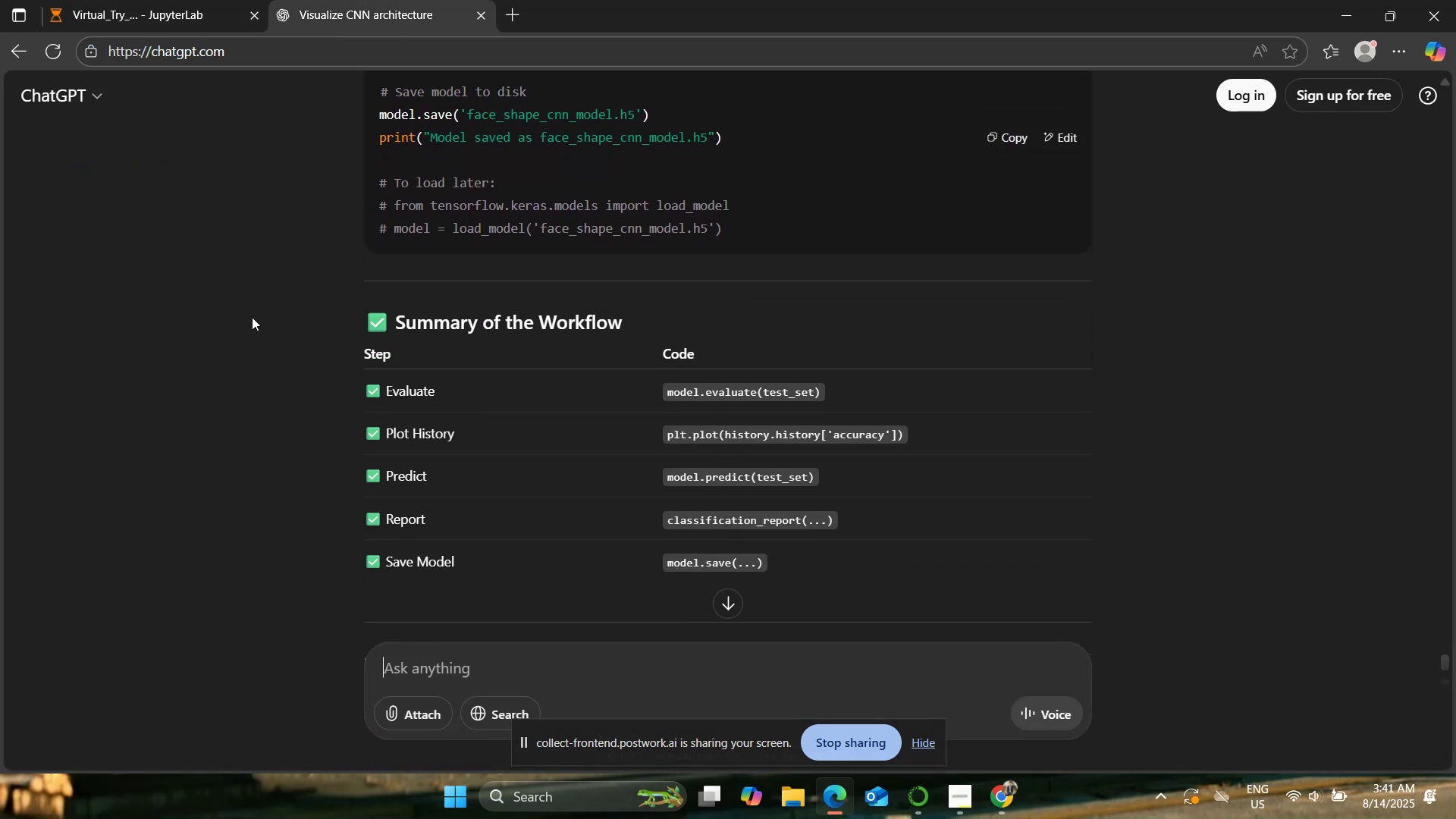 
scroll: coordinate [252, 317], scroll_direction: up, amount: 3.0
 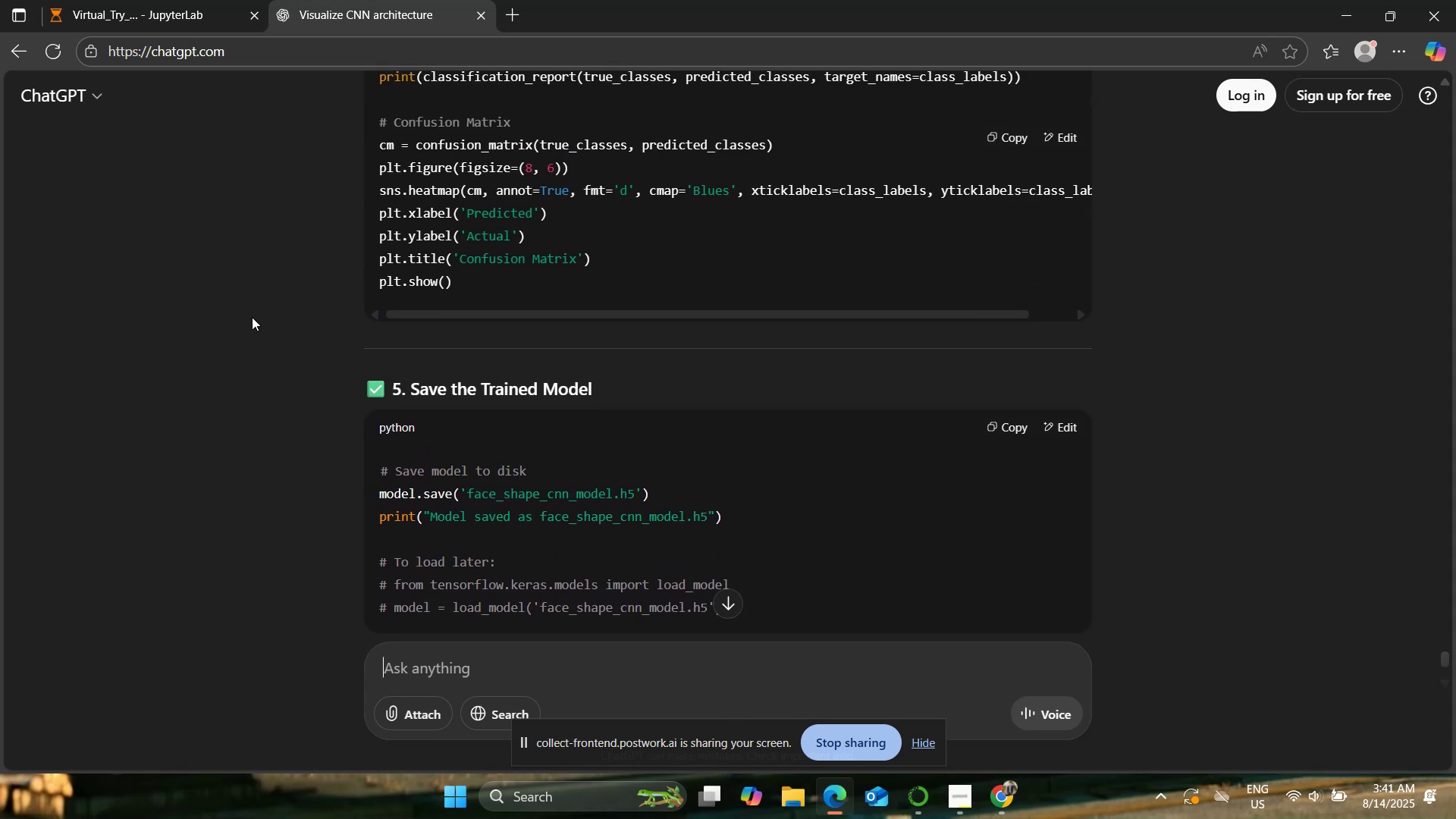 
left_click([230, 0])
 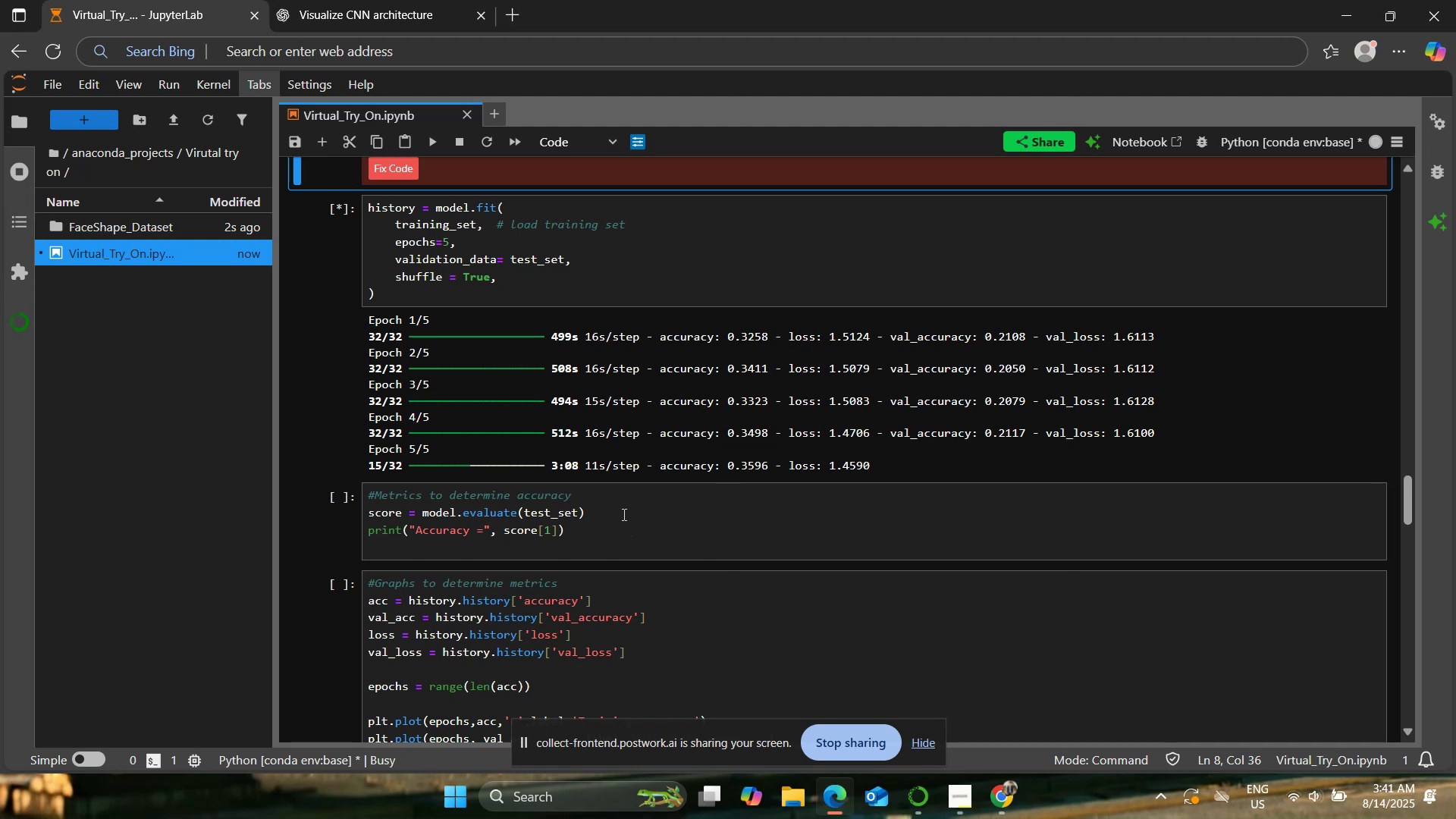 
wait(49.36)
 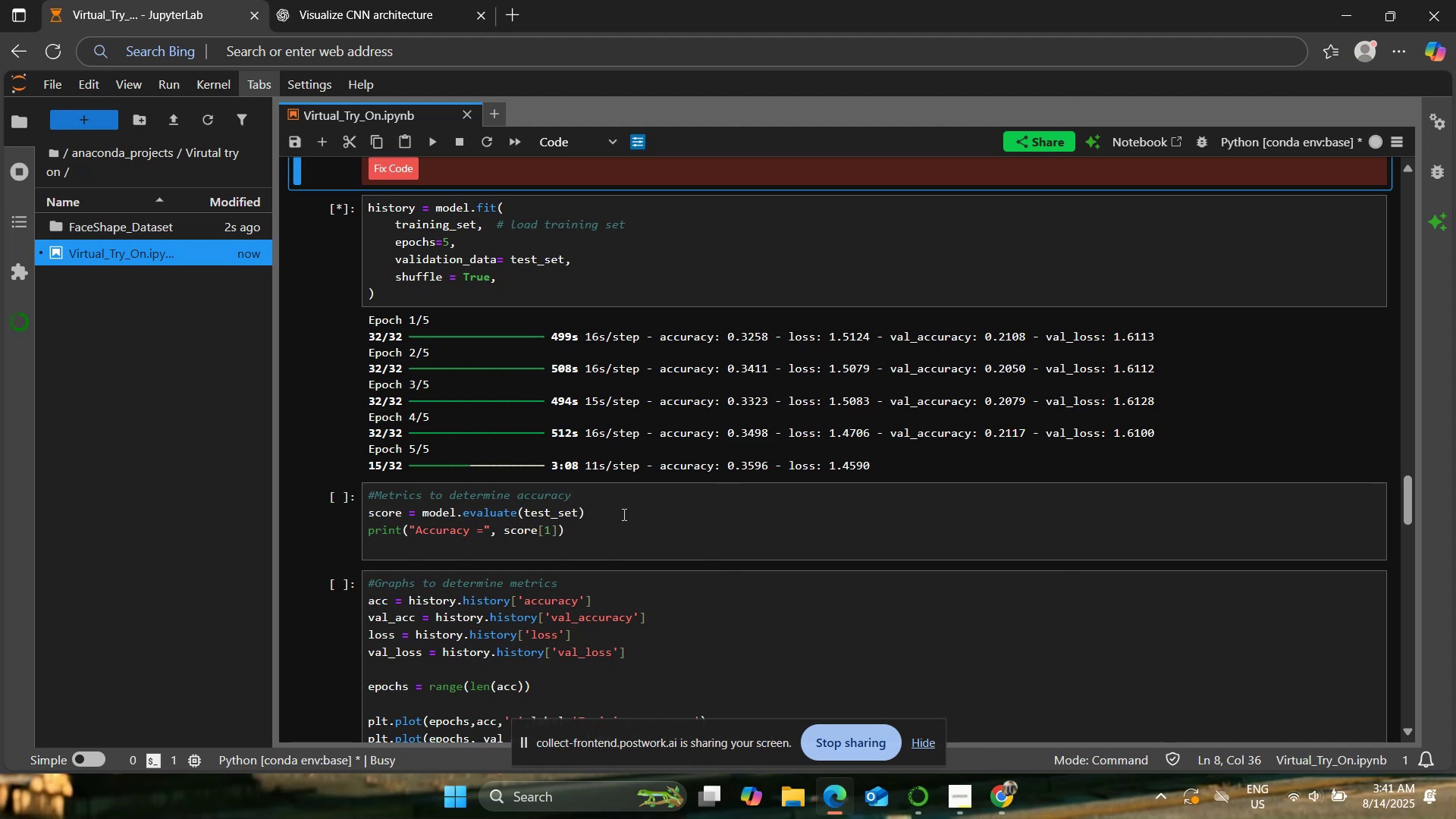 
scroll: coordinate [695, 541], scroll_direction: up, amount: 1.0
 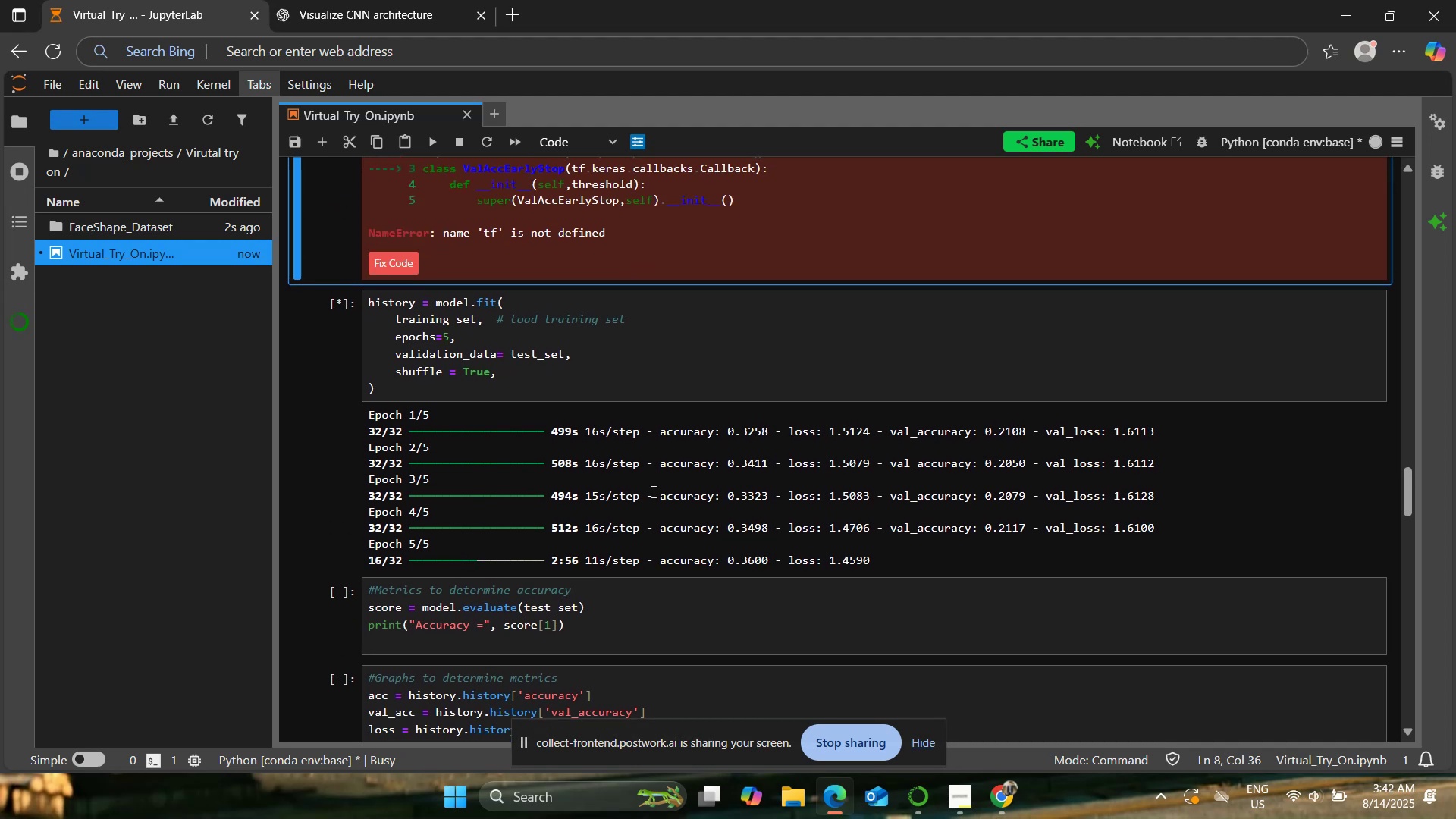 
left_click([365, 0])
 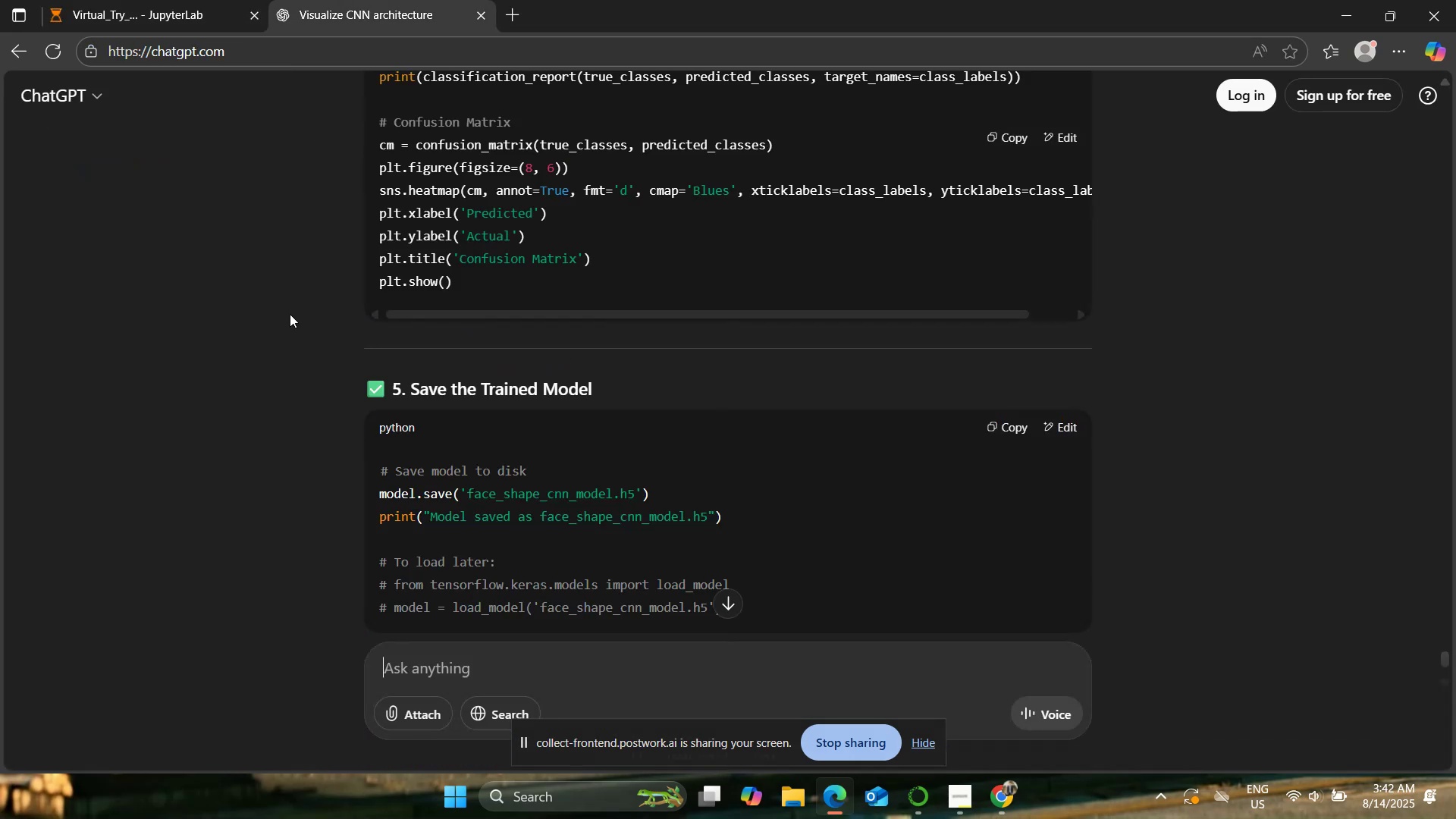 
scroll: coordinate [267, 416], scroll_direction: up, amount: 14.0
 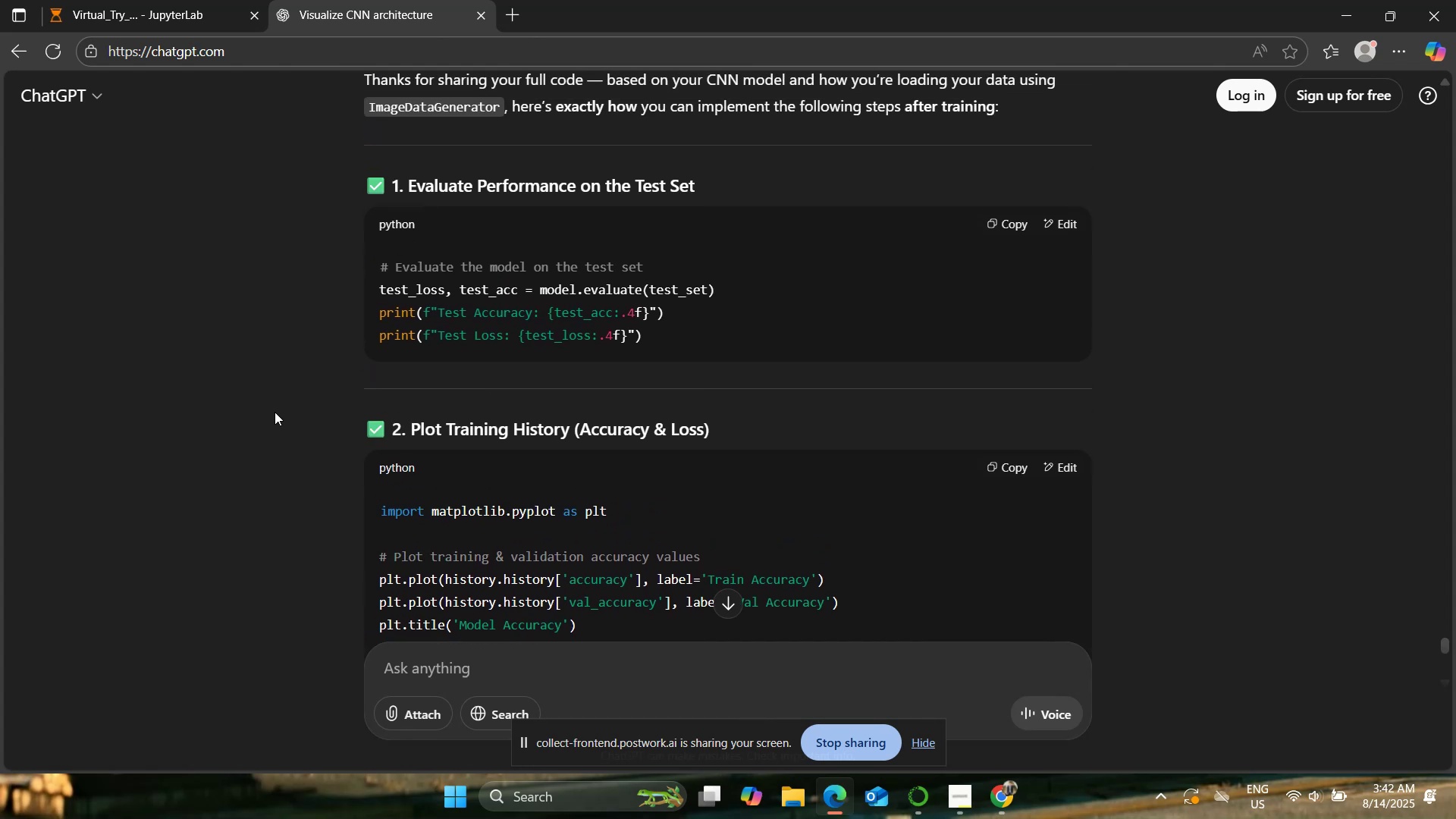 
wait(8.73)
 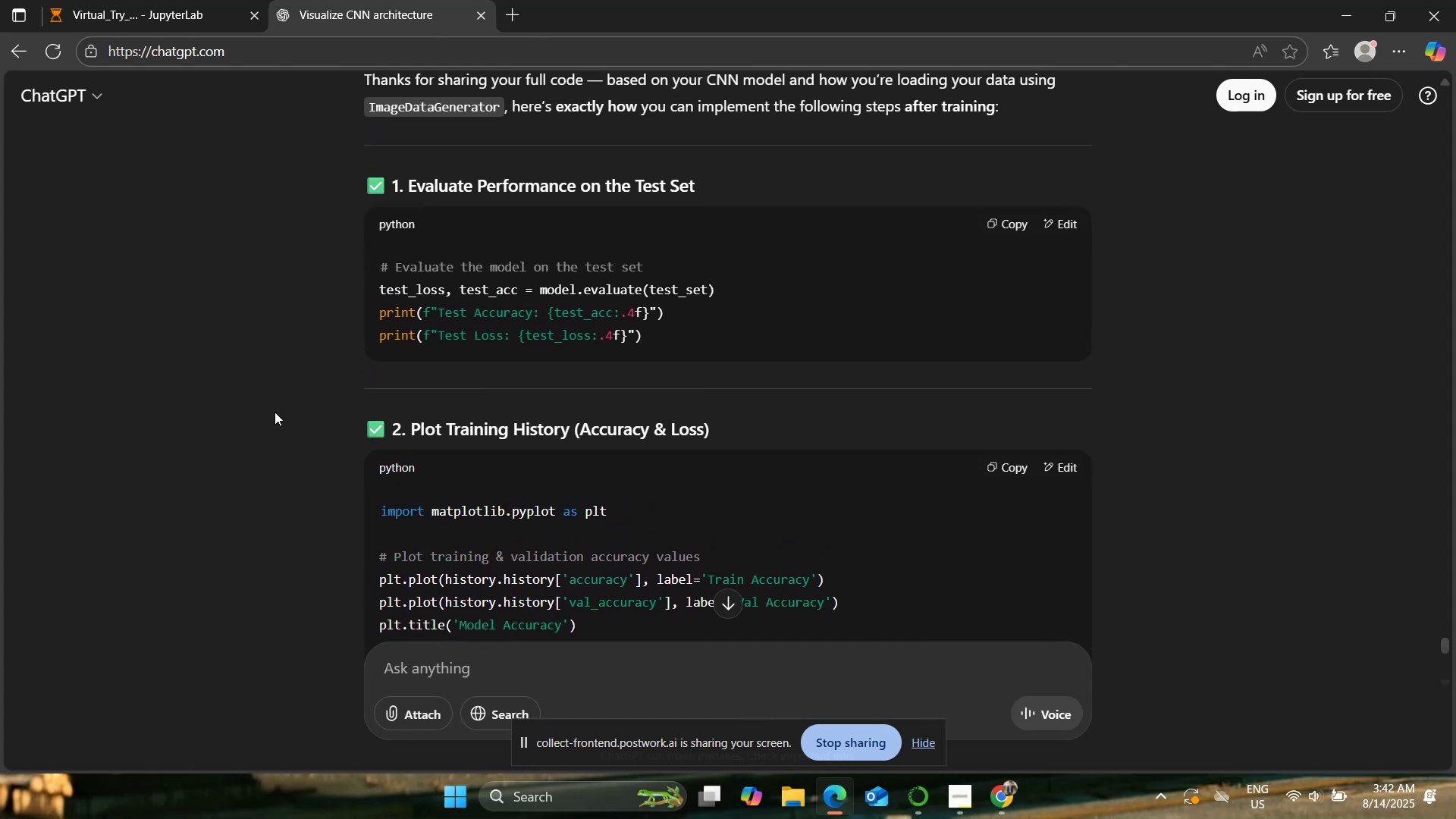 
left_click([237, 0])
 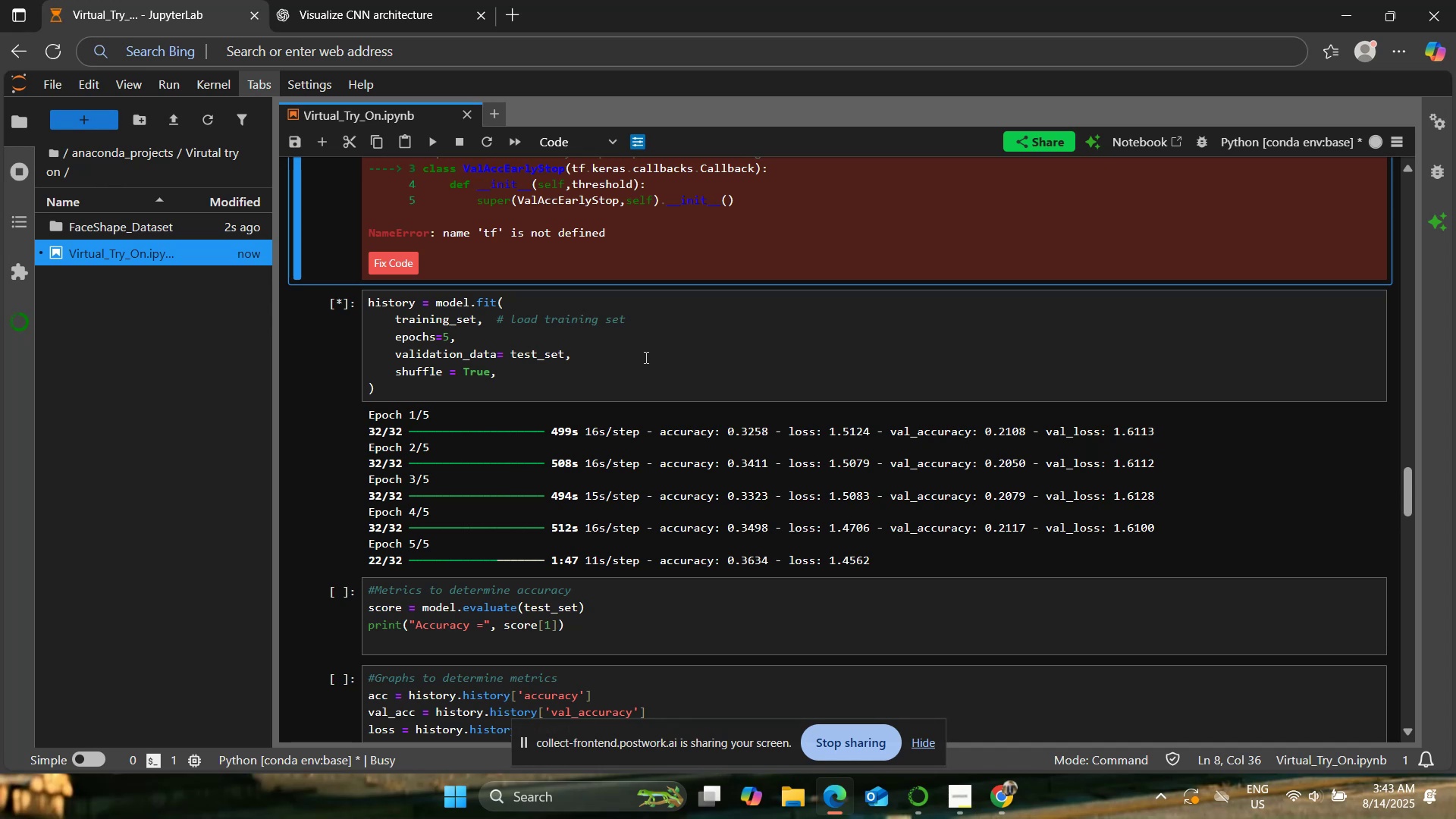 
wait(57.13)
 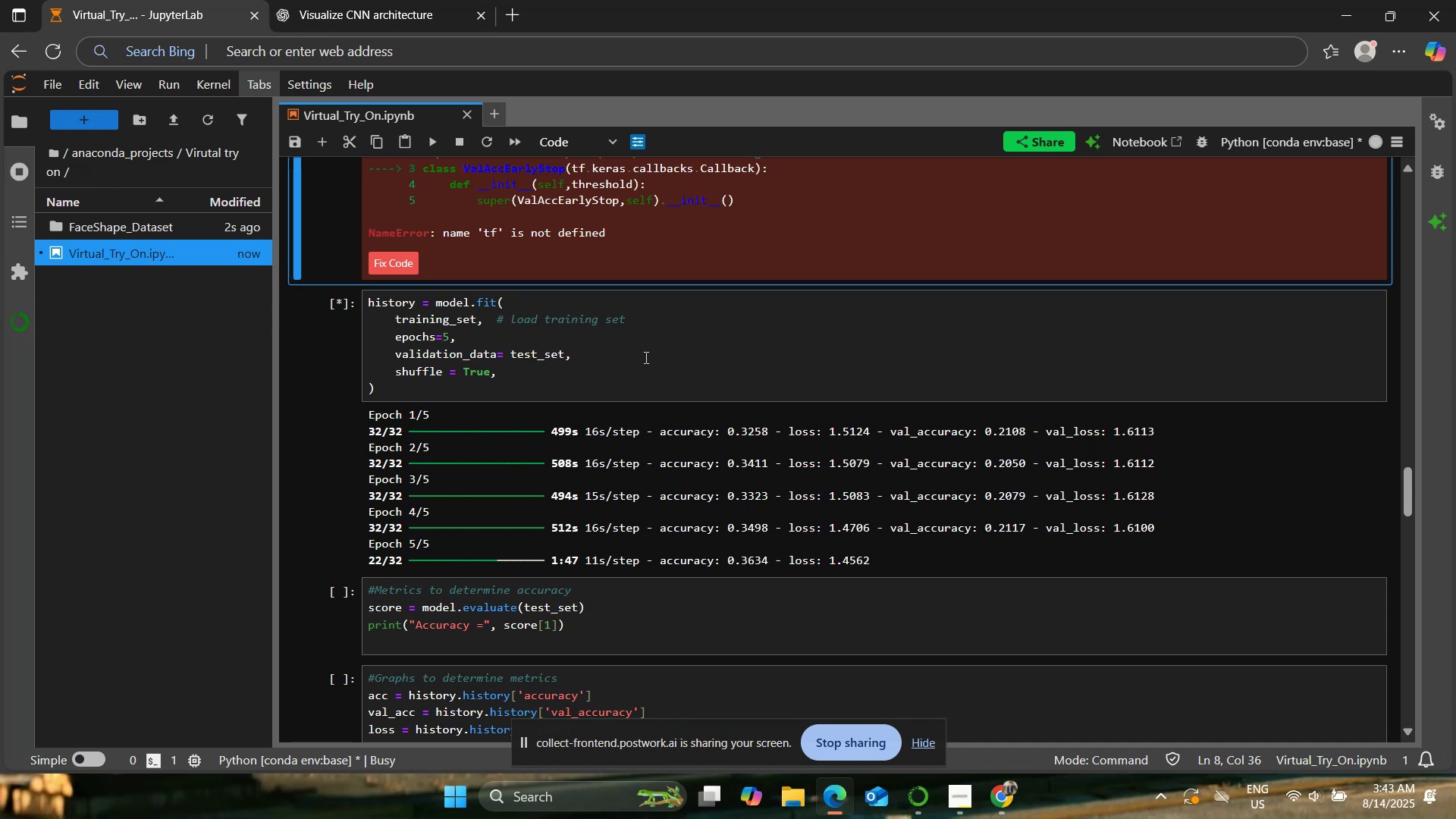 
scroll: coordinate [776, 438], scroll_direction: up, amount: 1.0
 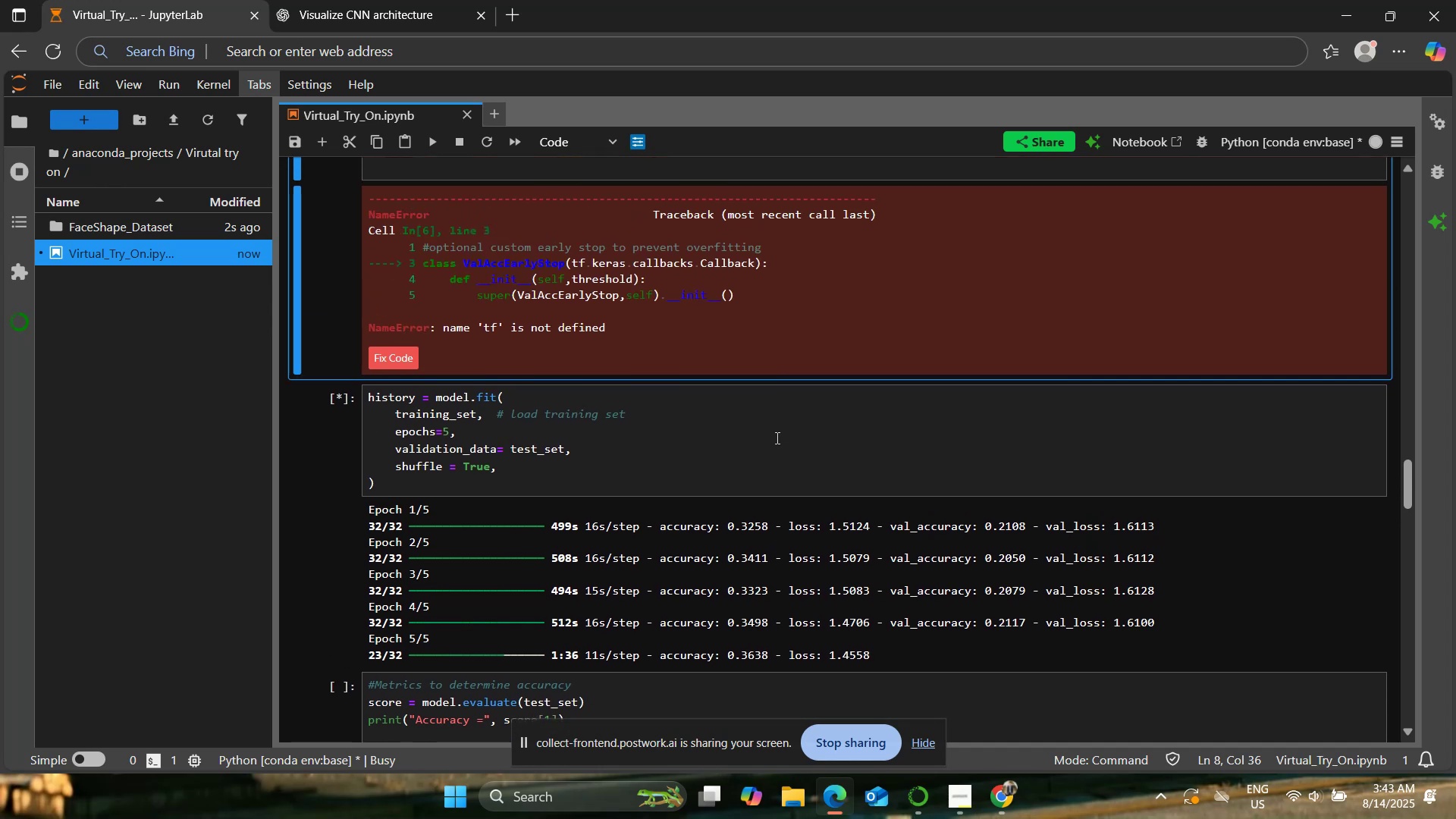 
scroll: coordinate [776, 438], scroll_direction: down, amount: 1.0
 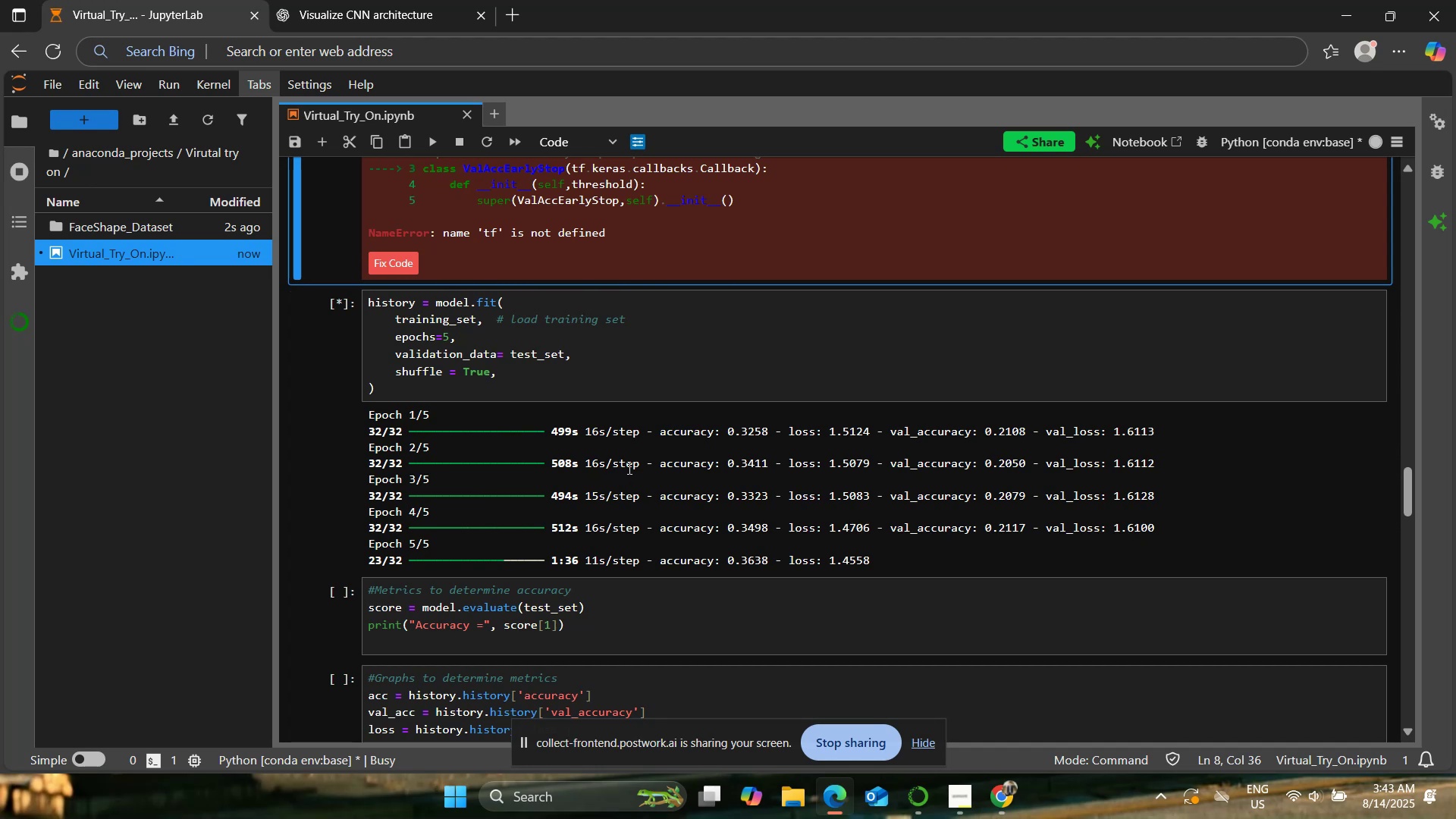 
wait(7.86)
 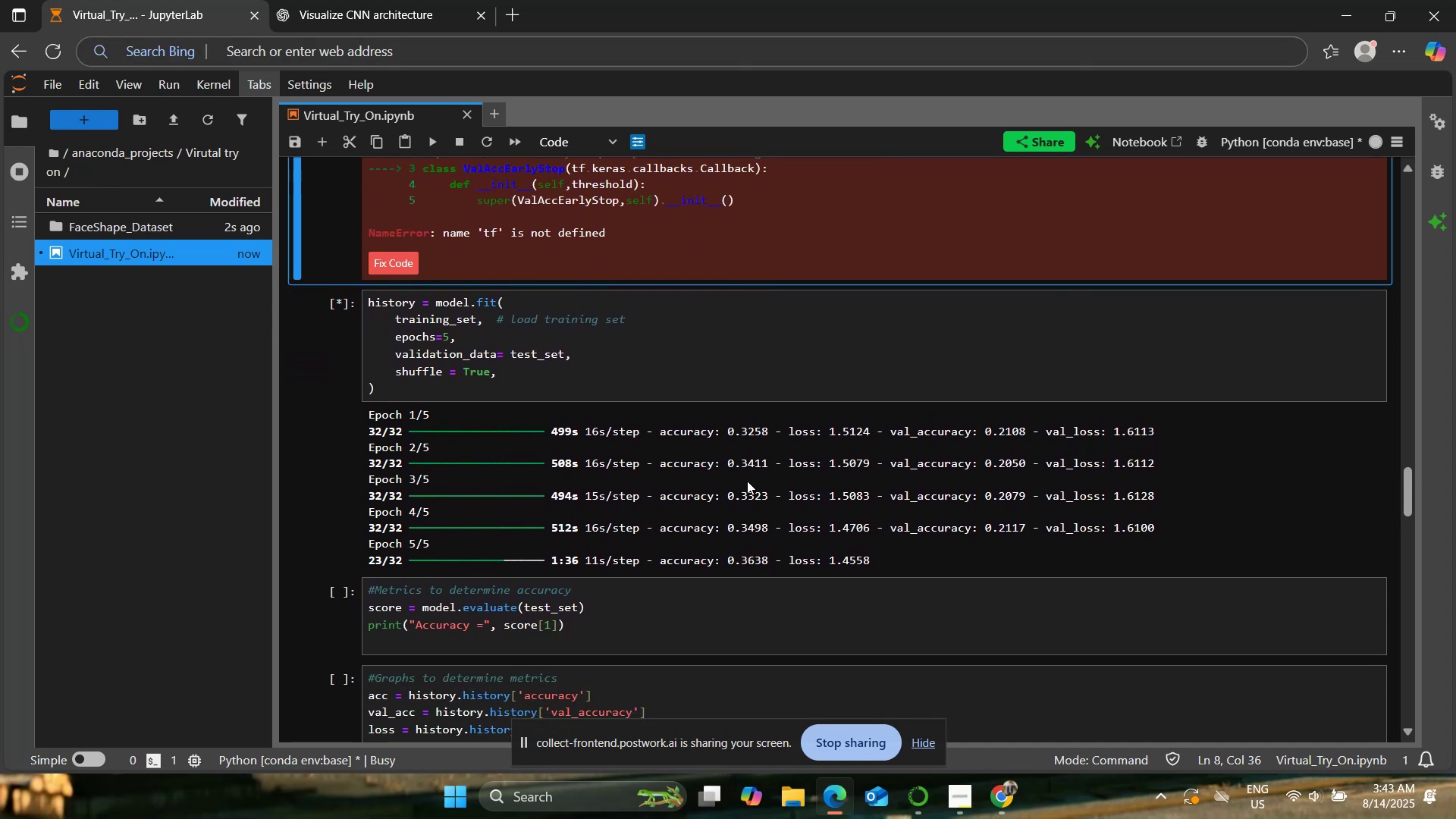 
left_click([397, 0])
 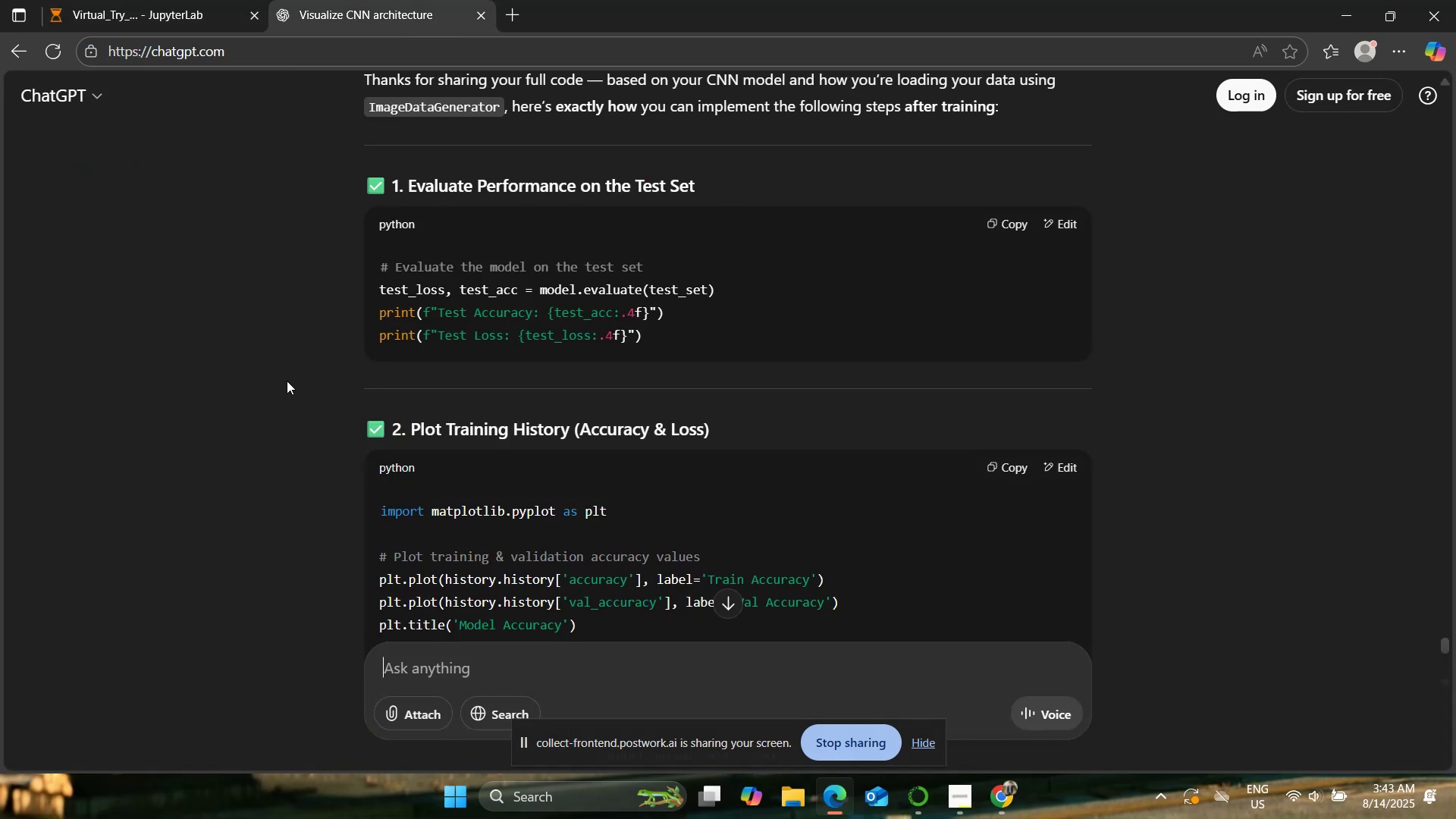 
scroll: coordinate [288, 379], scroll_direction: down, amount: 10.0
 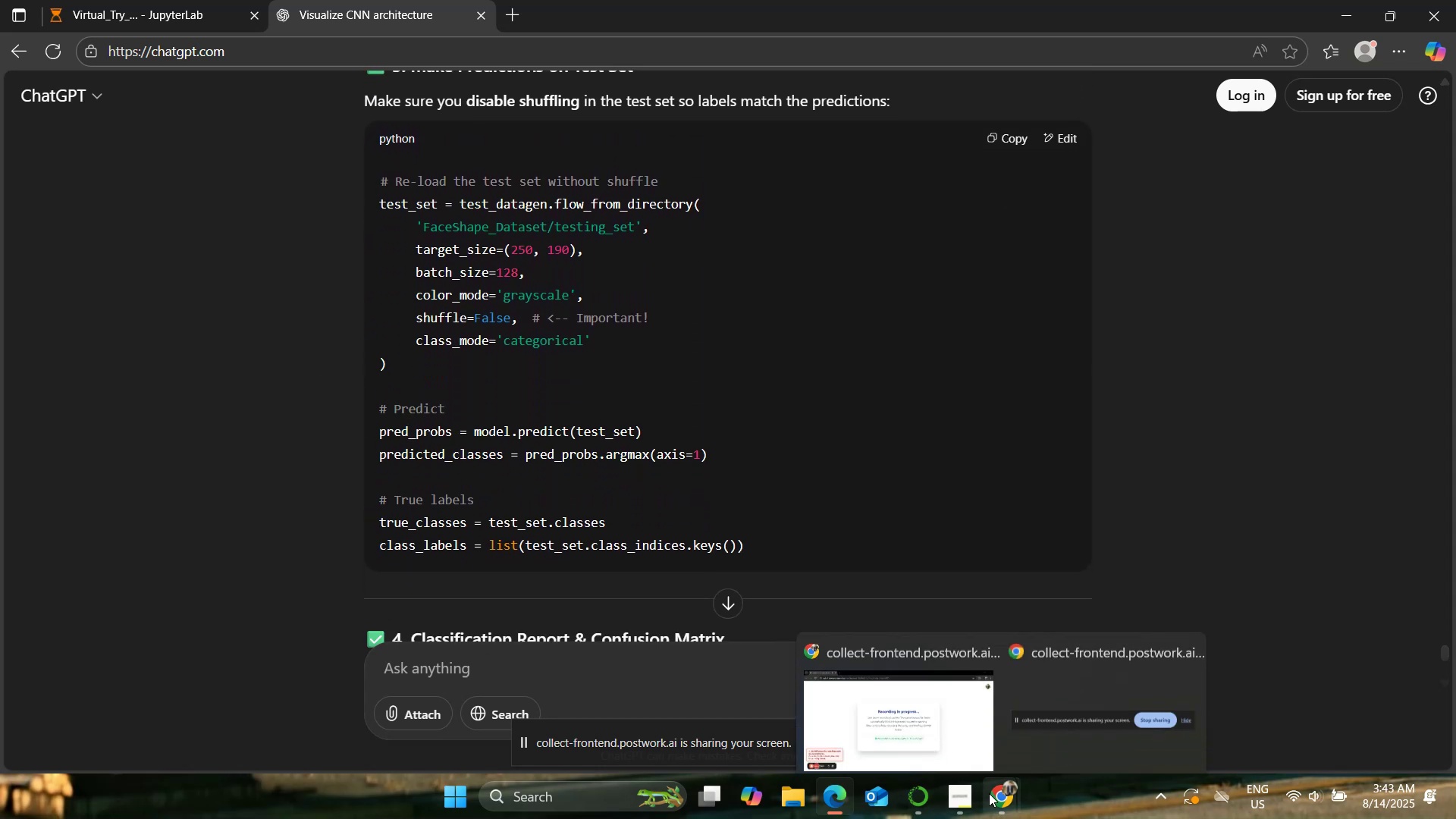 
wait(5.71)
 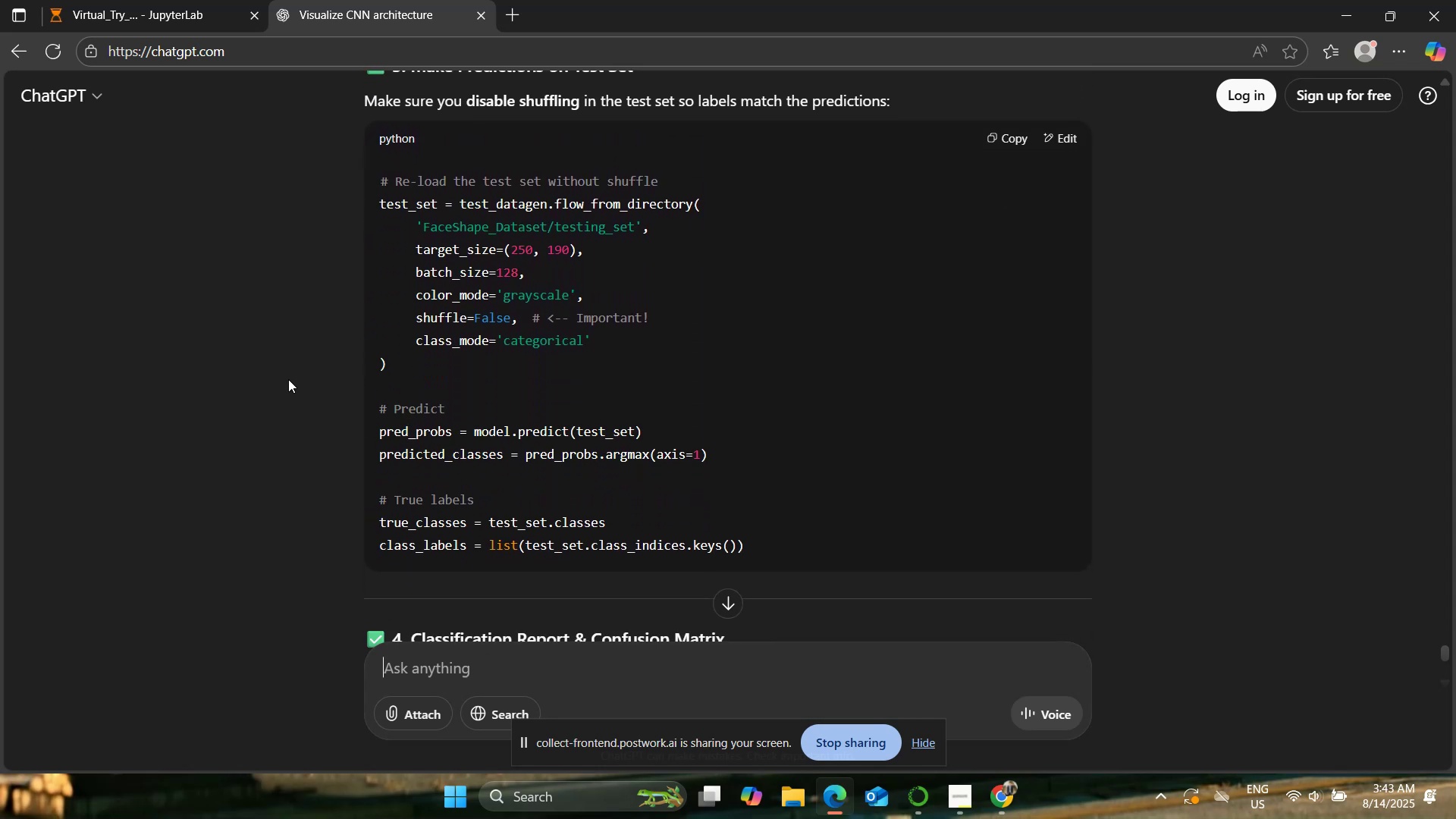 
scroll: coordinate [183, 451], scroll_direction: up, amount: 1.0
 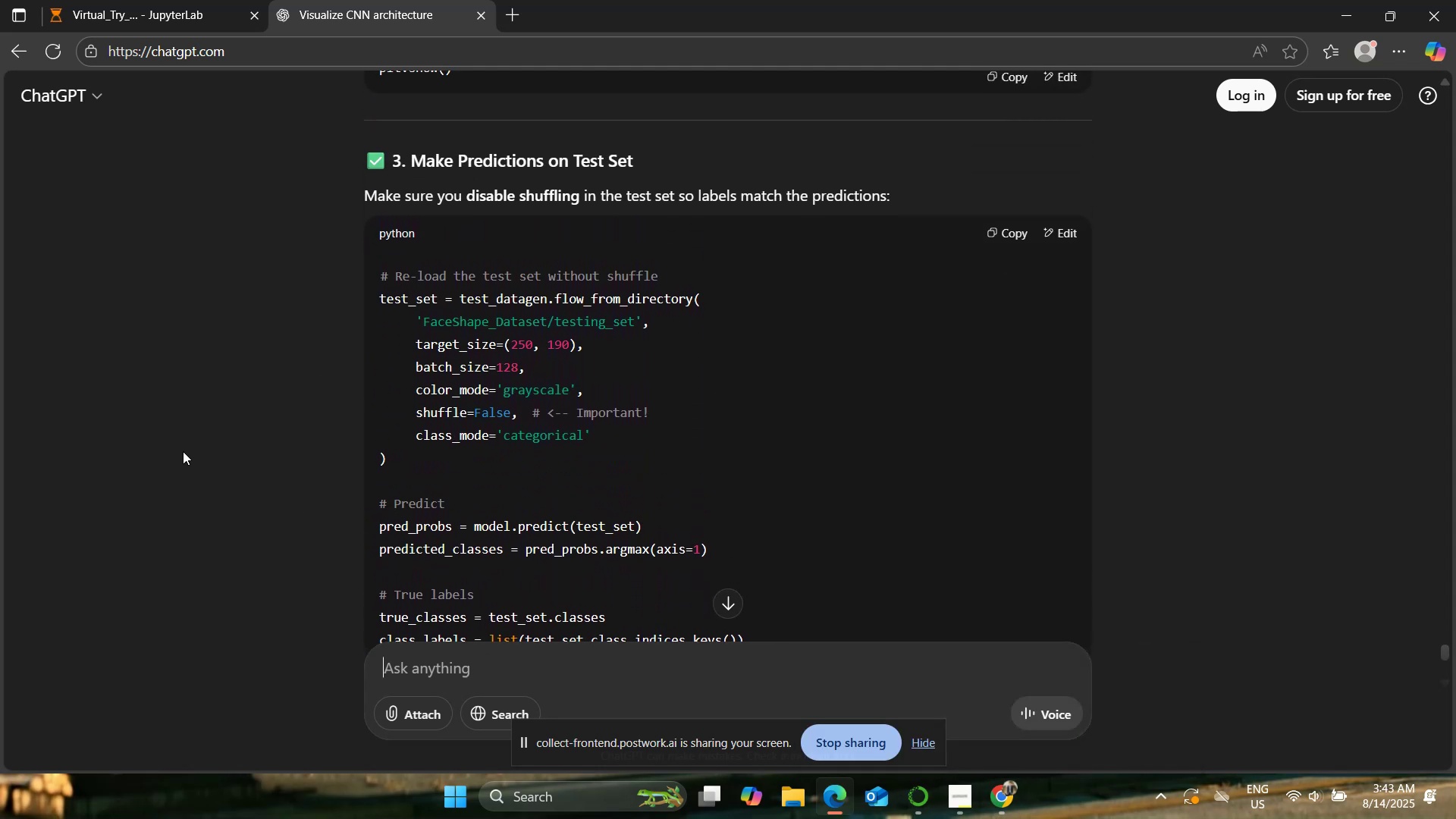 
scroll: coordinate [183, 451], scroll_direction: down, amount: 1.0
 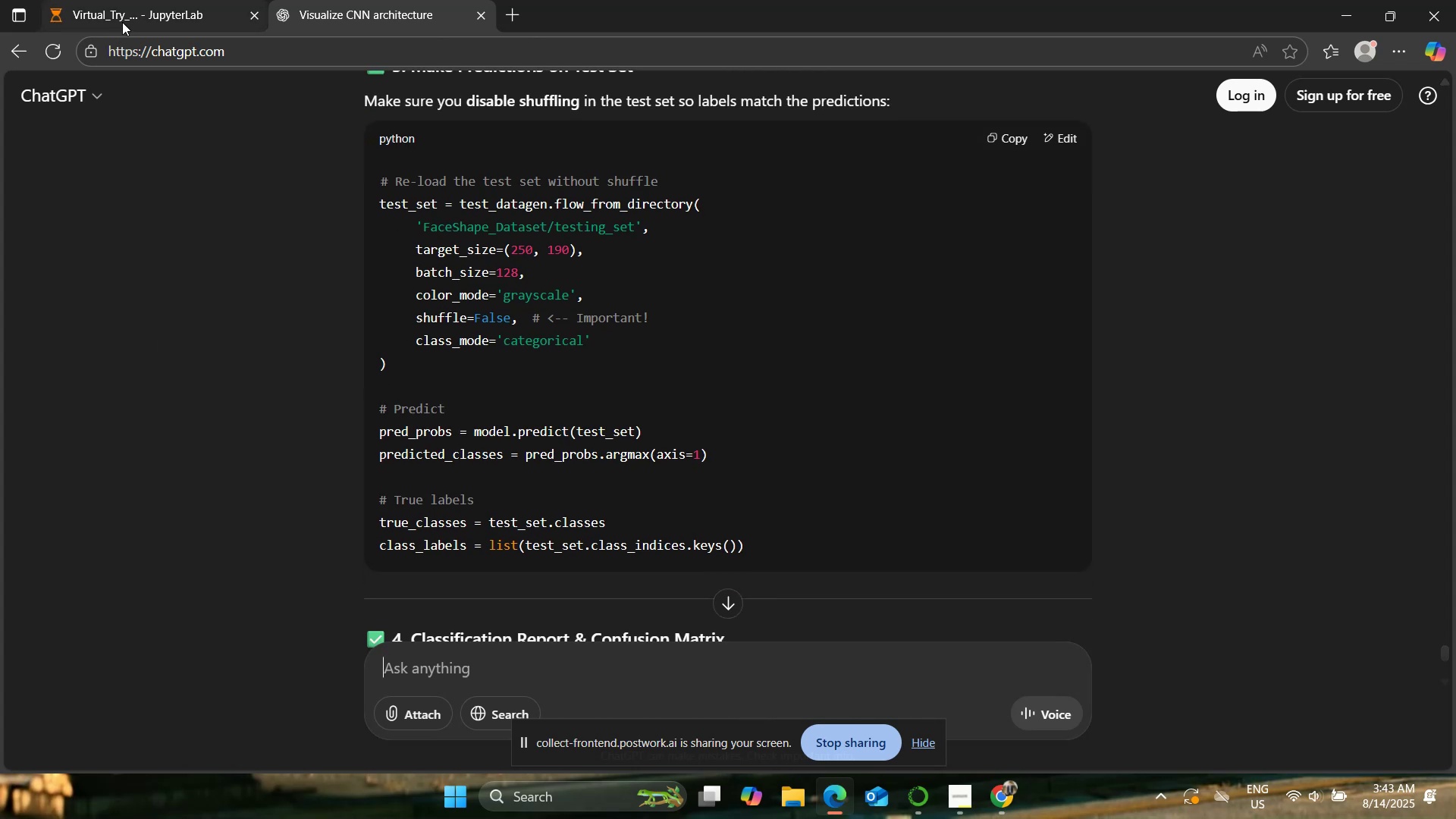 
wait(6.49)
 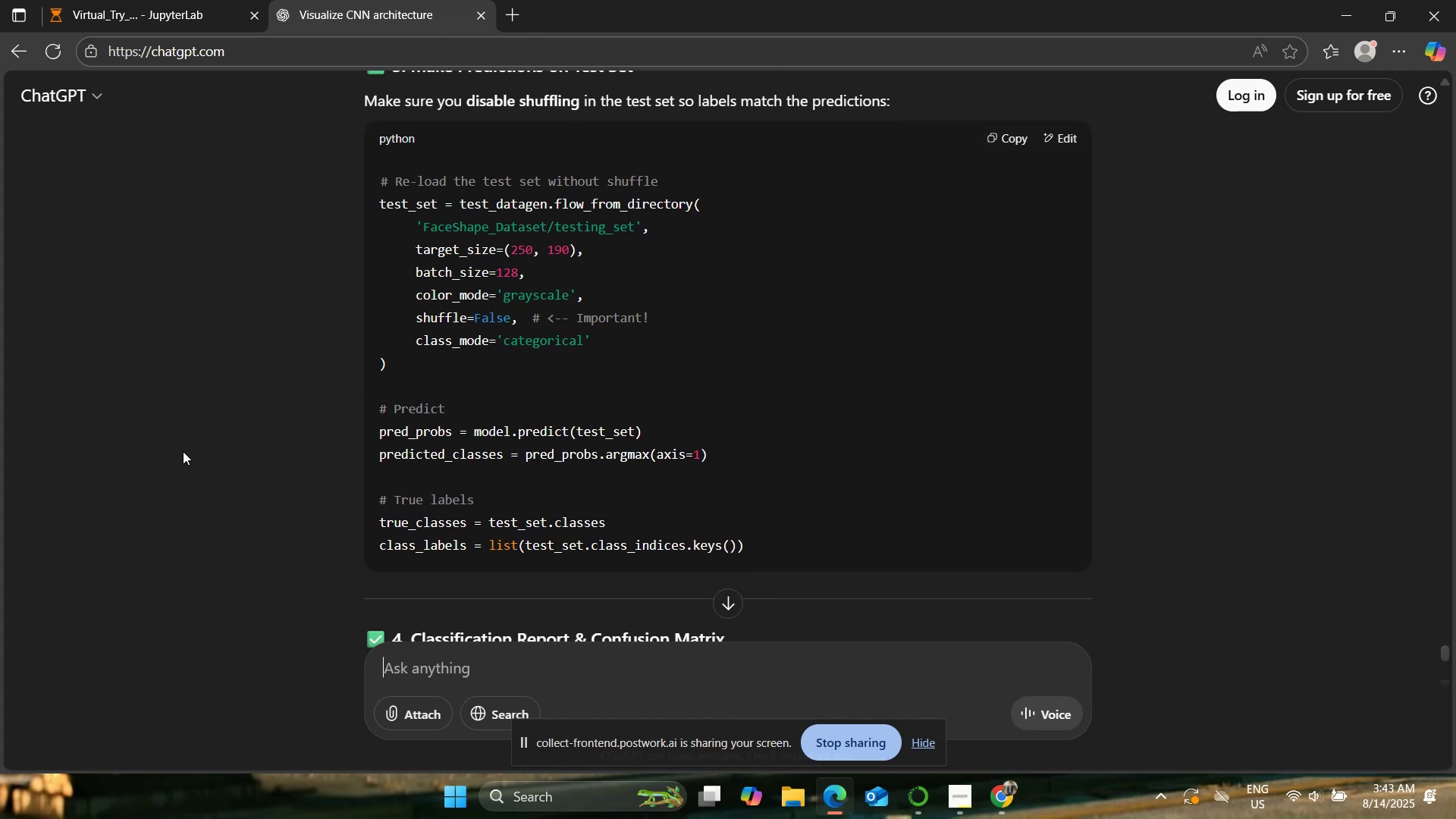 
left_click([171, 0])
 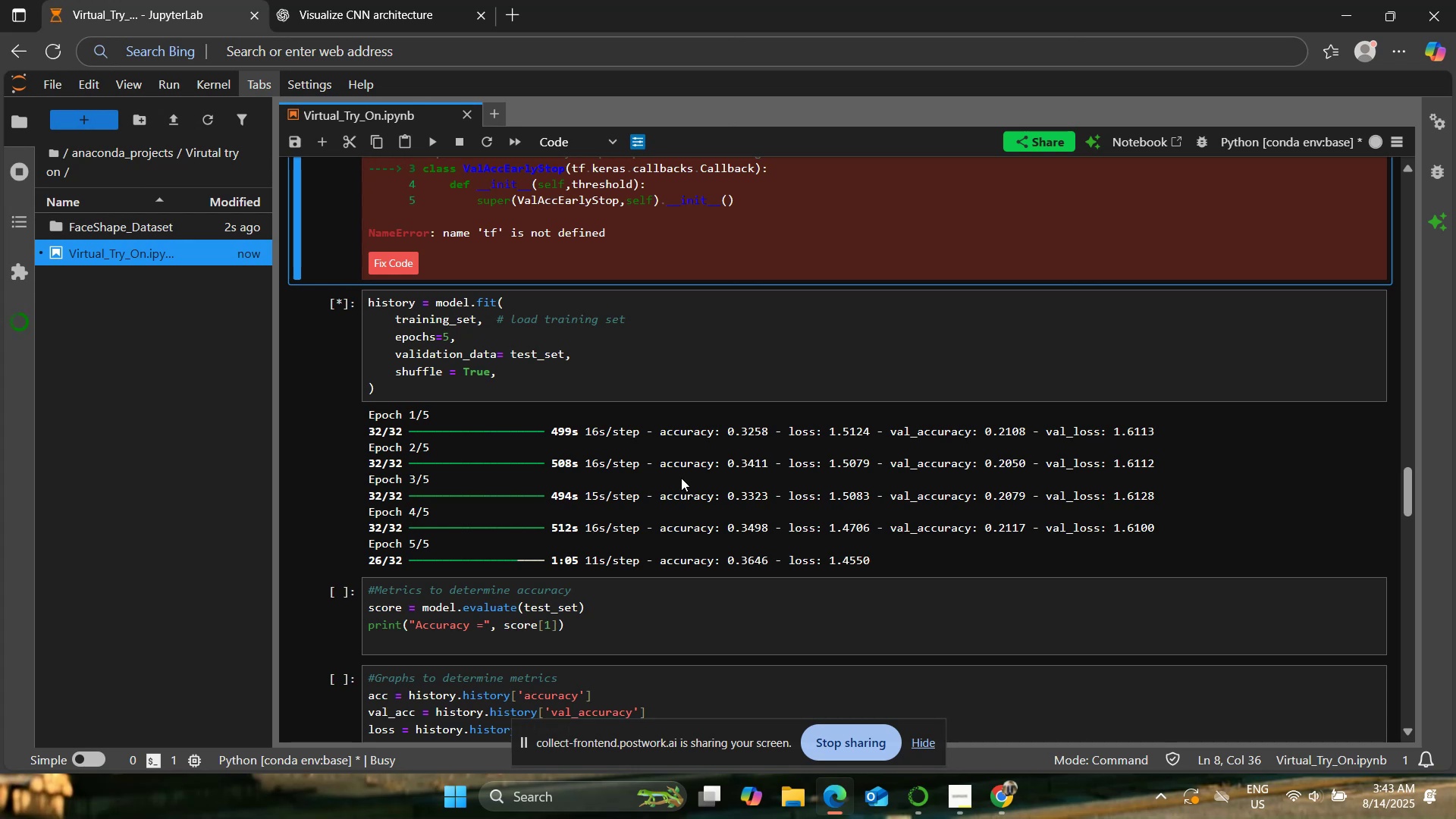 
wait(15.27)
 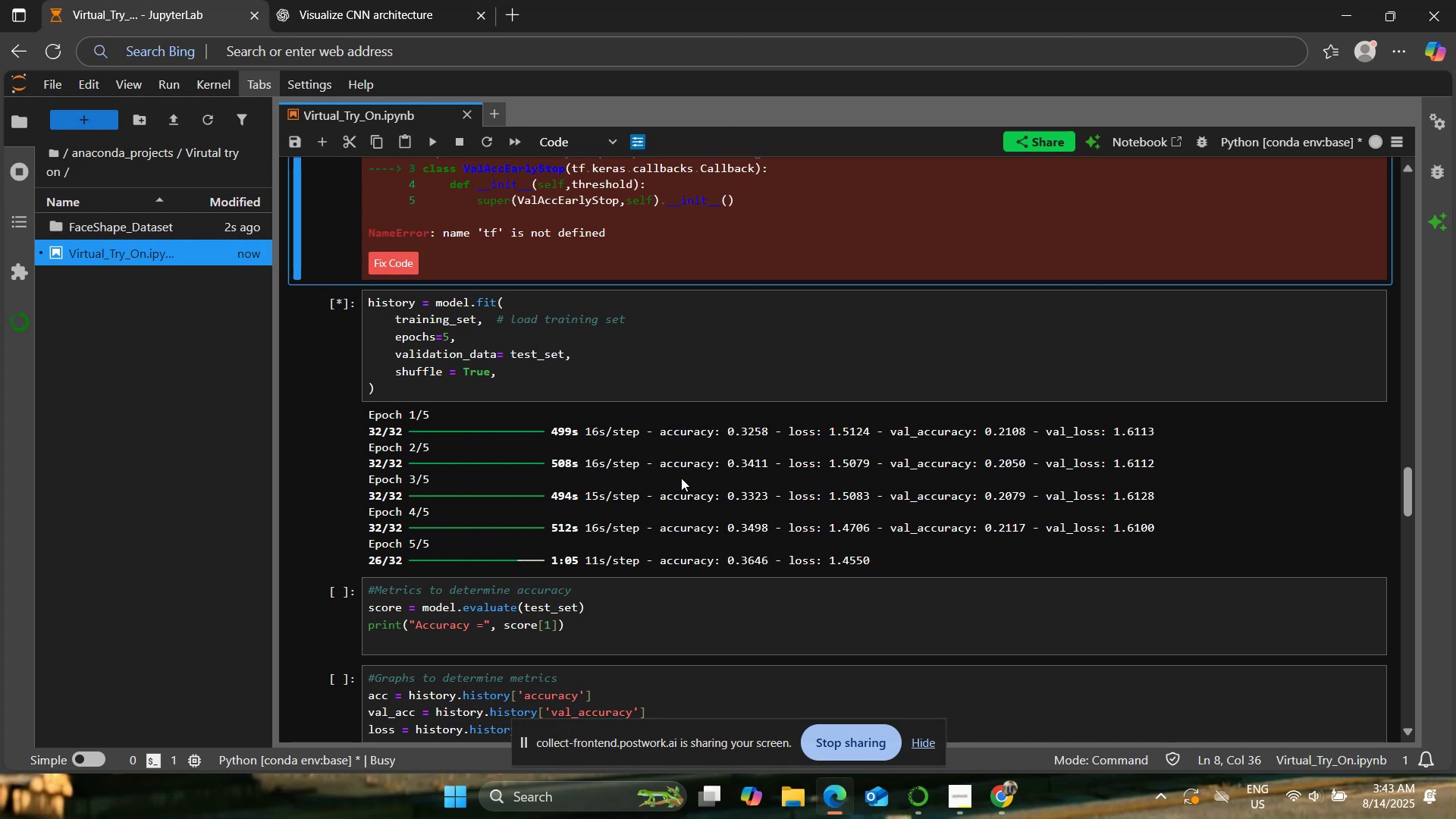 
left_click([336, 0])
 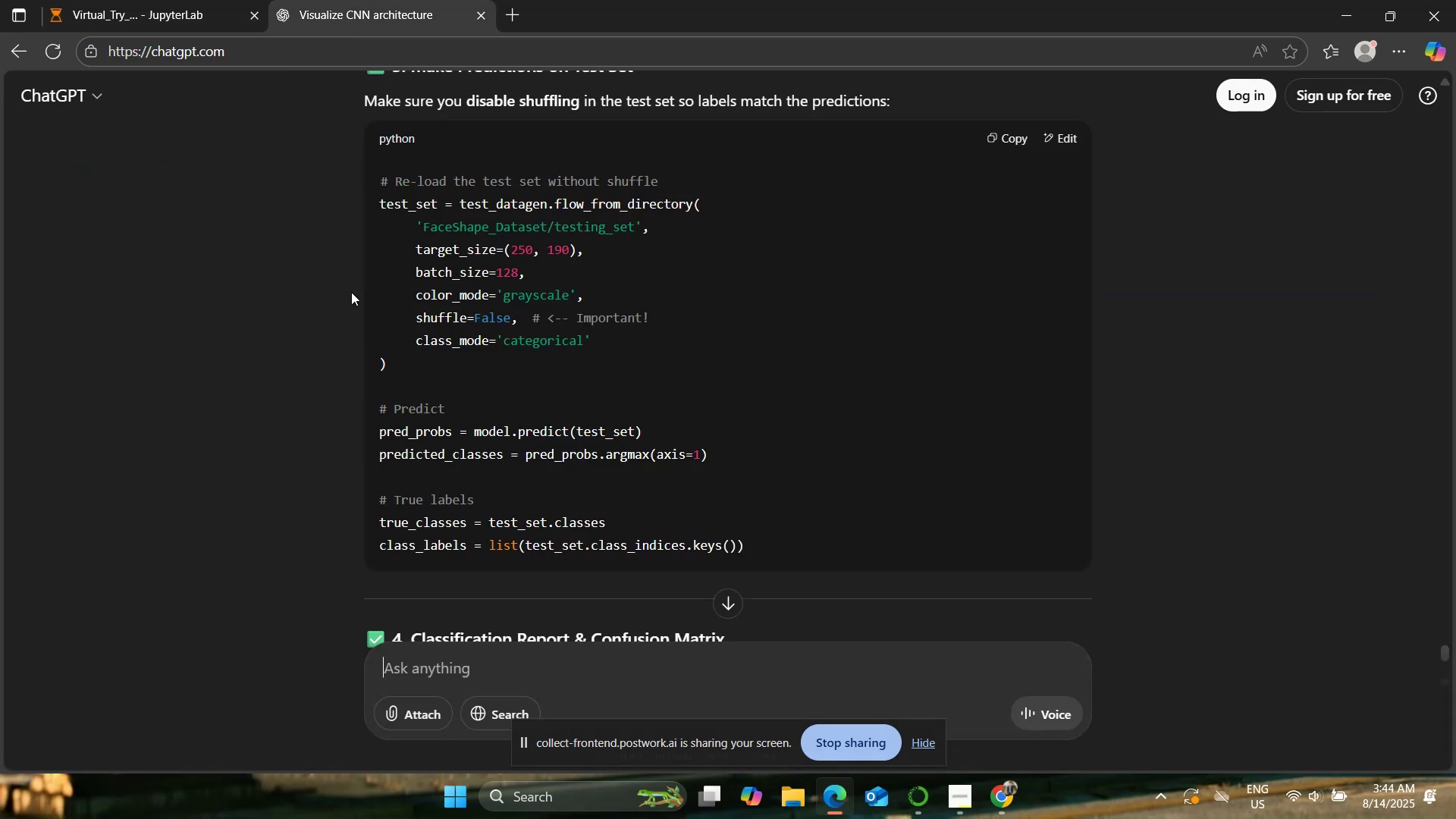 
scroll: coordinate [328, 422], scroll_direction: up, amount: 2.0
 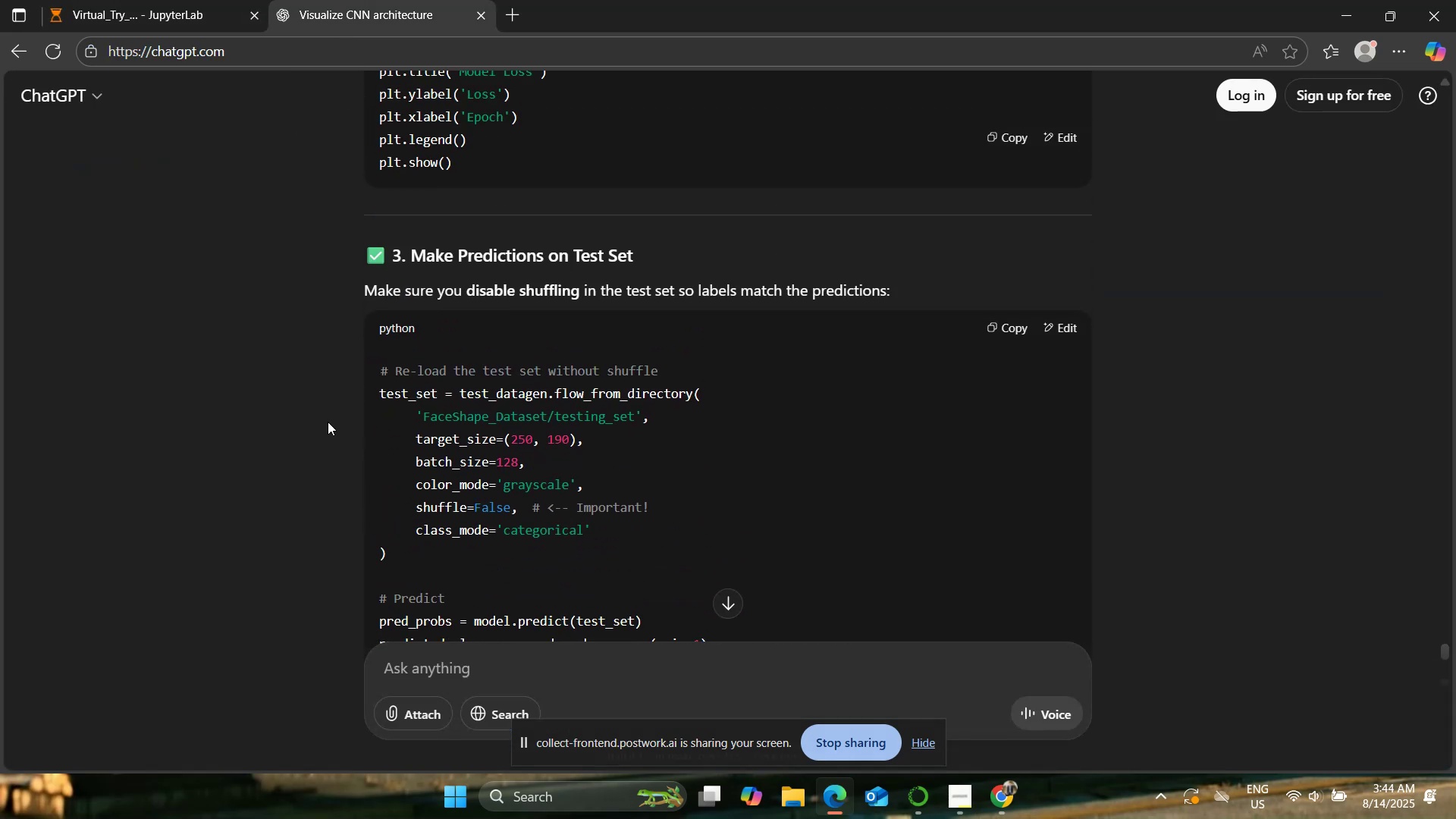 
scroll: coordinate [328, 421], scroll_direction: down, amount: 3.0
 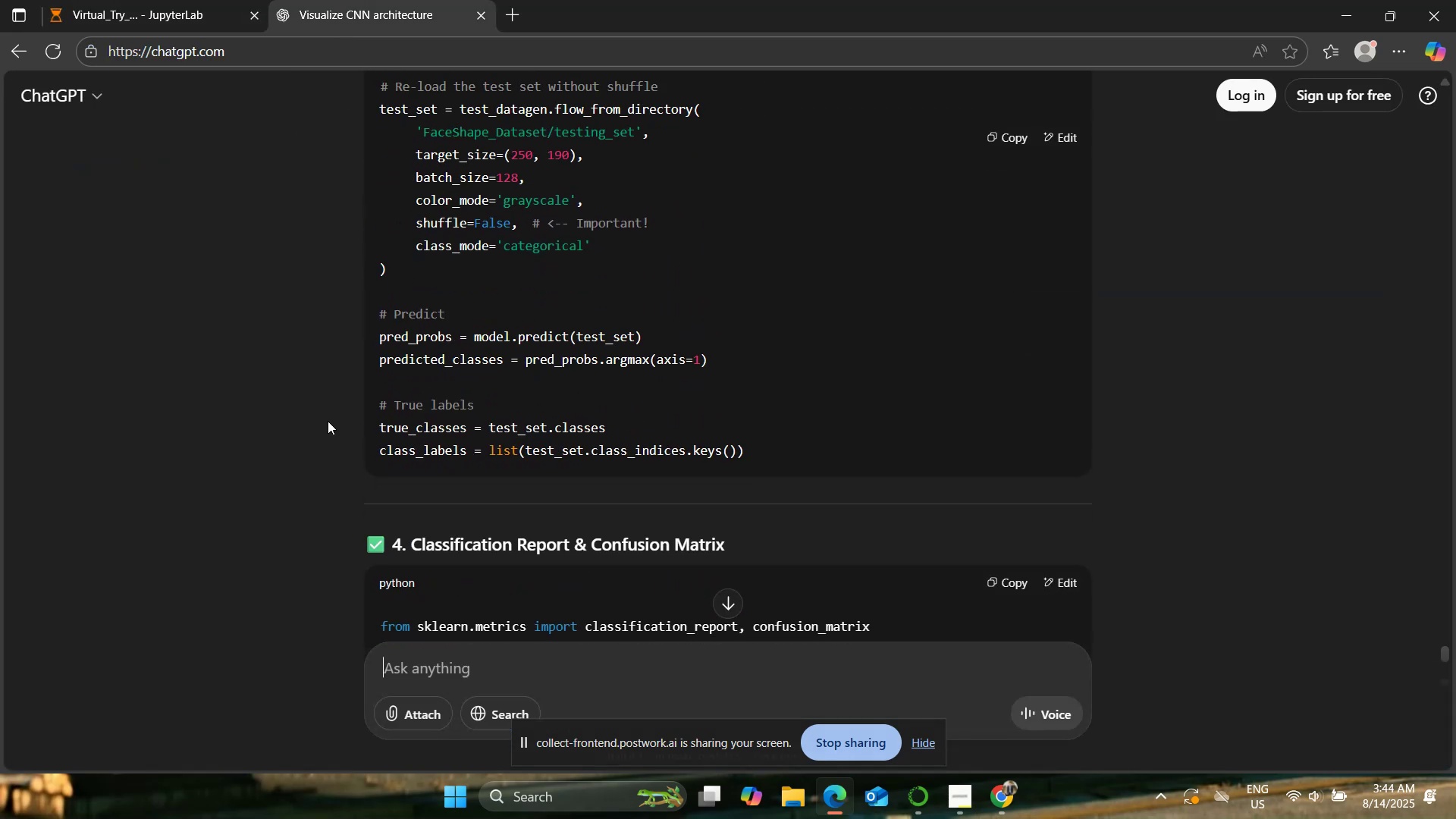 
scroll: coordinate [328, 421], scroll_direction: up, amount: 1.0
 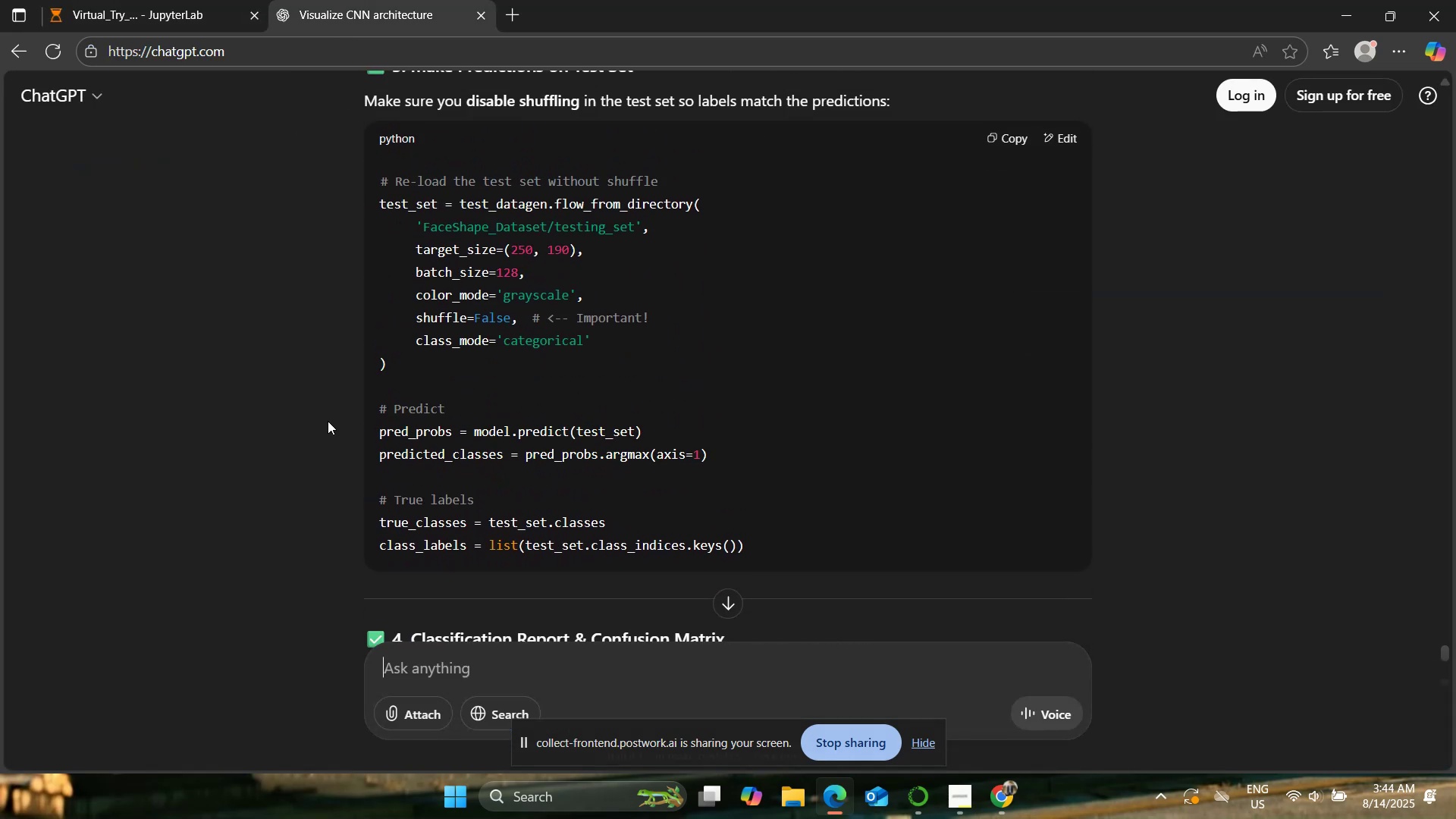 
wait(5.88)
 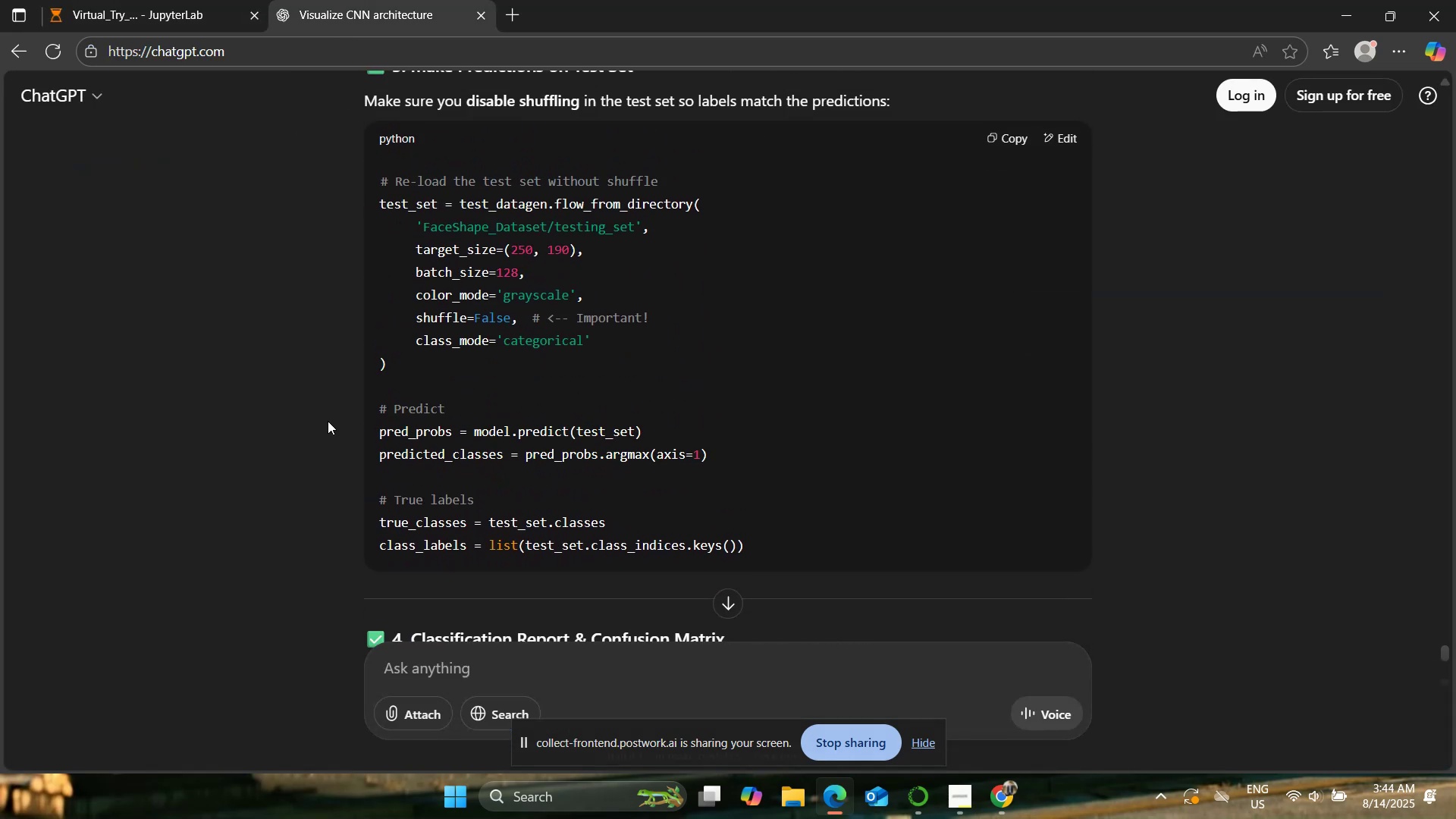 
scroll: coordinate [333, 404], scroll_direction: down, amount: 5.0
 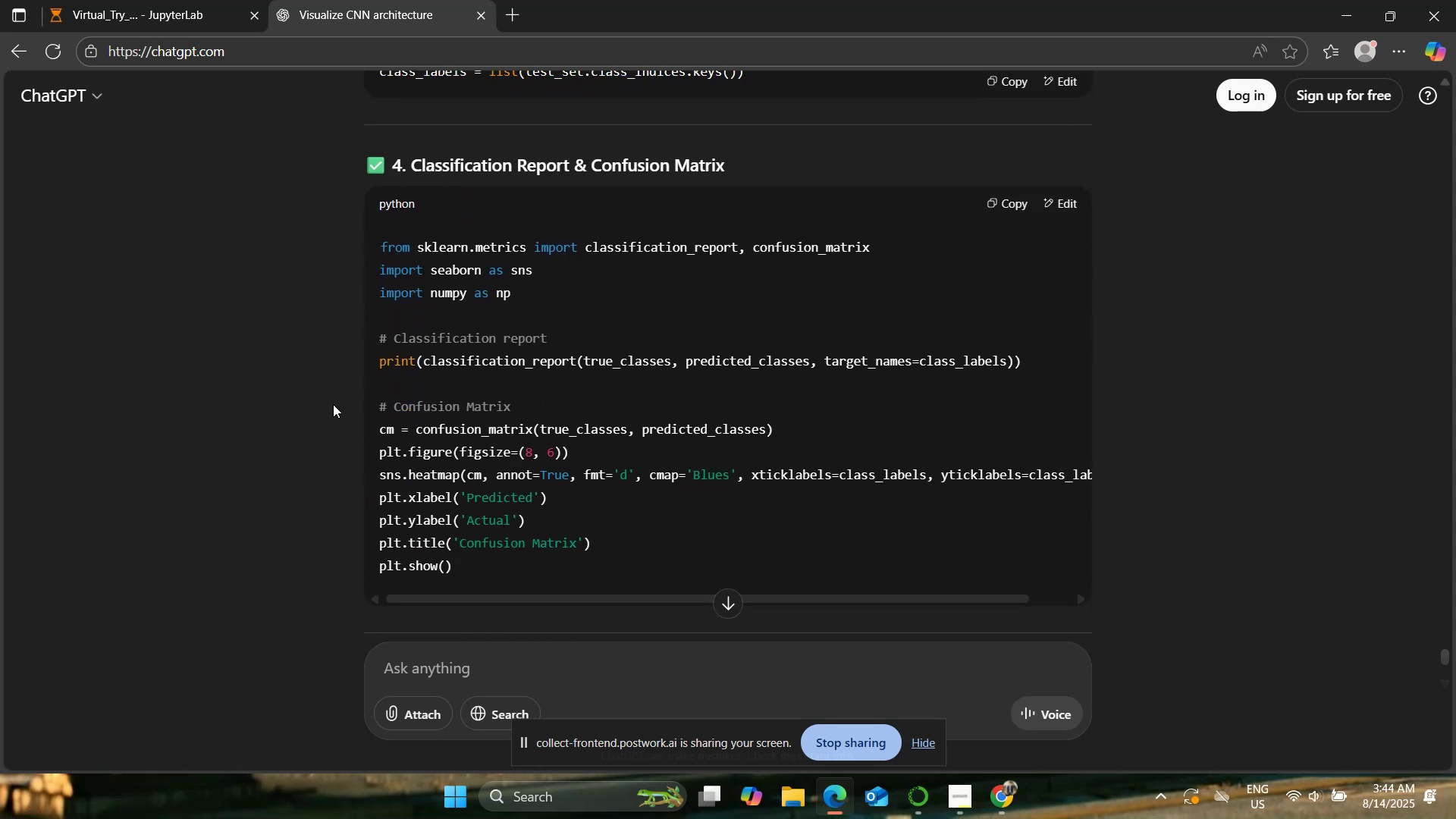 
wait(11.51)
 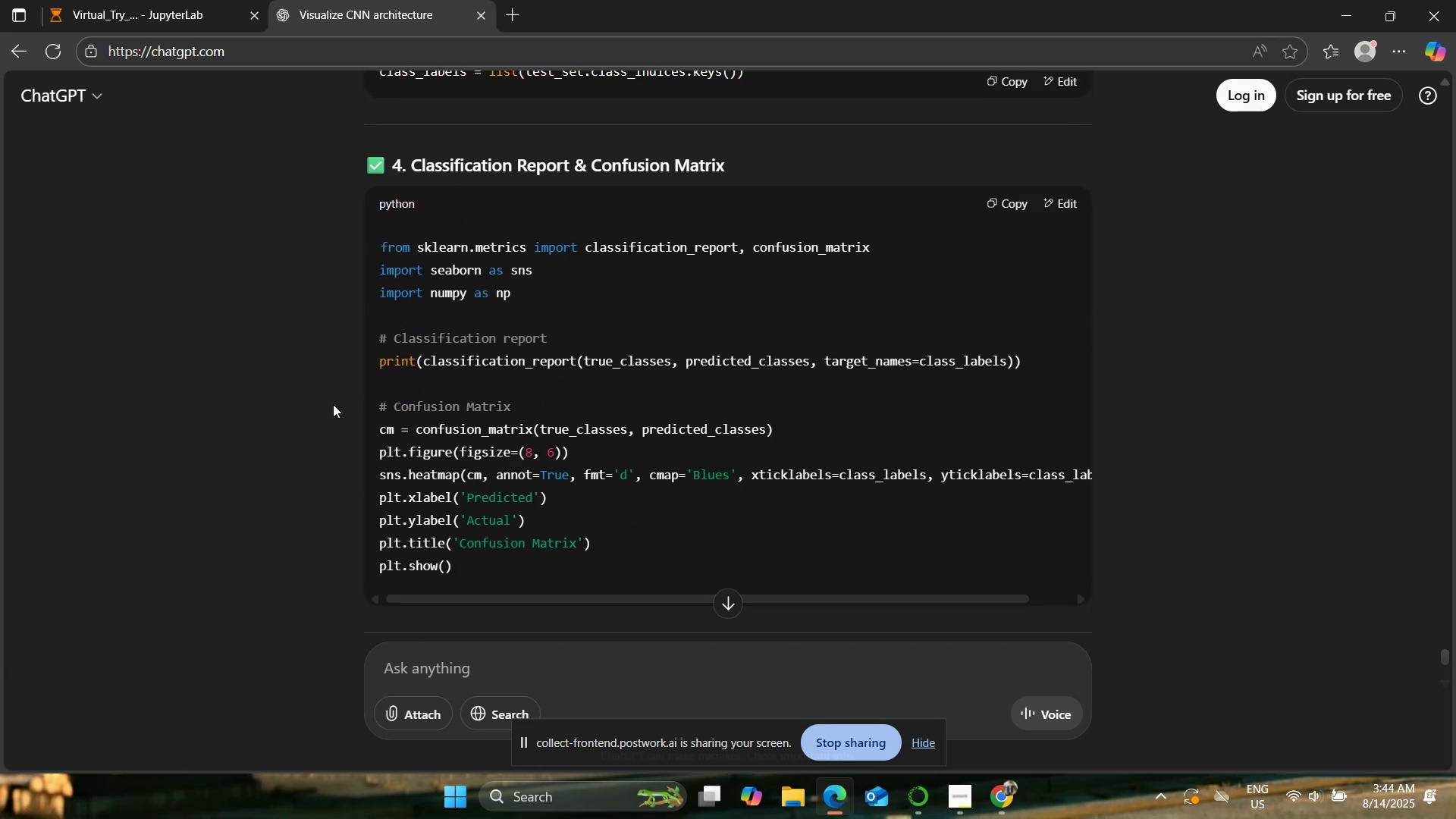 
left_click([152, 0])
 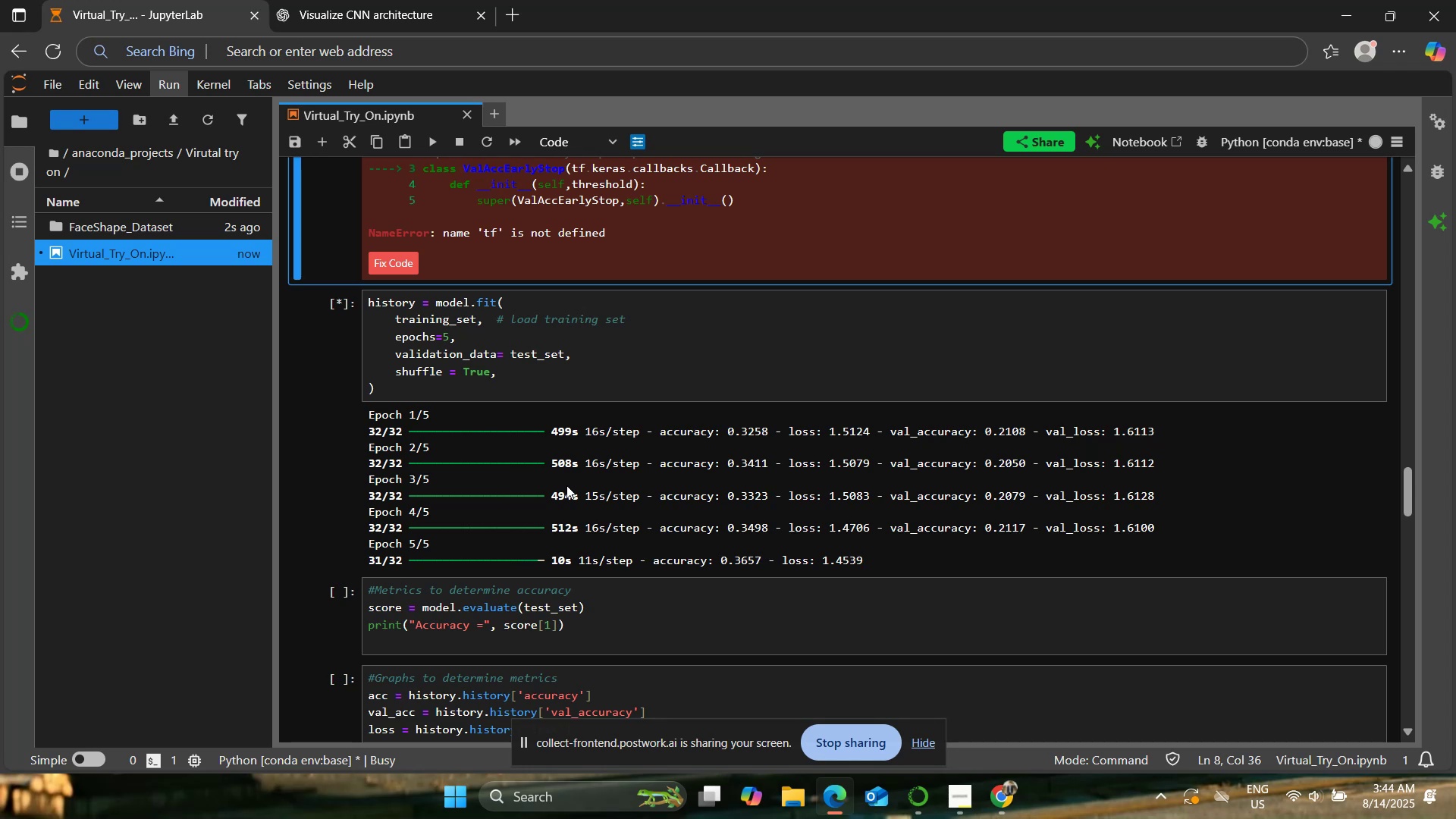 
wait(31.04)
 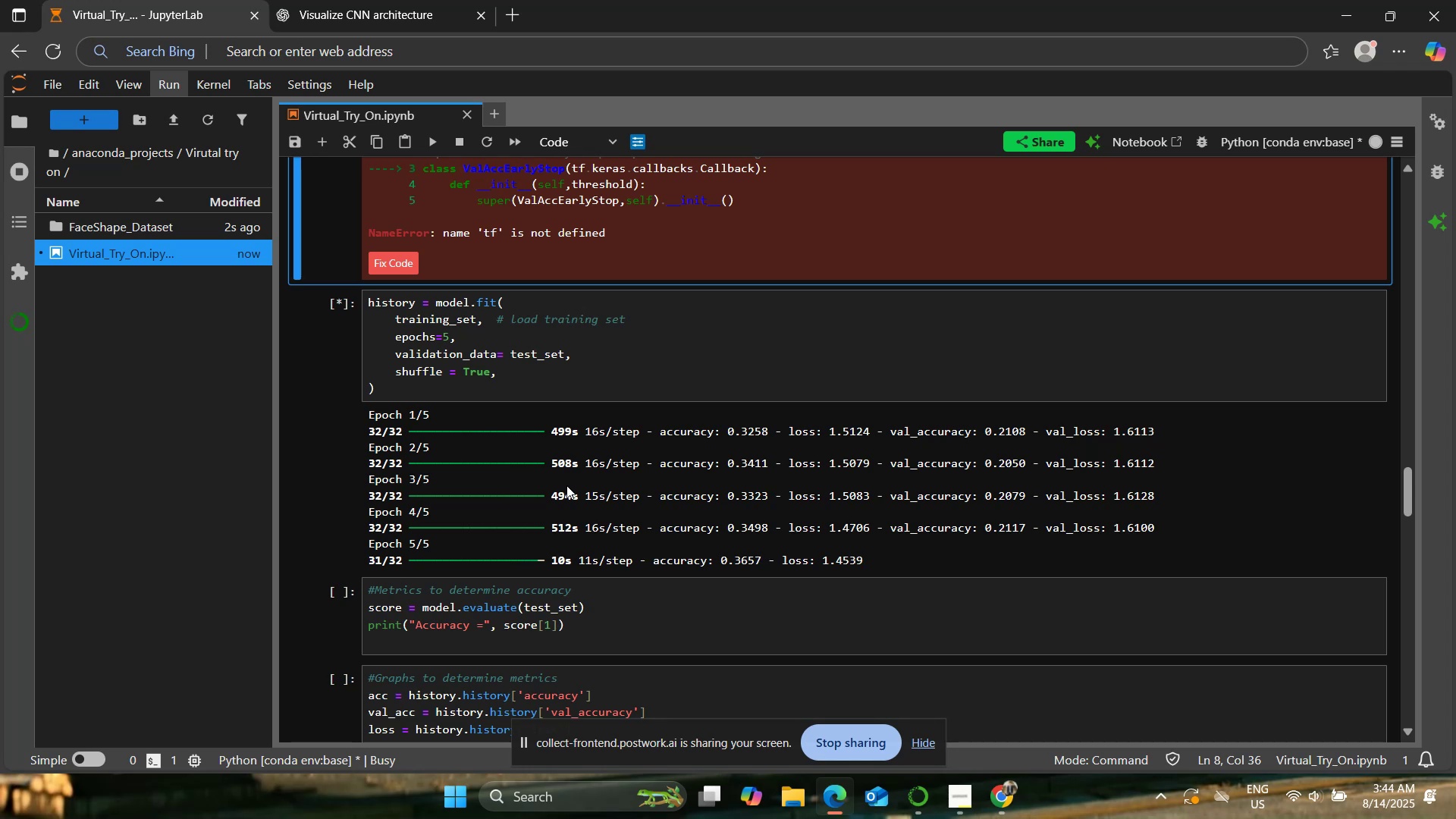 
left_click([334, 0])
 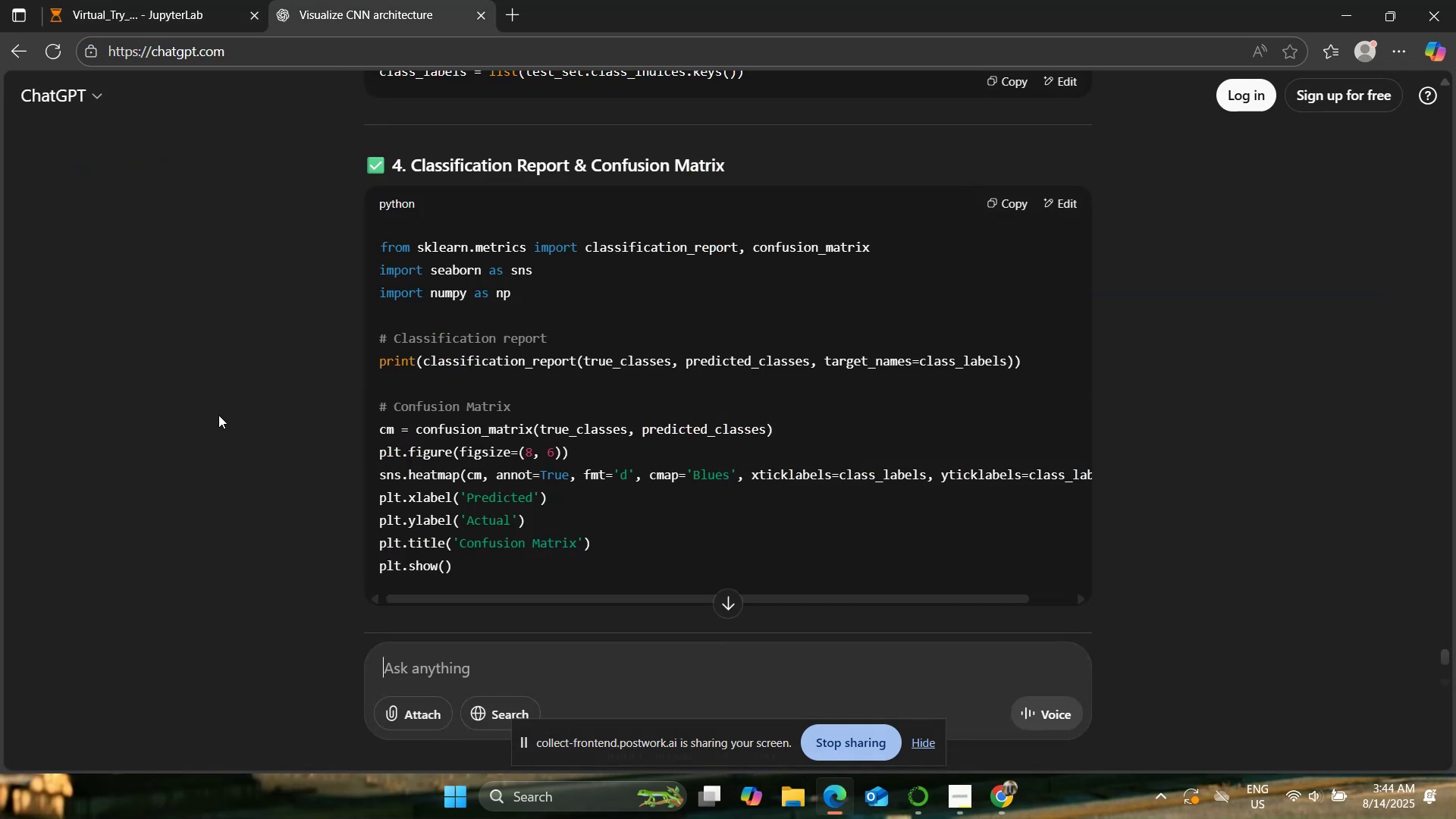 
scroll: coordinate [218, 415], scroll_direction: down, amount: 4.0
 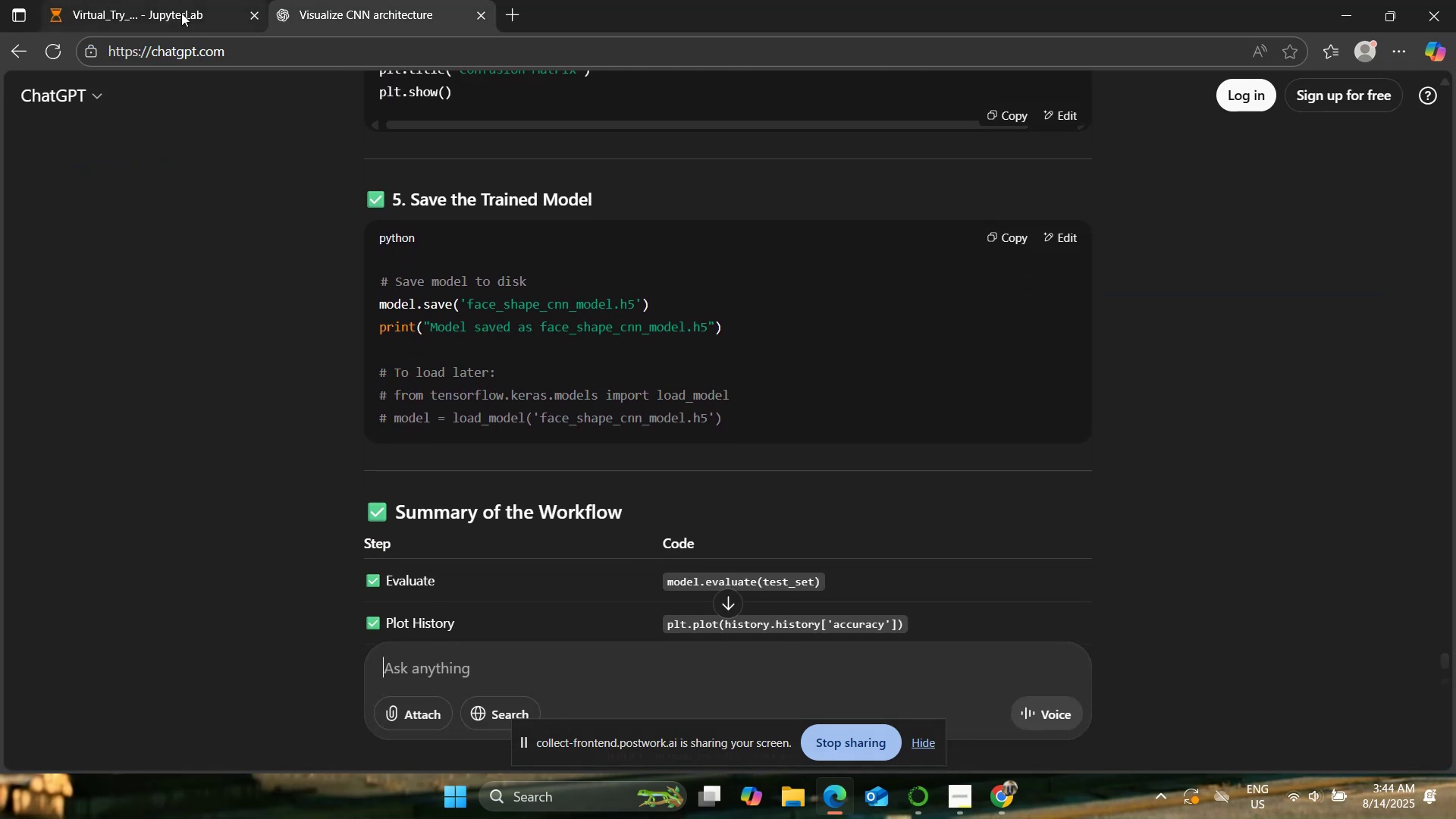 
scroll: coordinate [268, 407], scroll_direction: up, amount: 9.0
 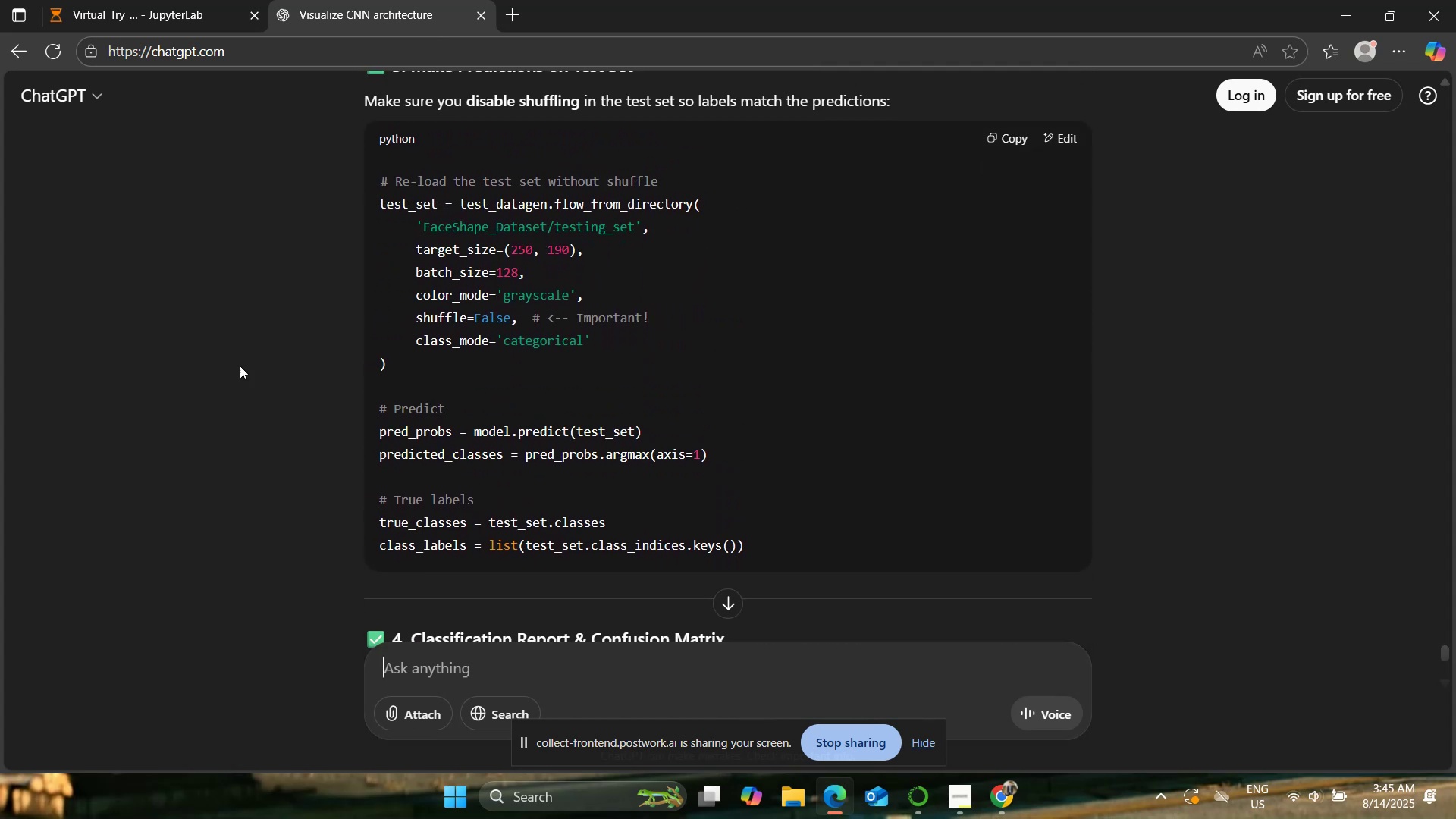 
left_click([143, 0])
 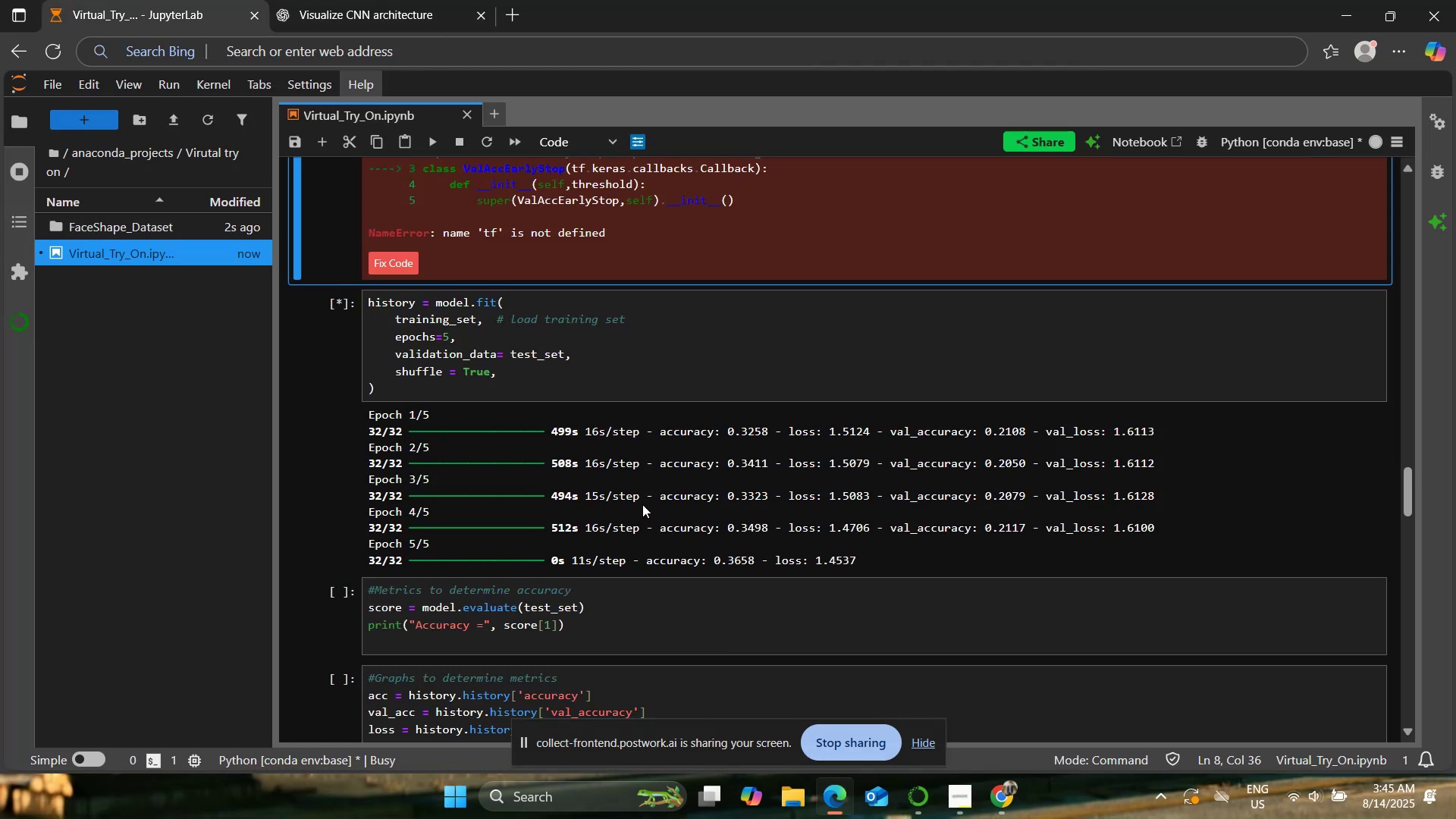 
scroll: coordinate [642, 504], scroll_direction: down, amount: 1.0
 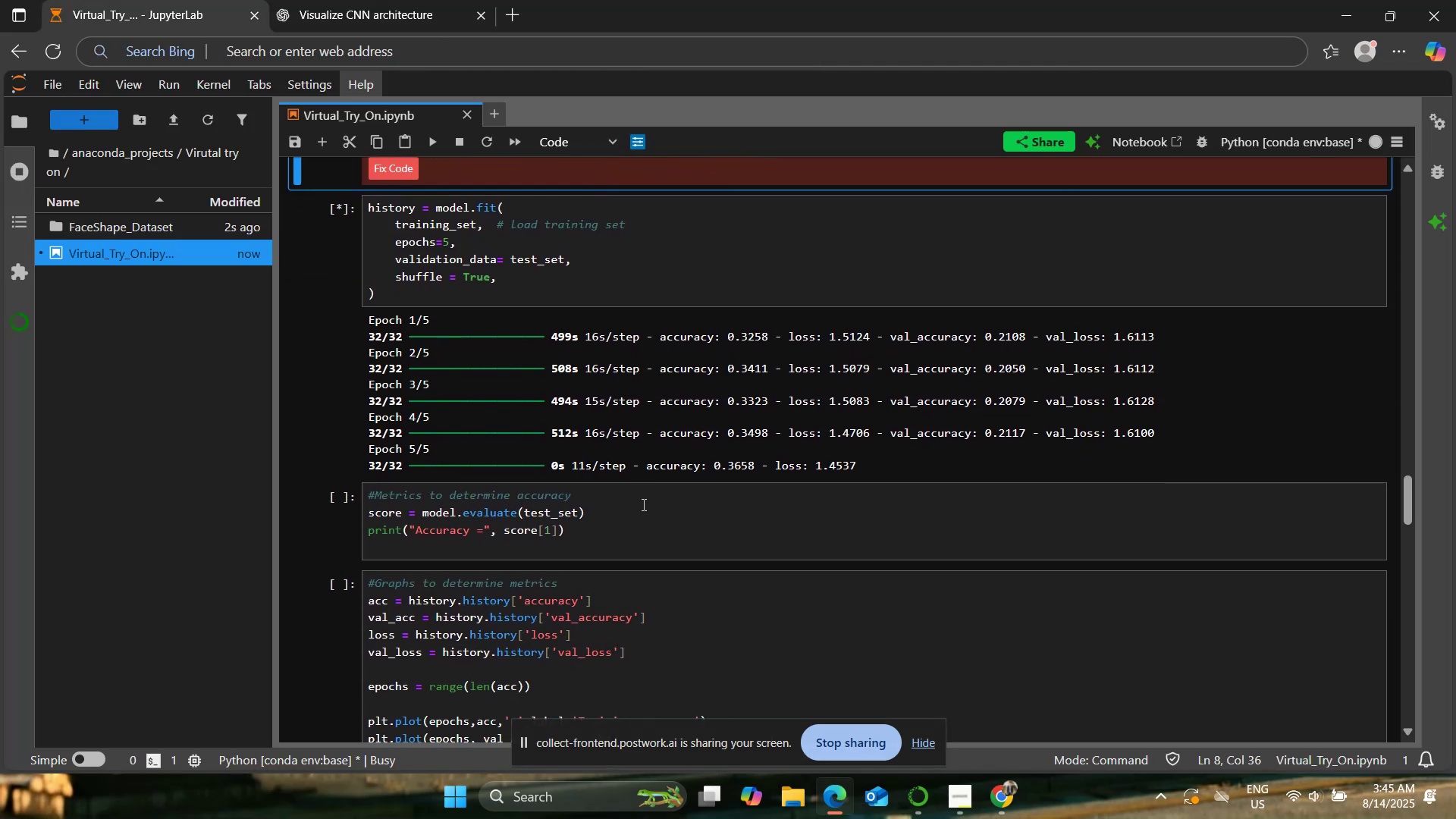 
scroll: coordinate [642, 503], scroll_direction: up, amount: 3.0
 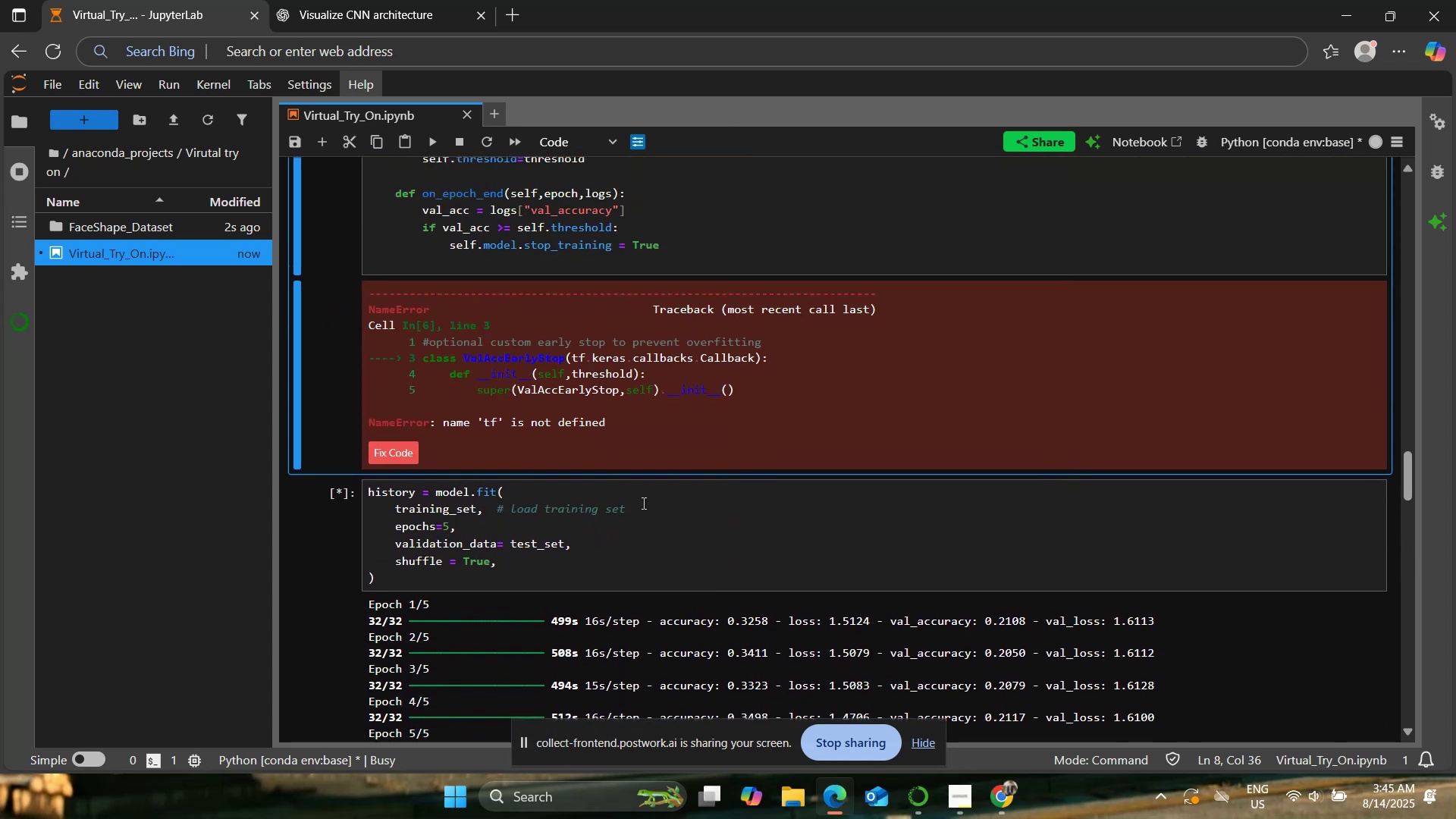 
scroll: coordinate [642, 503], scroll_direction: down, amount: 2.0
 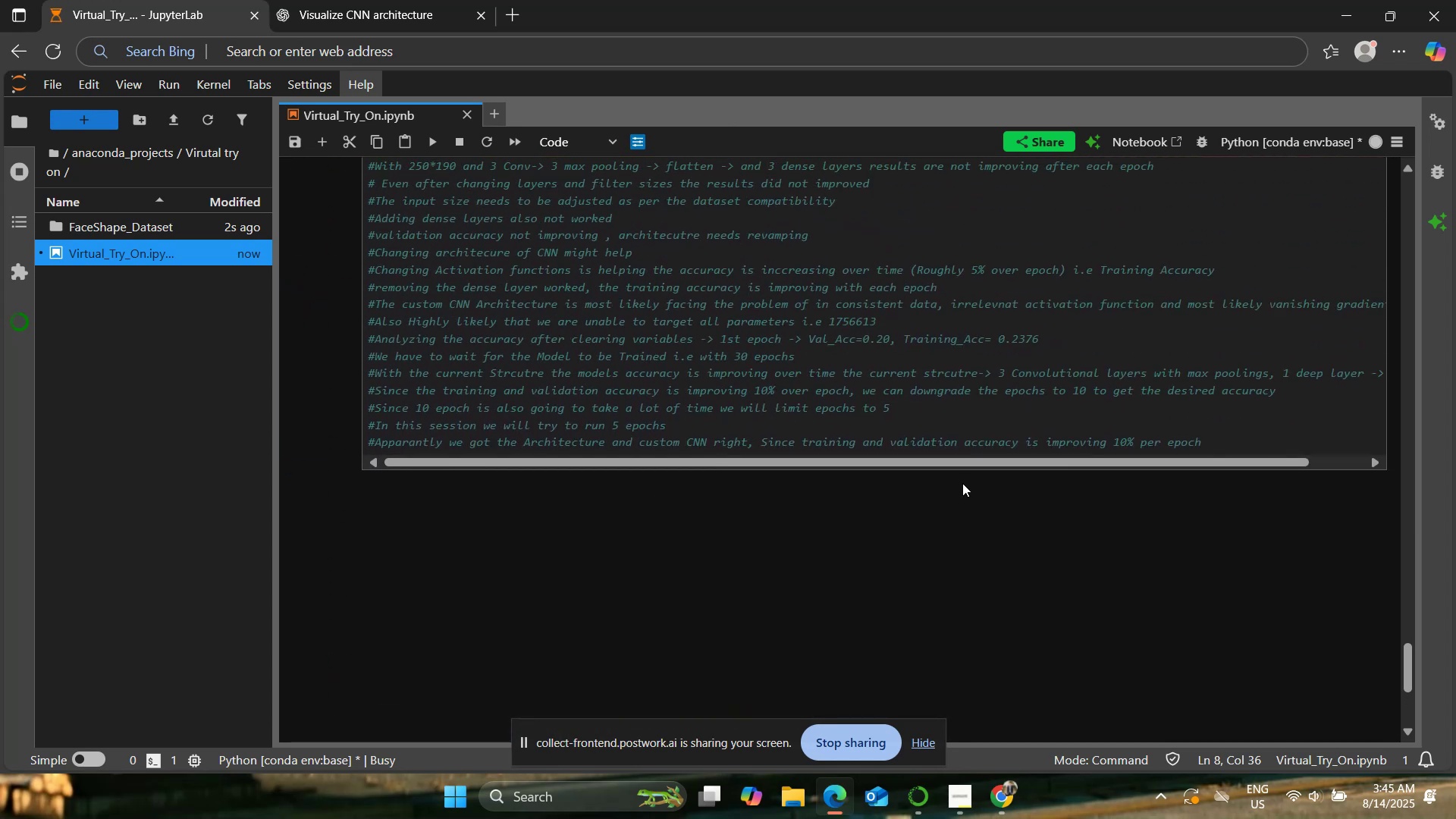 
scroll: coordinate [858, 493], scroll_direction: up, amount: 21.0
 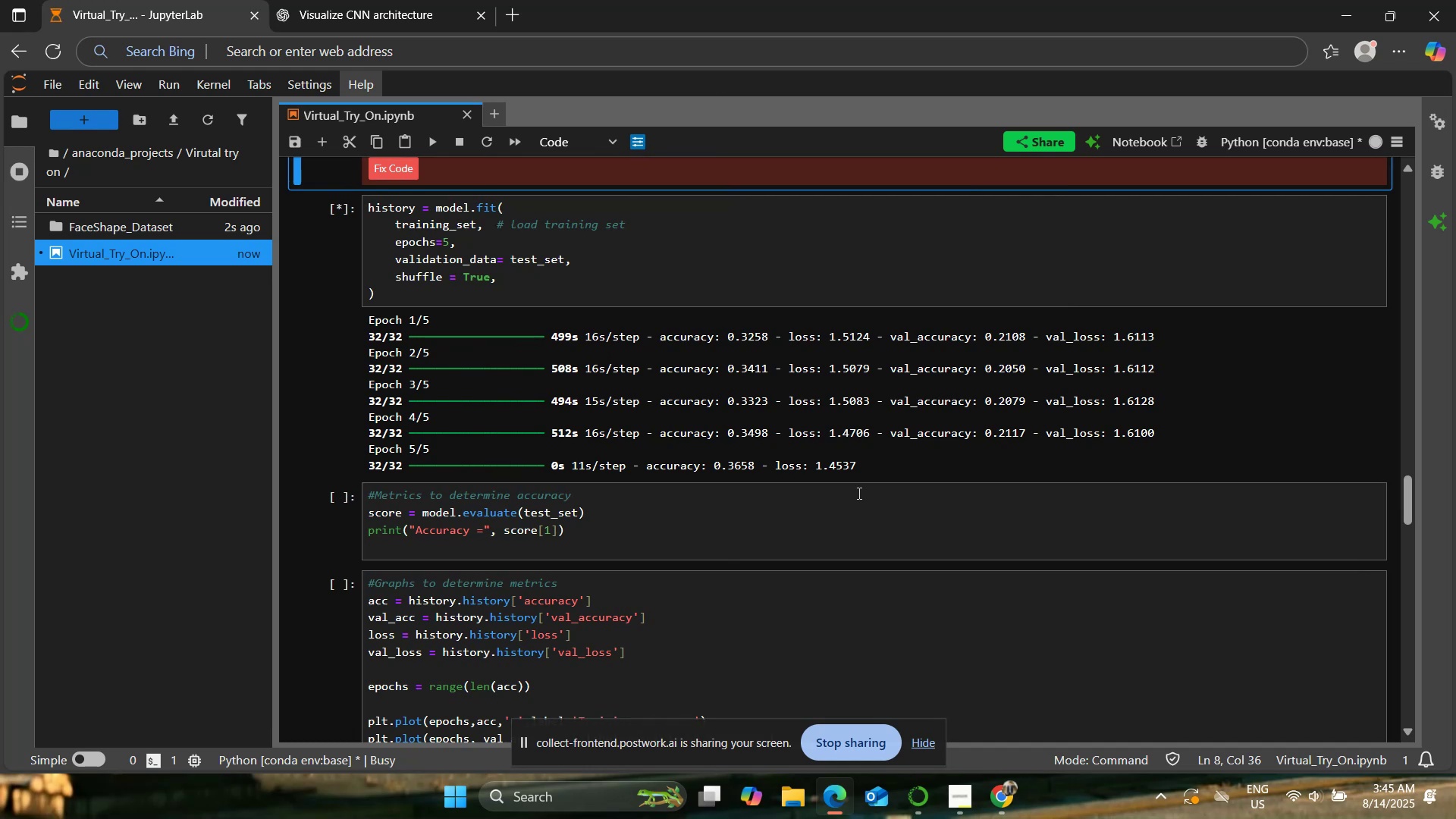 
wait(6.99)
 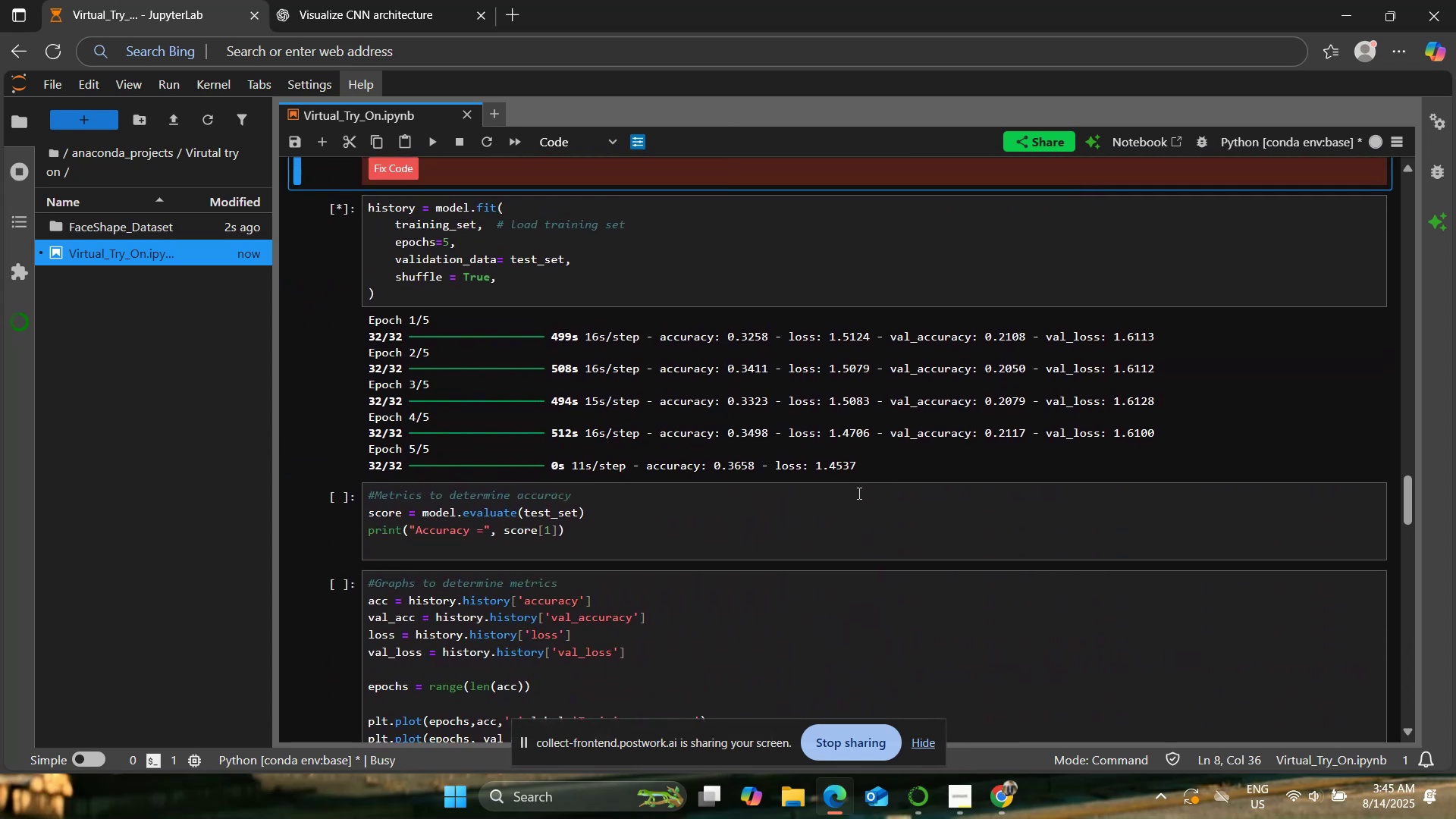 
scroll: coordinate [860, 490], scroll_direction: down, amount: 21.0
 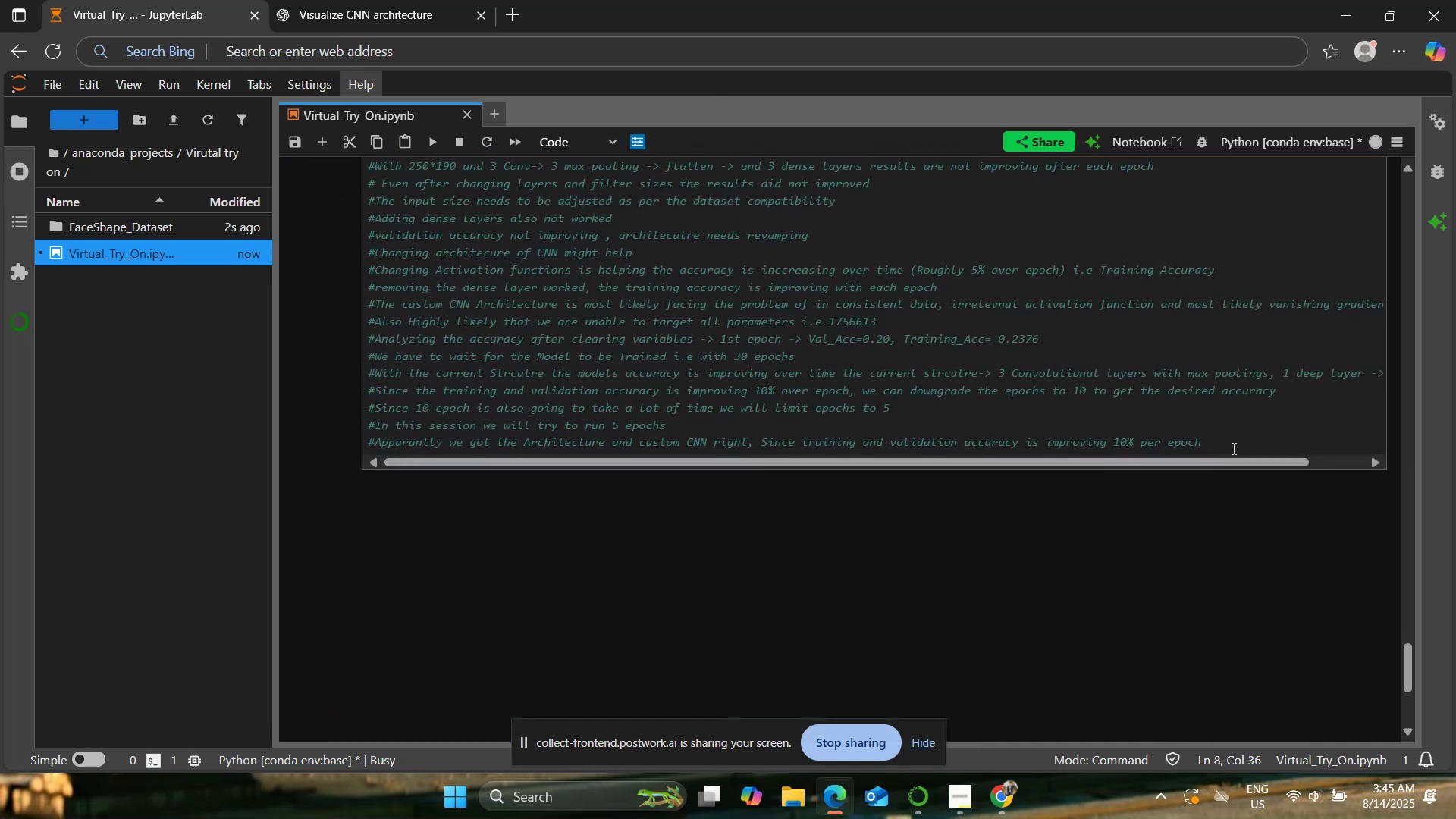 
left_click([1254, 442])
 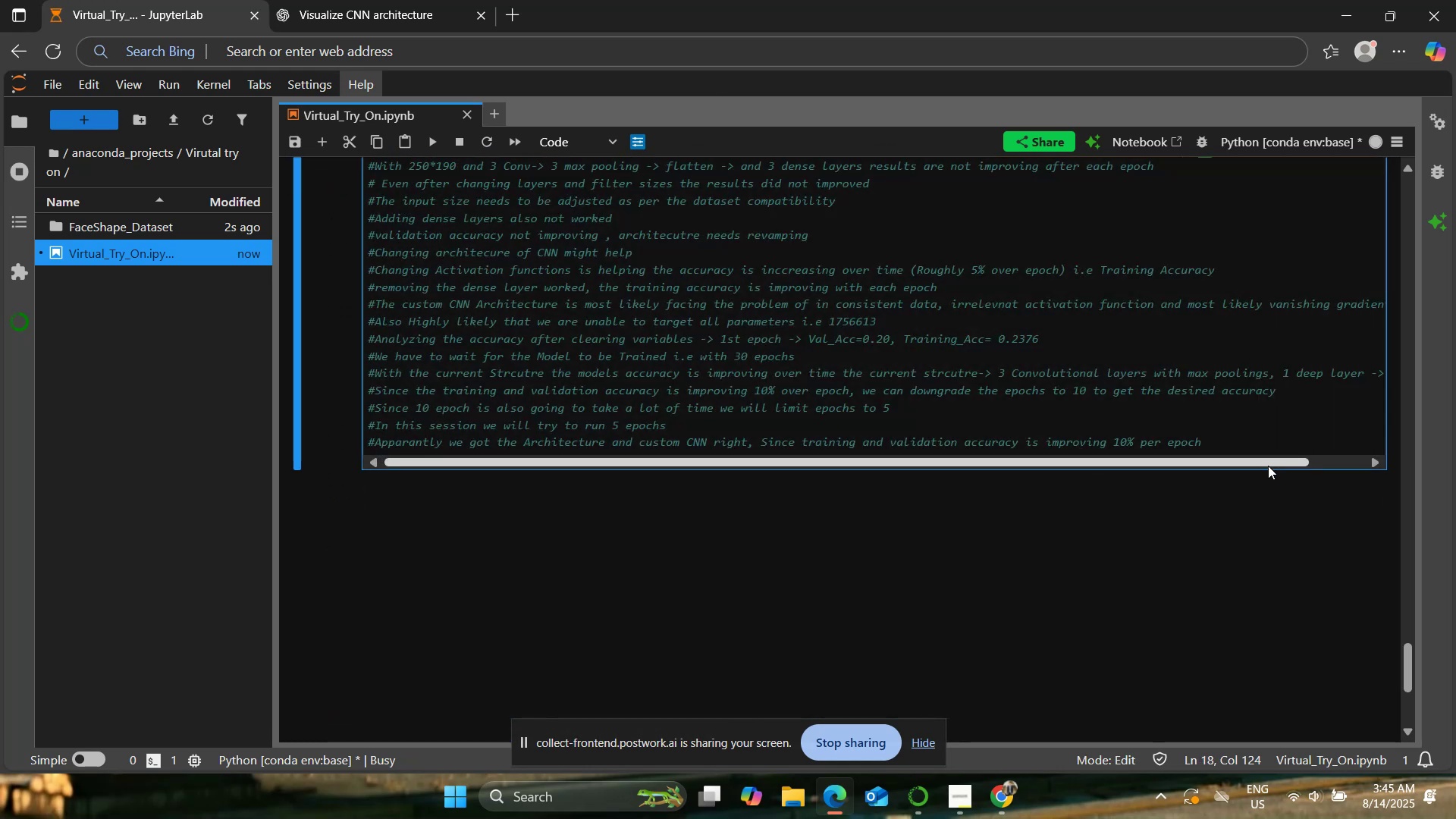 
key(Enter)
 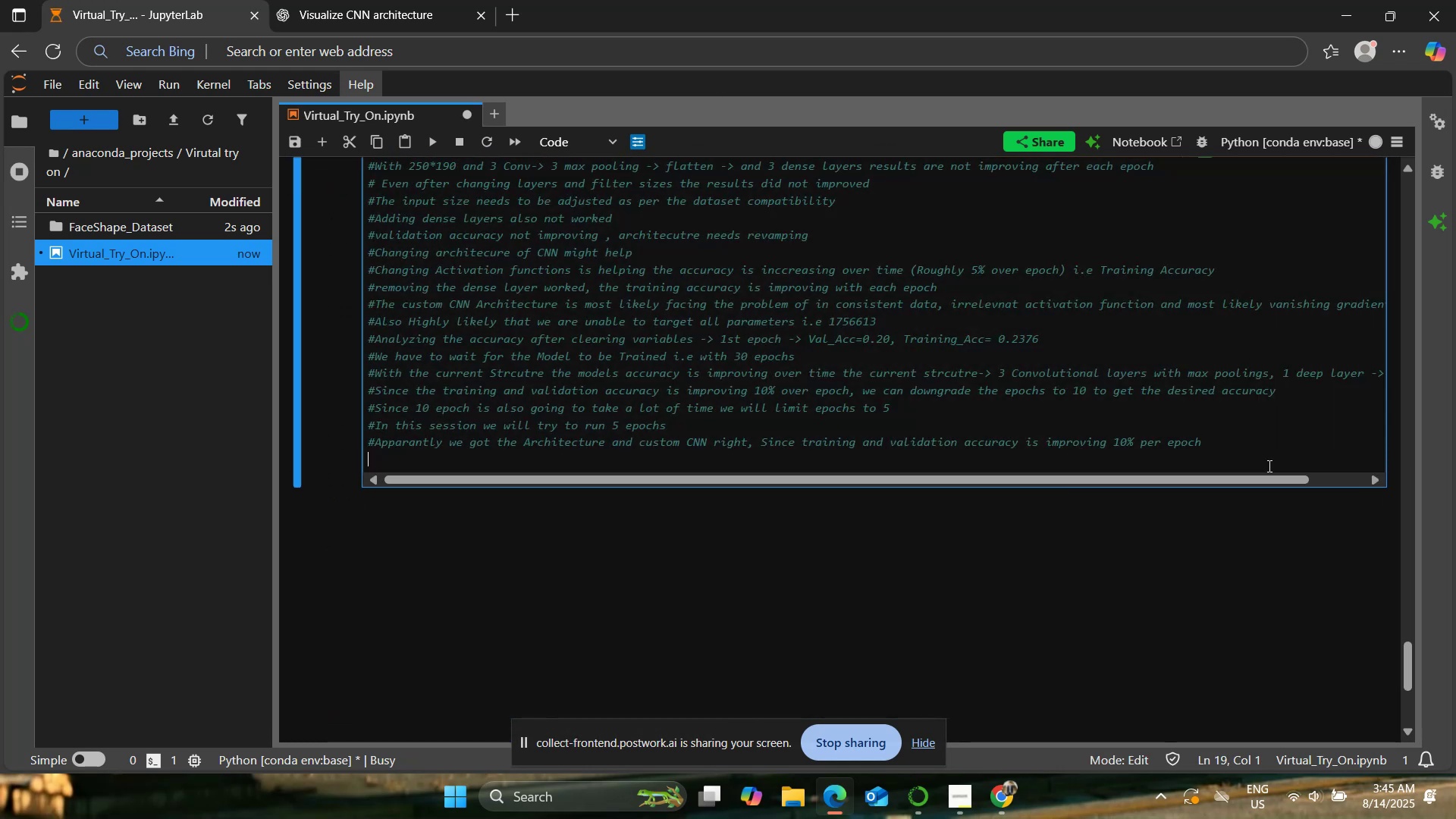 
type($)
key(Backspace)
type(#After 5 Rpoc)
key(Backspace)
key(Backspace)
key(Backspace)
key(Backspace)
type(Epochs Training Accuracy went from 32% -> 46)
key(Backspace)
key(Backspace)
type(35%)
key(Backspace)
key(Backspace)
type(6% and validation Accuracy from 22% to )
key(Backspace)
type(0 to 22%, which depicts that if )
 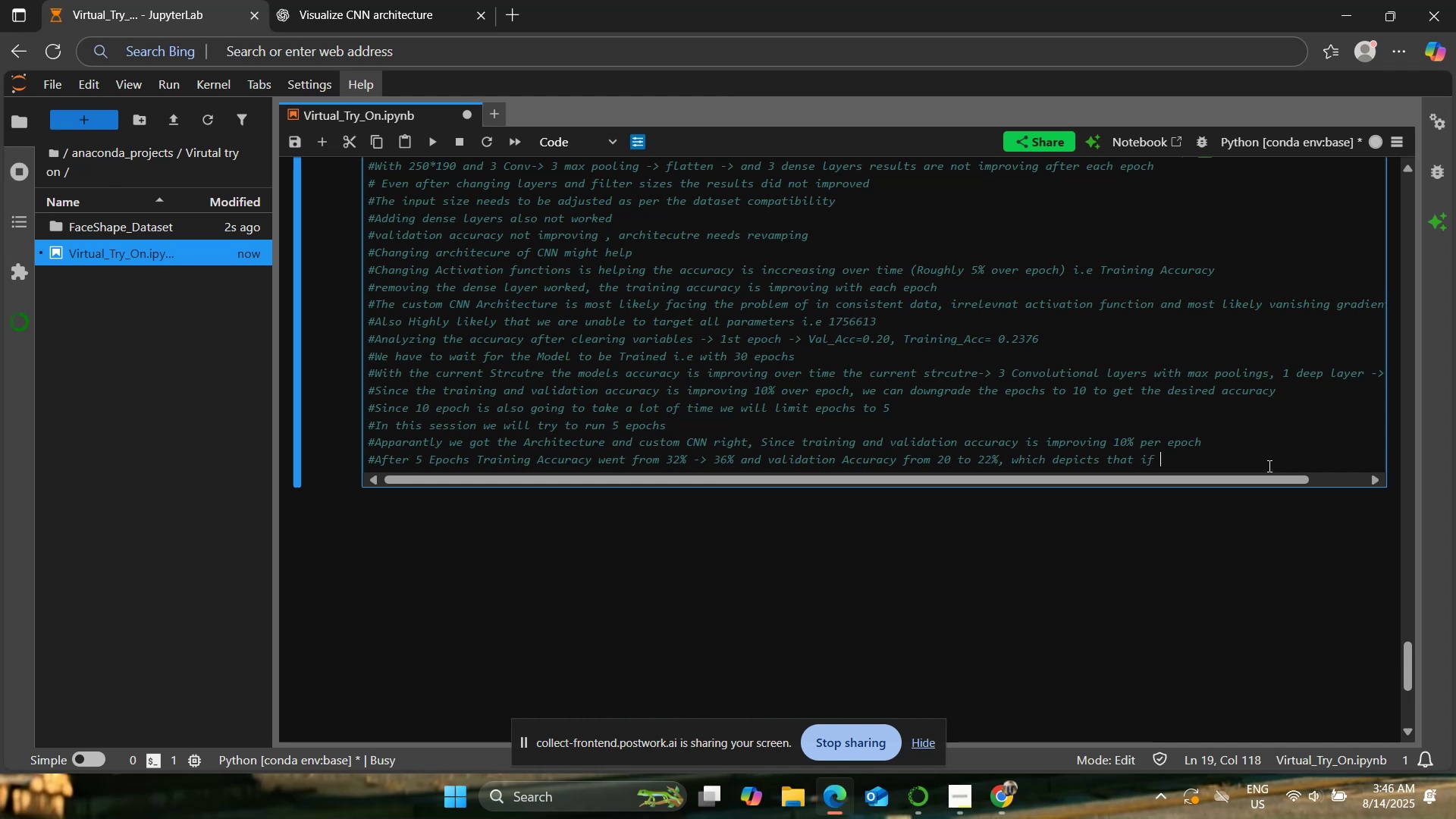 
wait(15.87)
 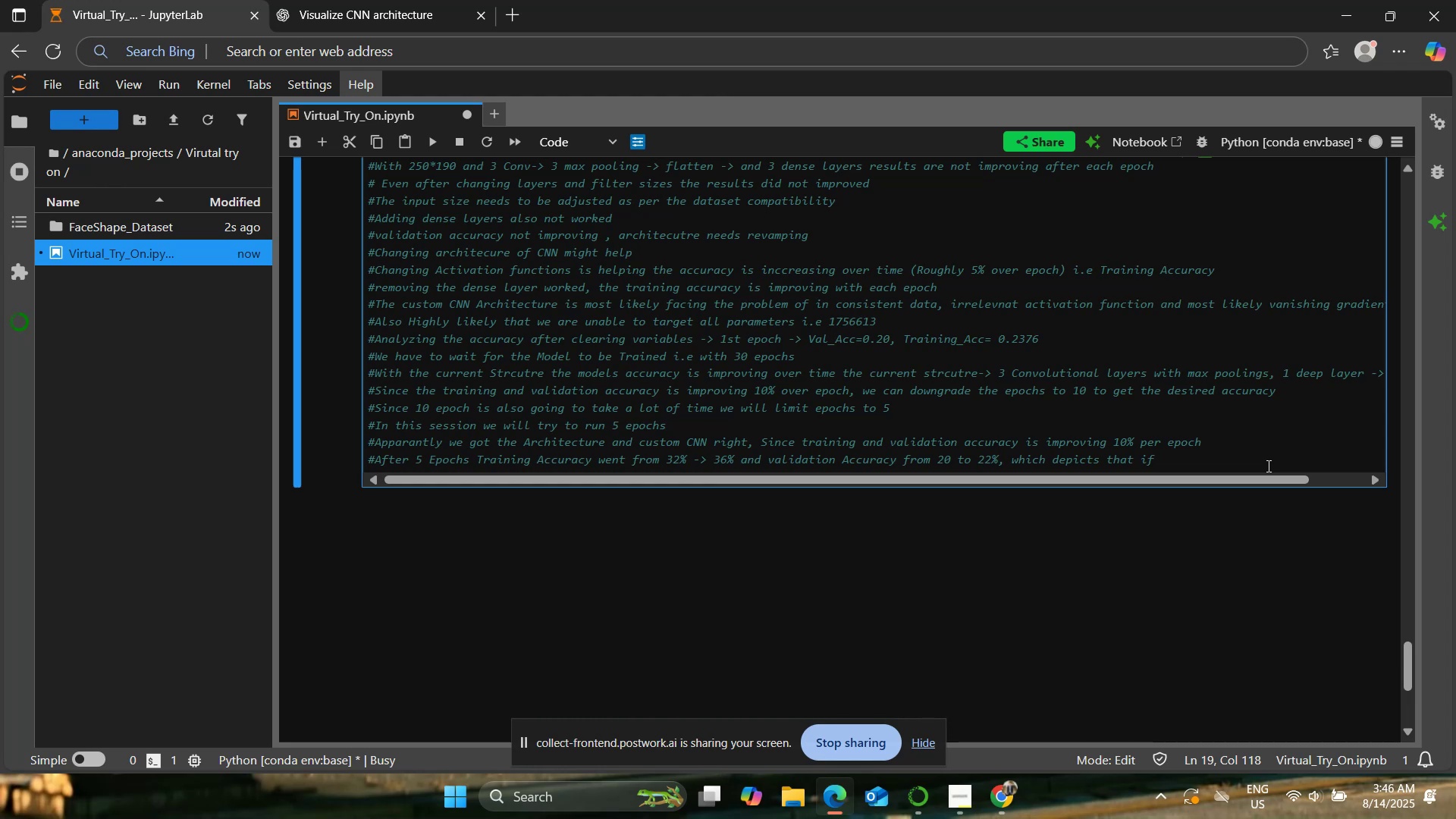 
type(E)
key(Backspace)
type(Epocs are stretched Accuracy can be improved)
 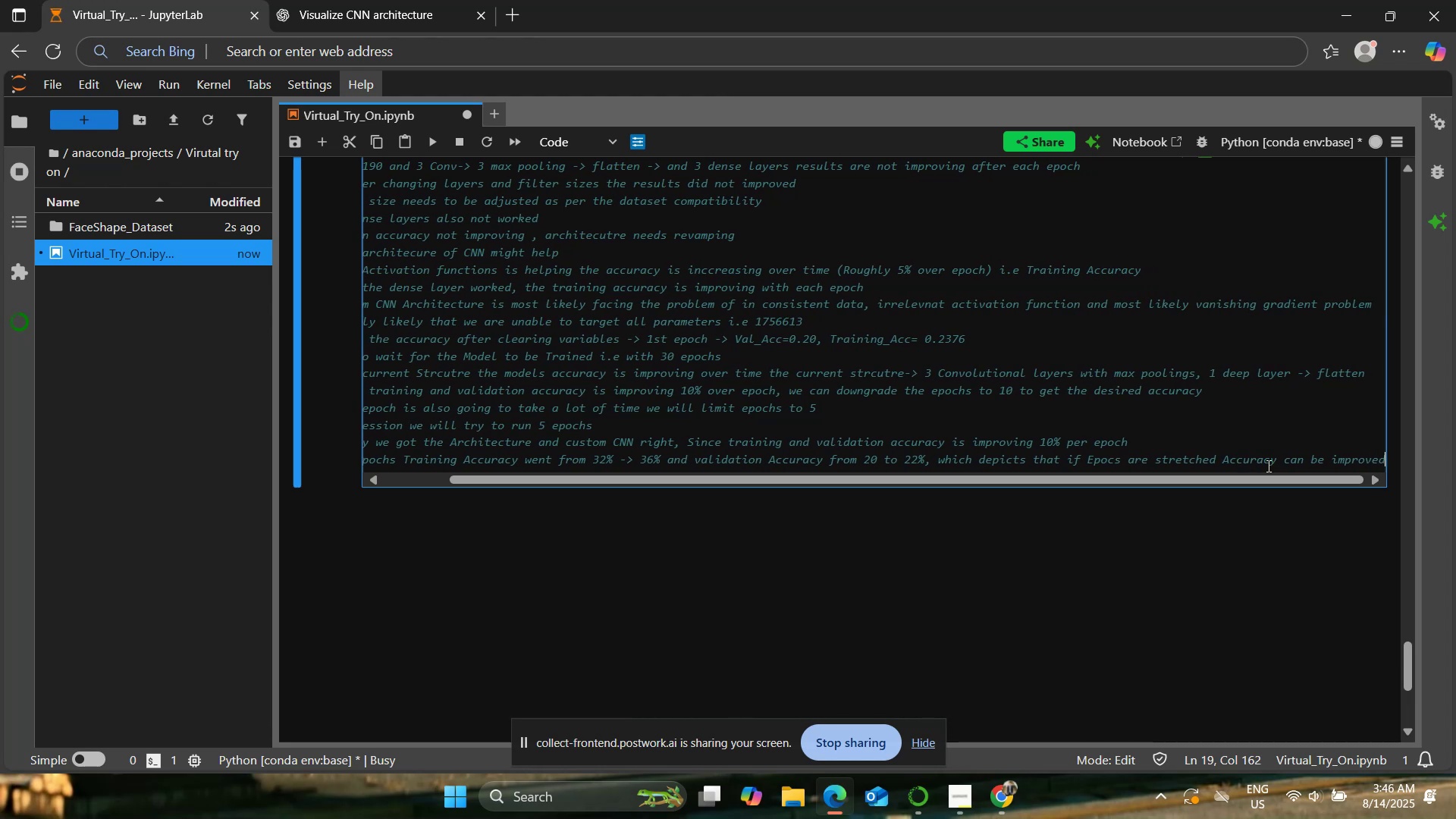 
left_click_drag(start_coordinate=[847, 480], to_coordinate=[689, 480])
 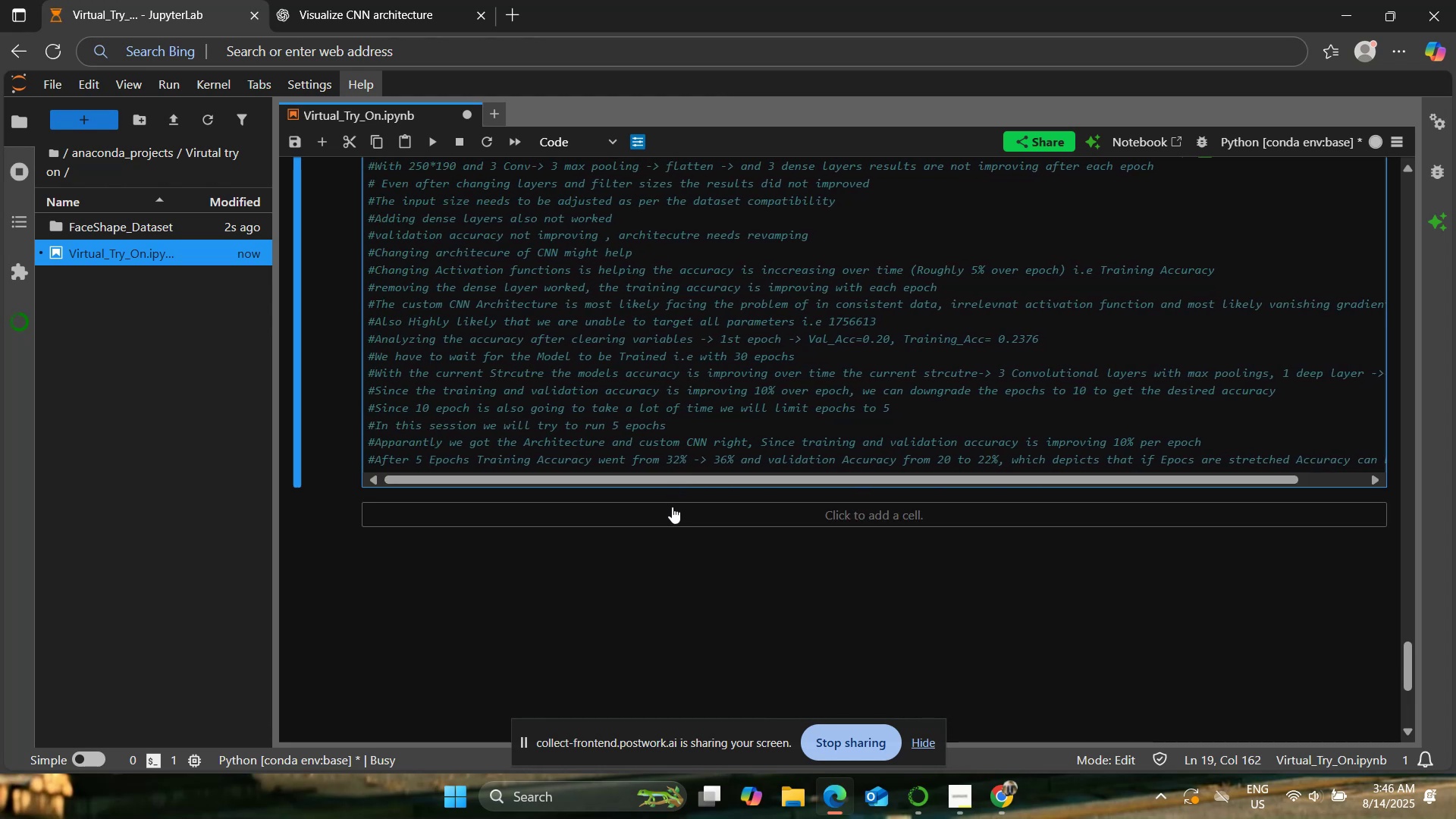 
scroll: coordinate [701, 493], scroll_direction: up, amount: 5.0
 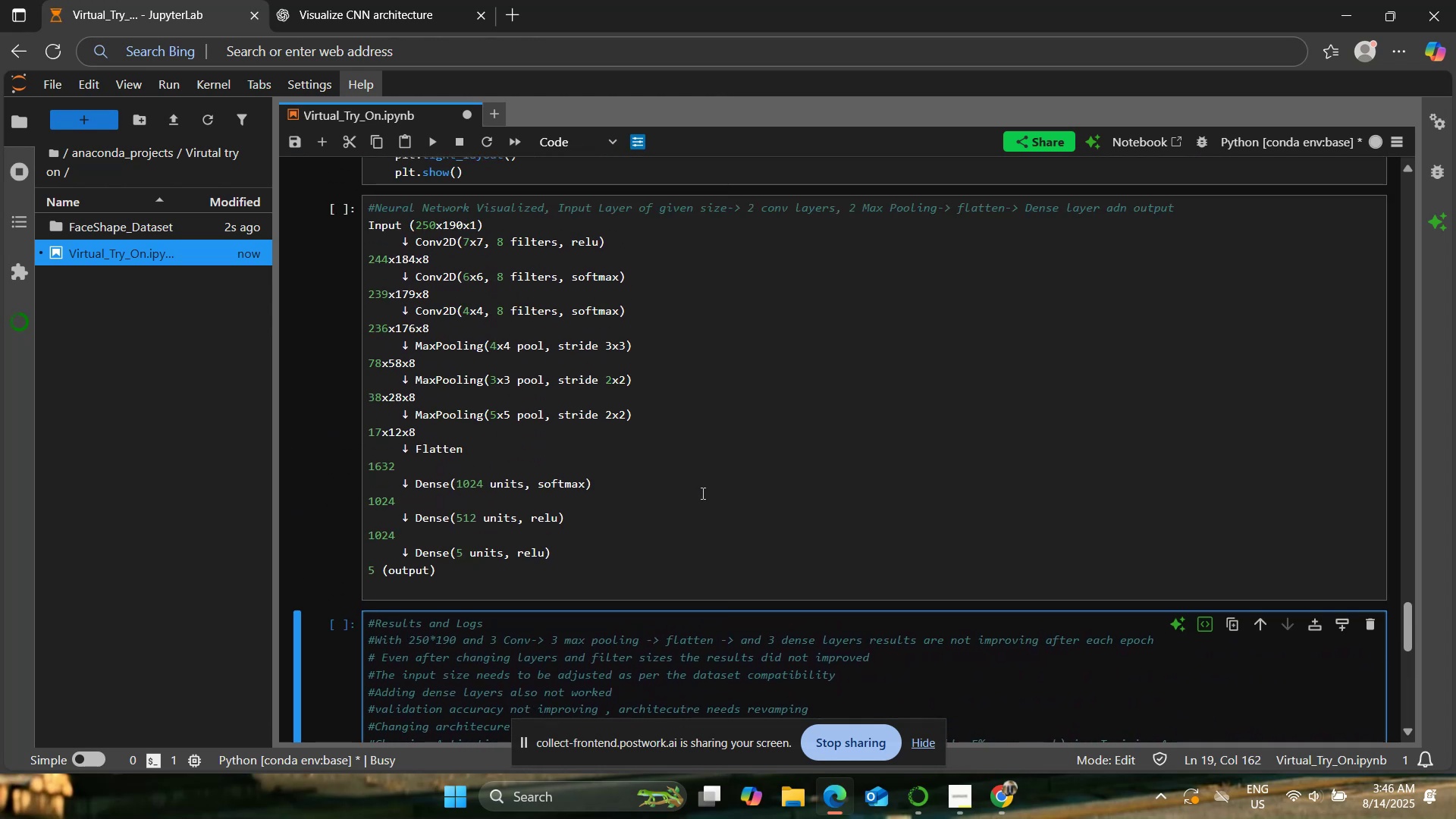 
scroll: coordinate [701, 492], scroll_direction: down, amount: 7.0
 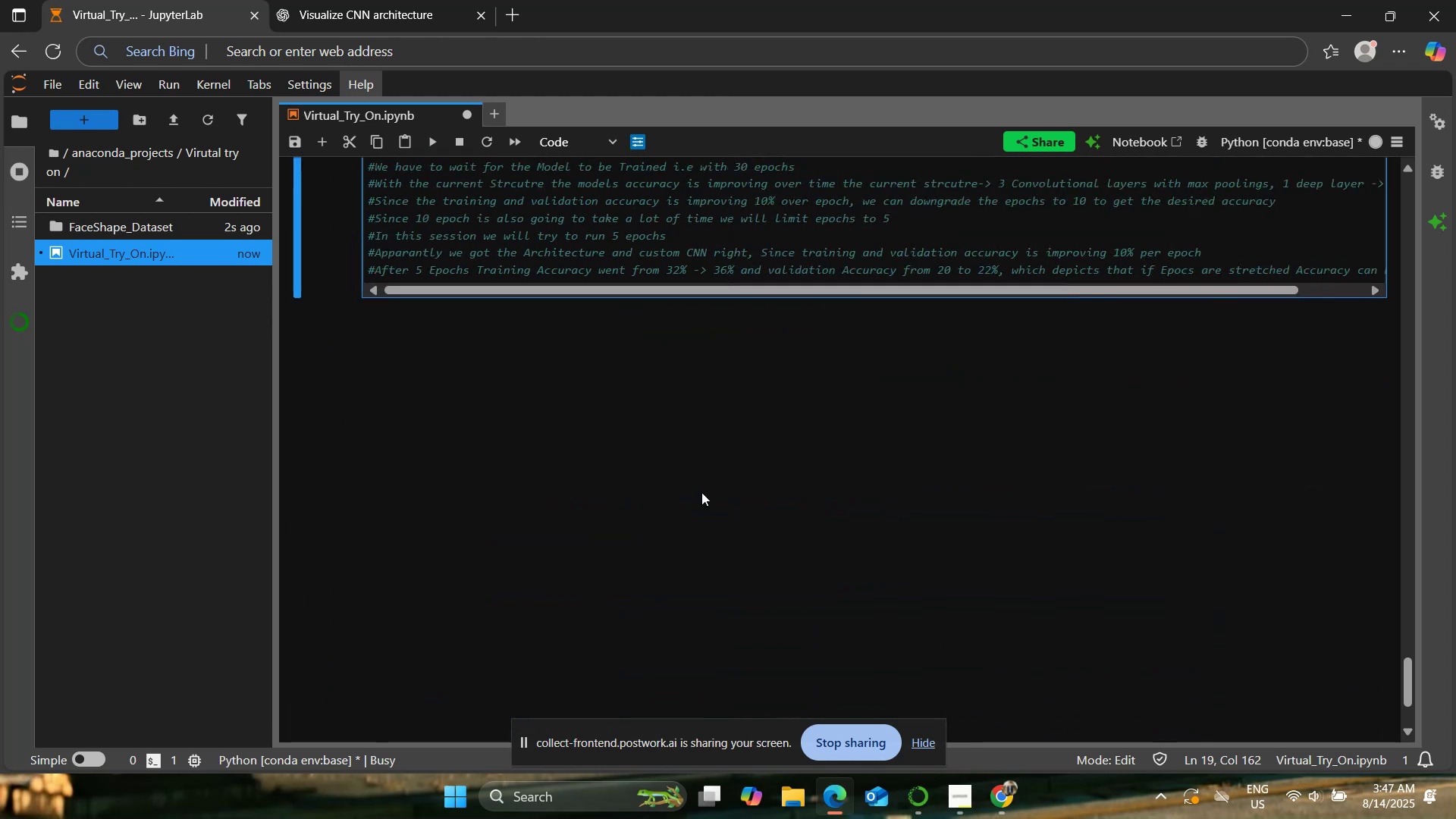 
key(Control+S)
 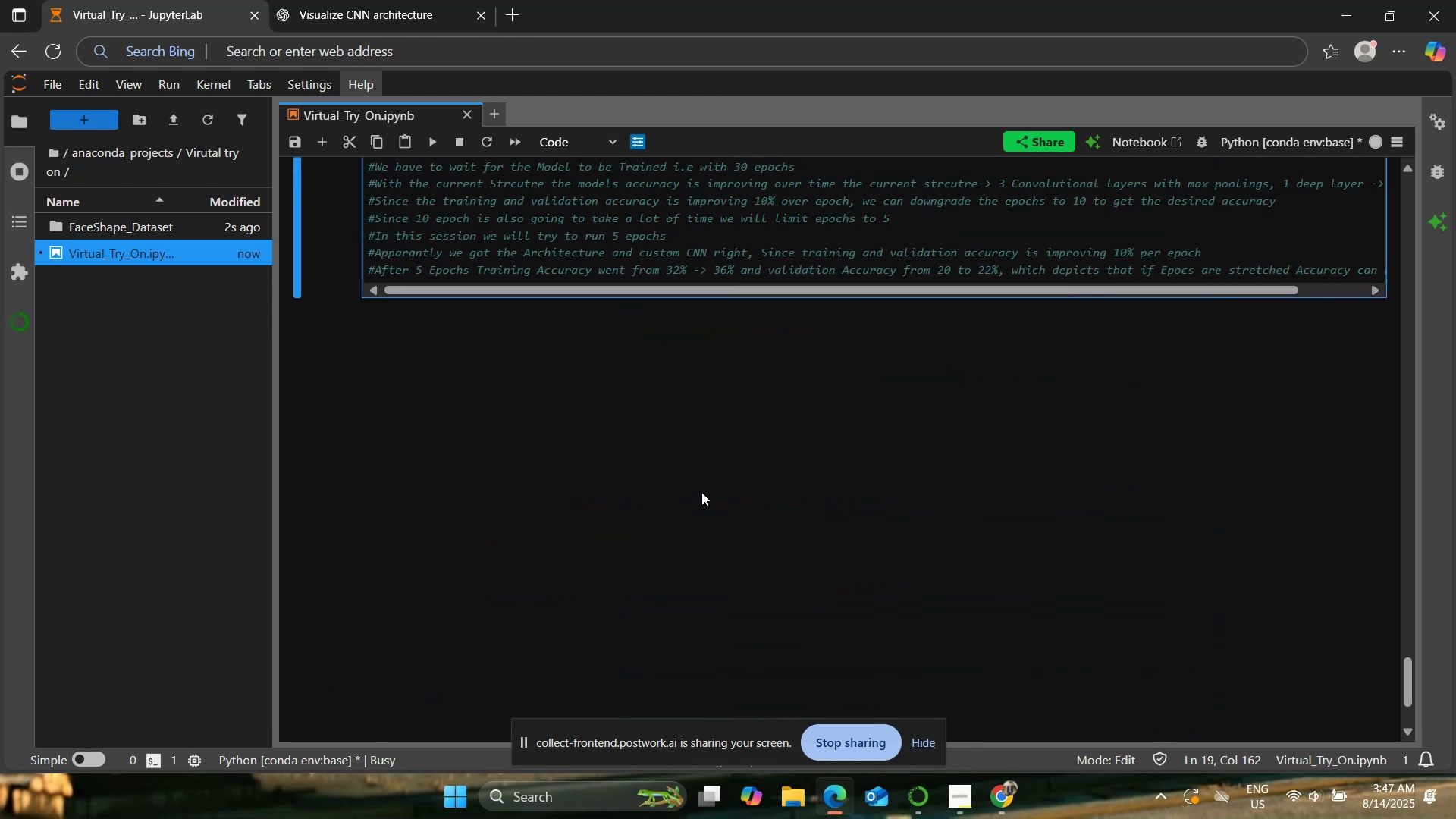 
scroll: coordinate [701, 492], scroll_direction: up, amount: 3.0
 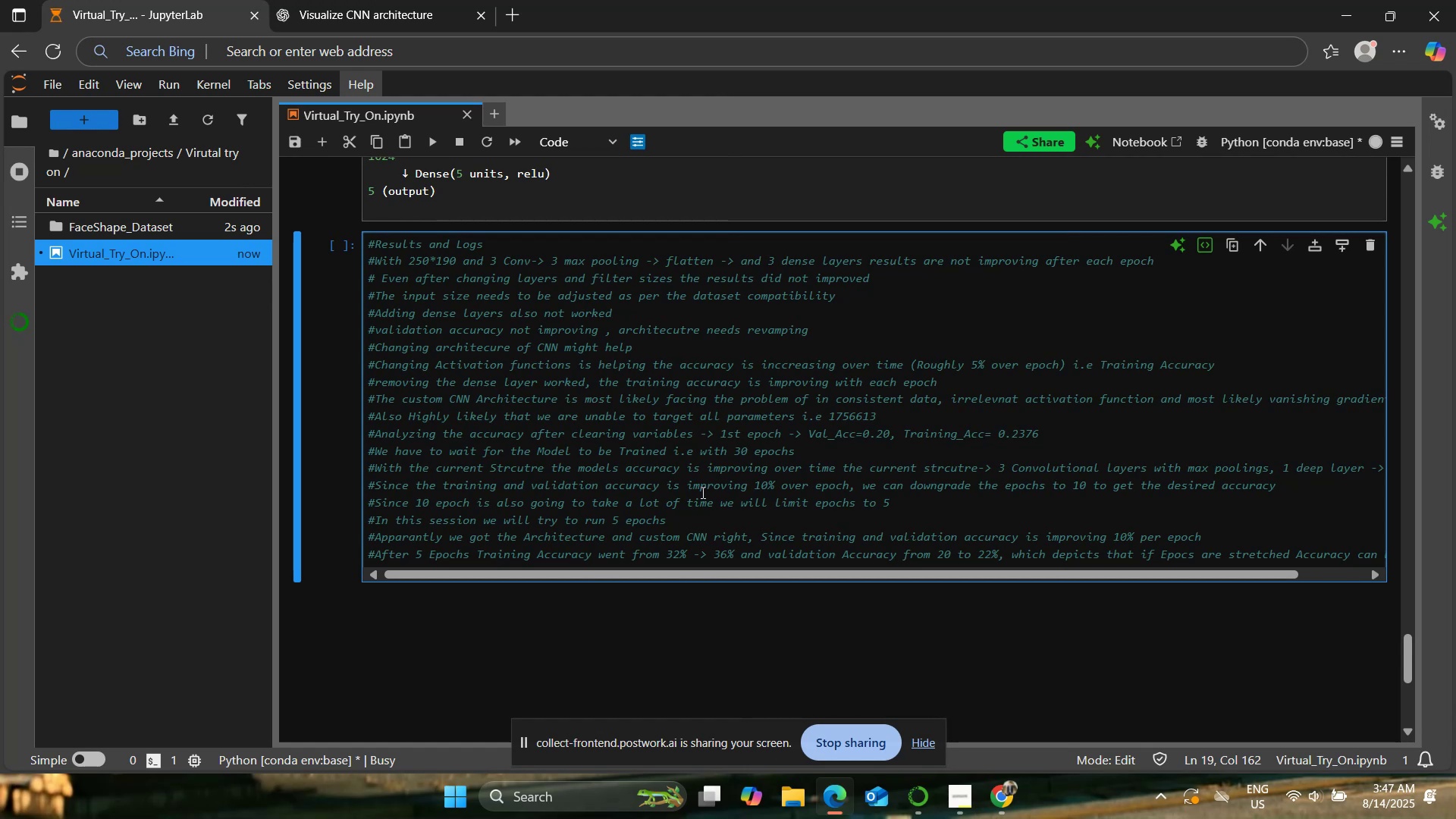 
wait(10.83)
 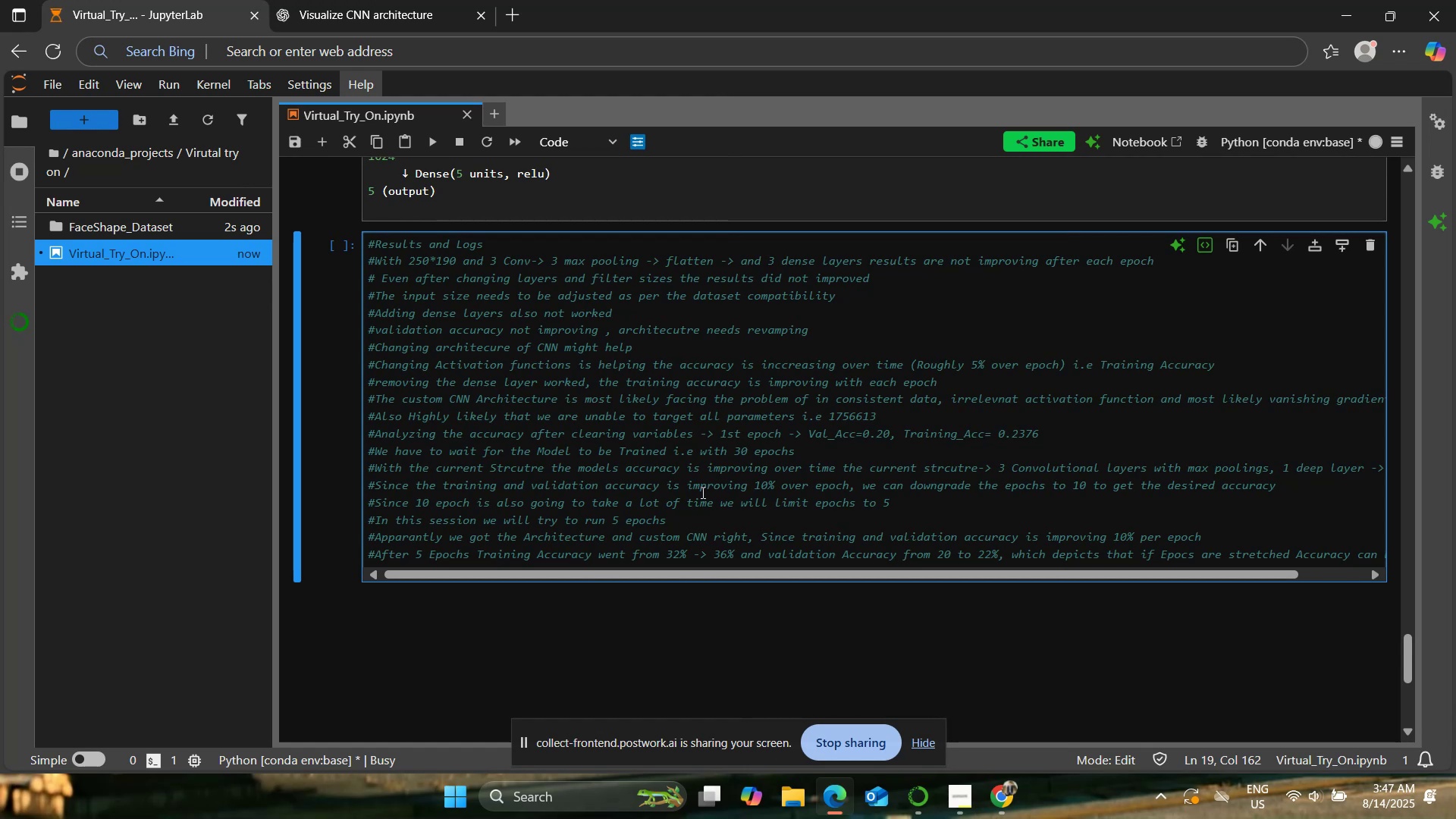 
left_click([922, 712])
 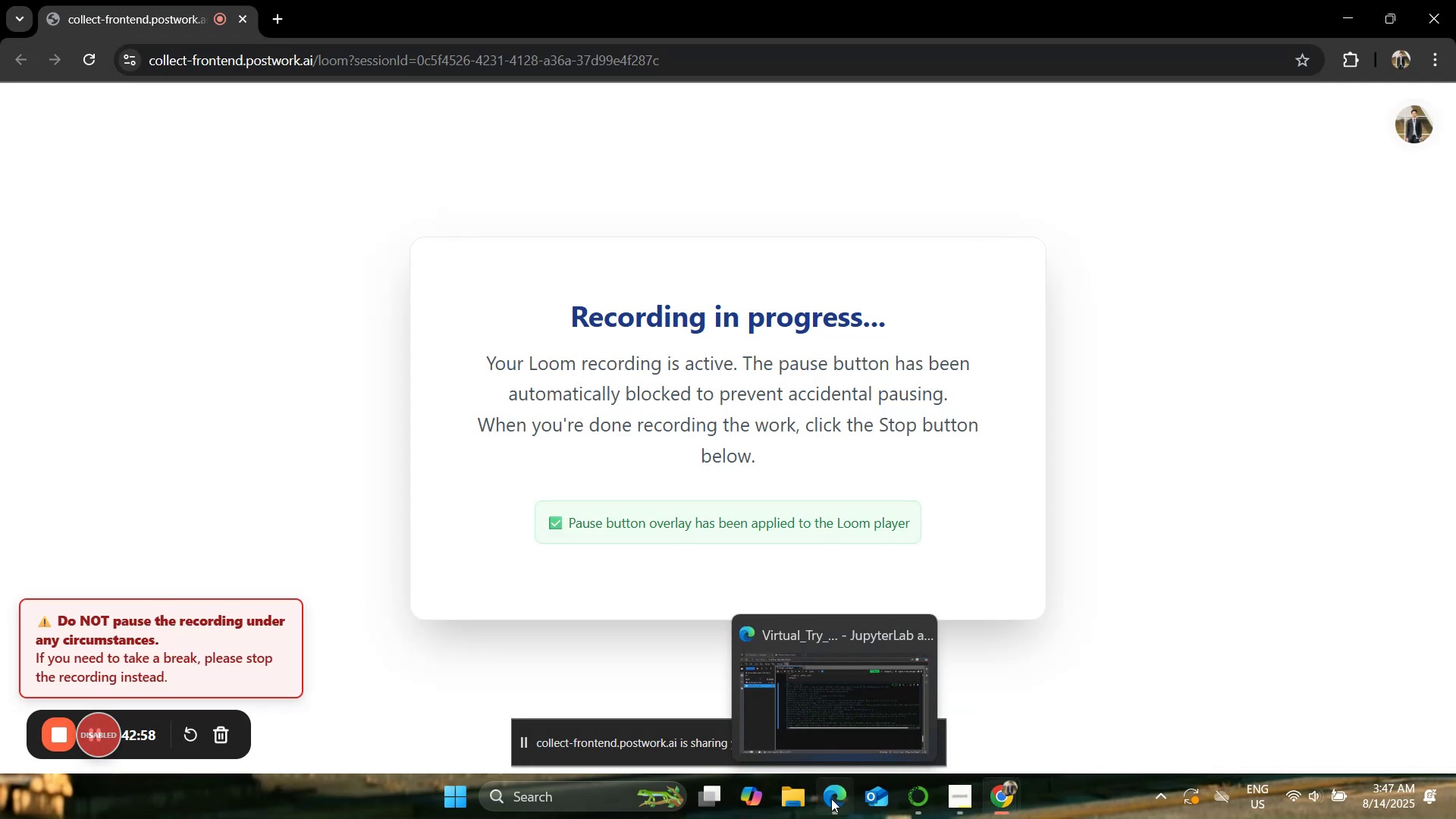 
left_click([832, 799])
 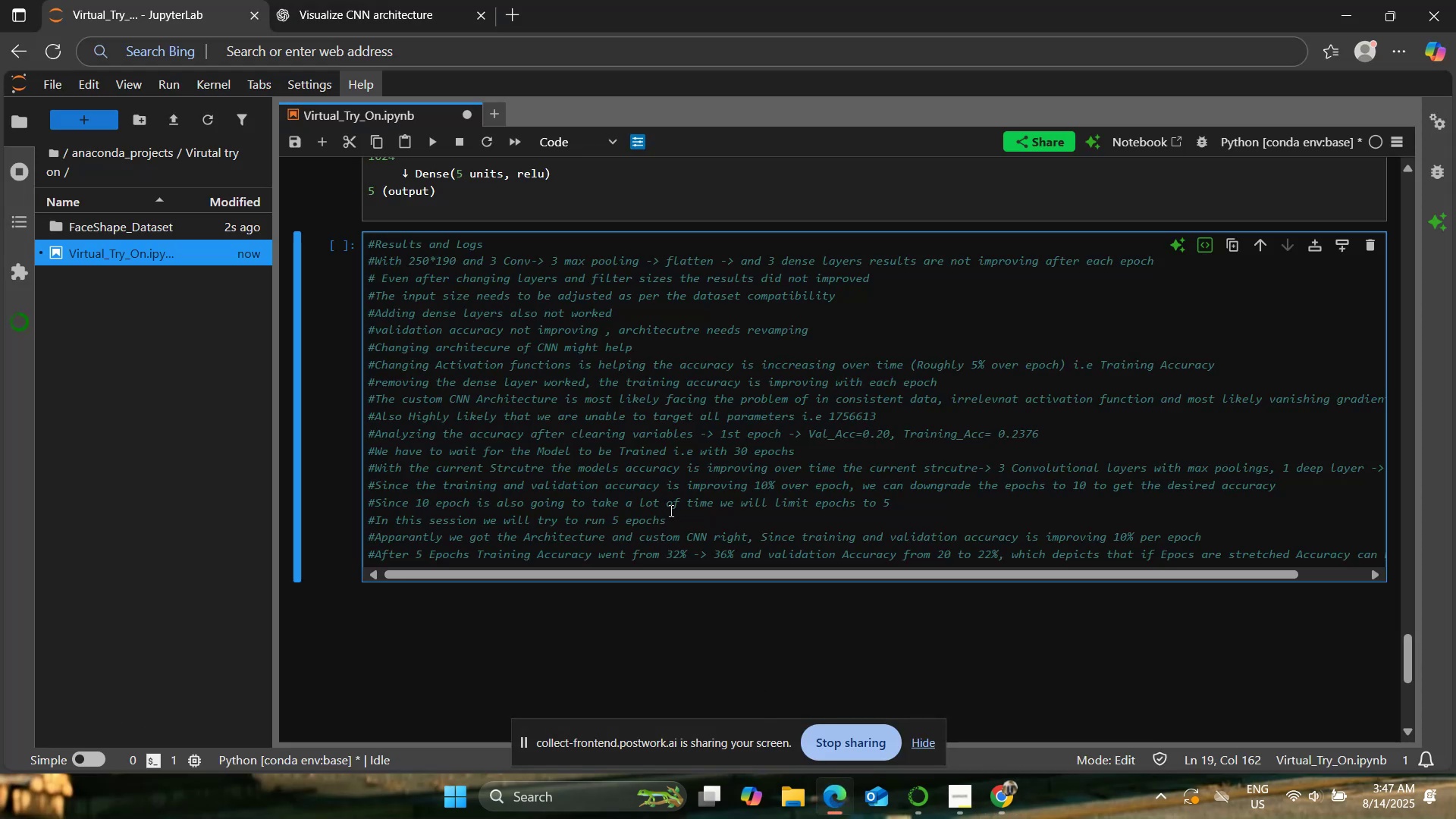 
wait(5.29)
 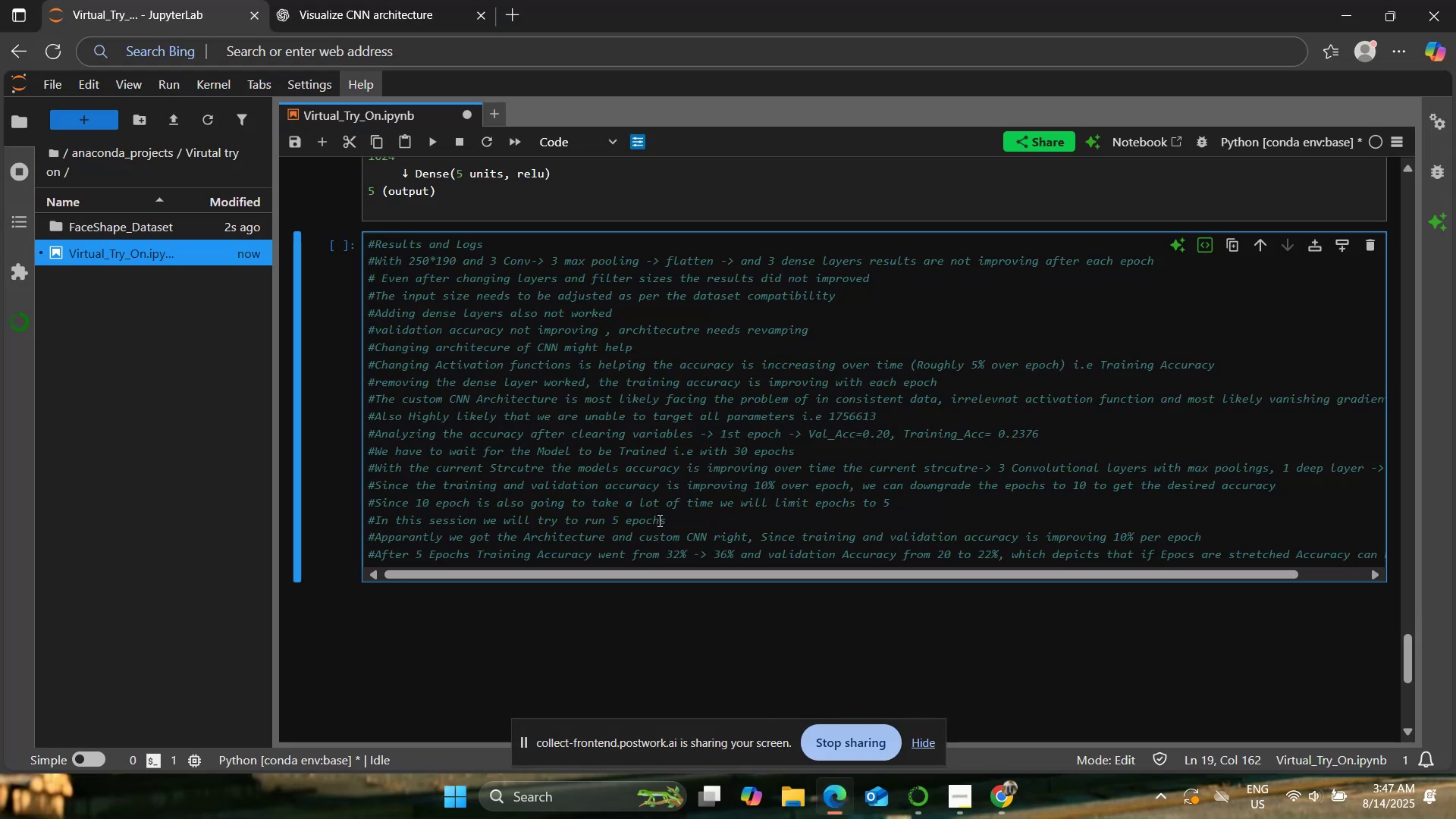 
scroll: coordinate [636, 491], scroll_direction: up, amount: 21.0
 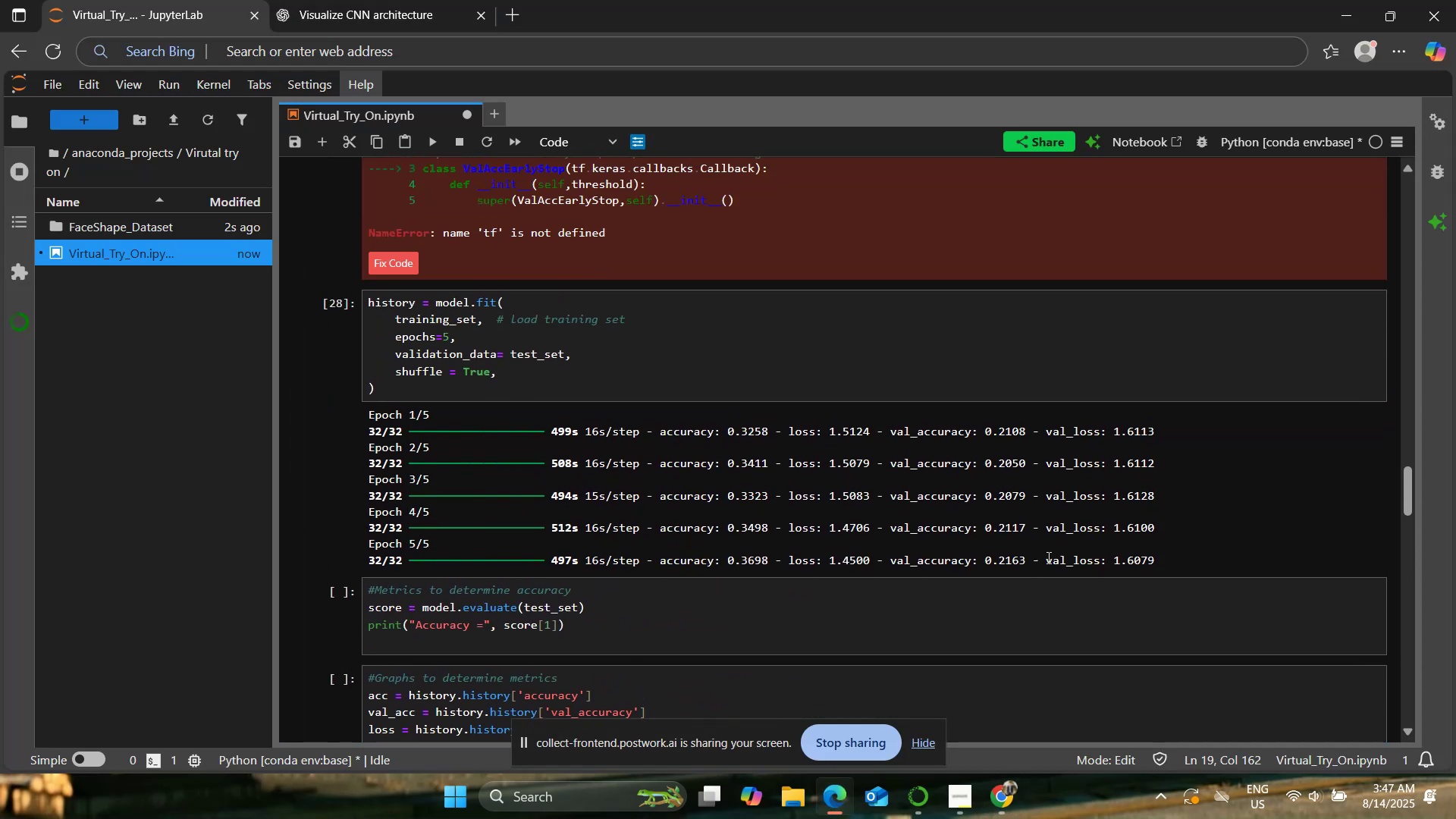 
left_click_drag(start_coordinate=[981, 560], to_coordinate=[1019, 560])
 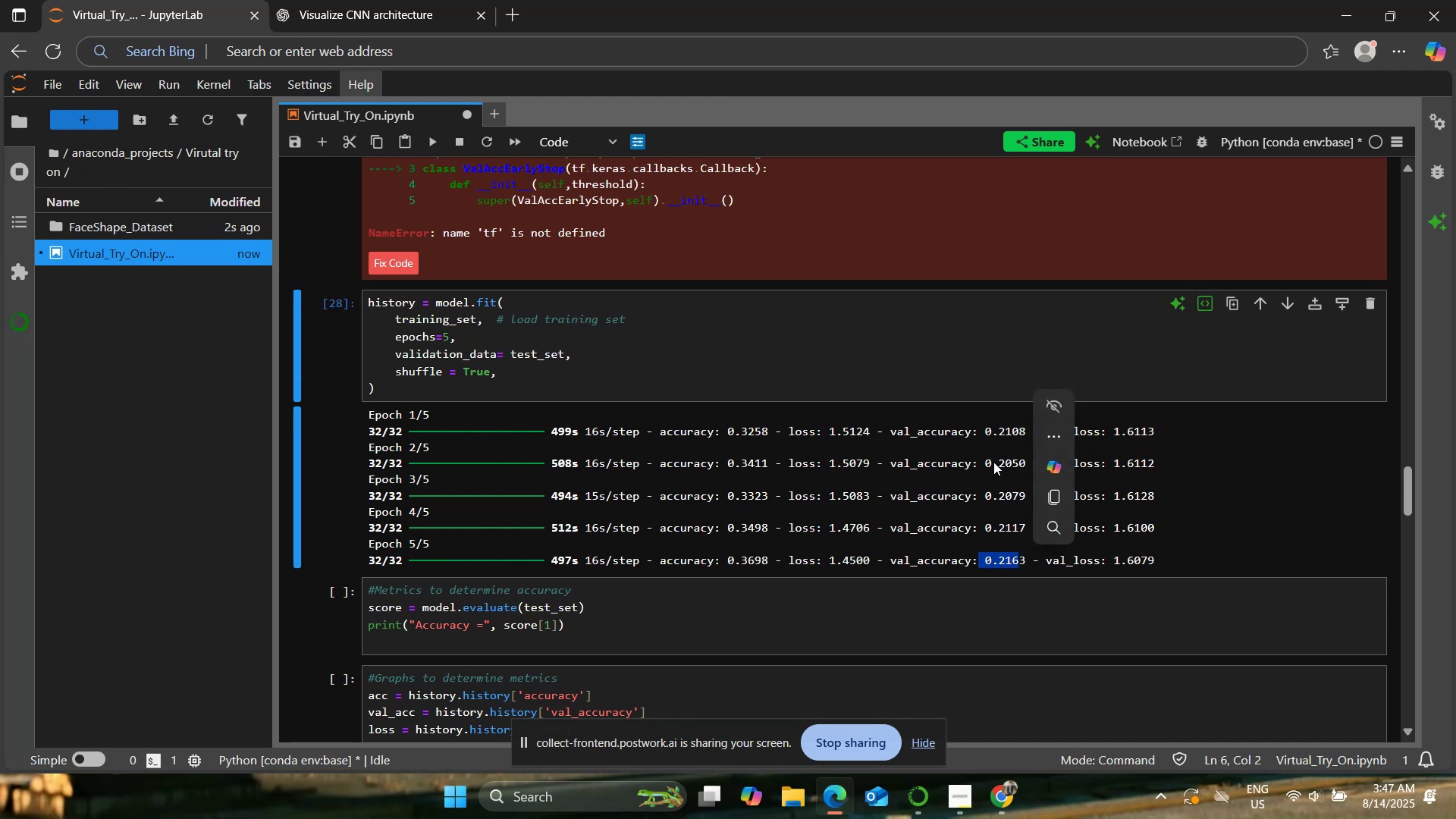 
left_click([993, 462])
 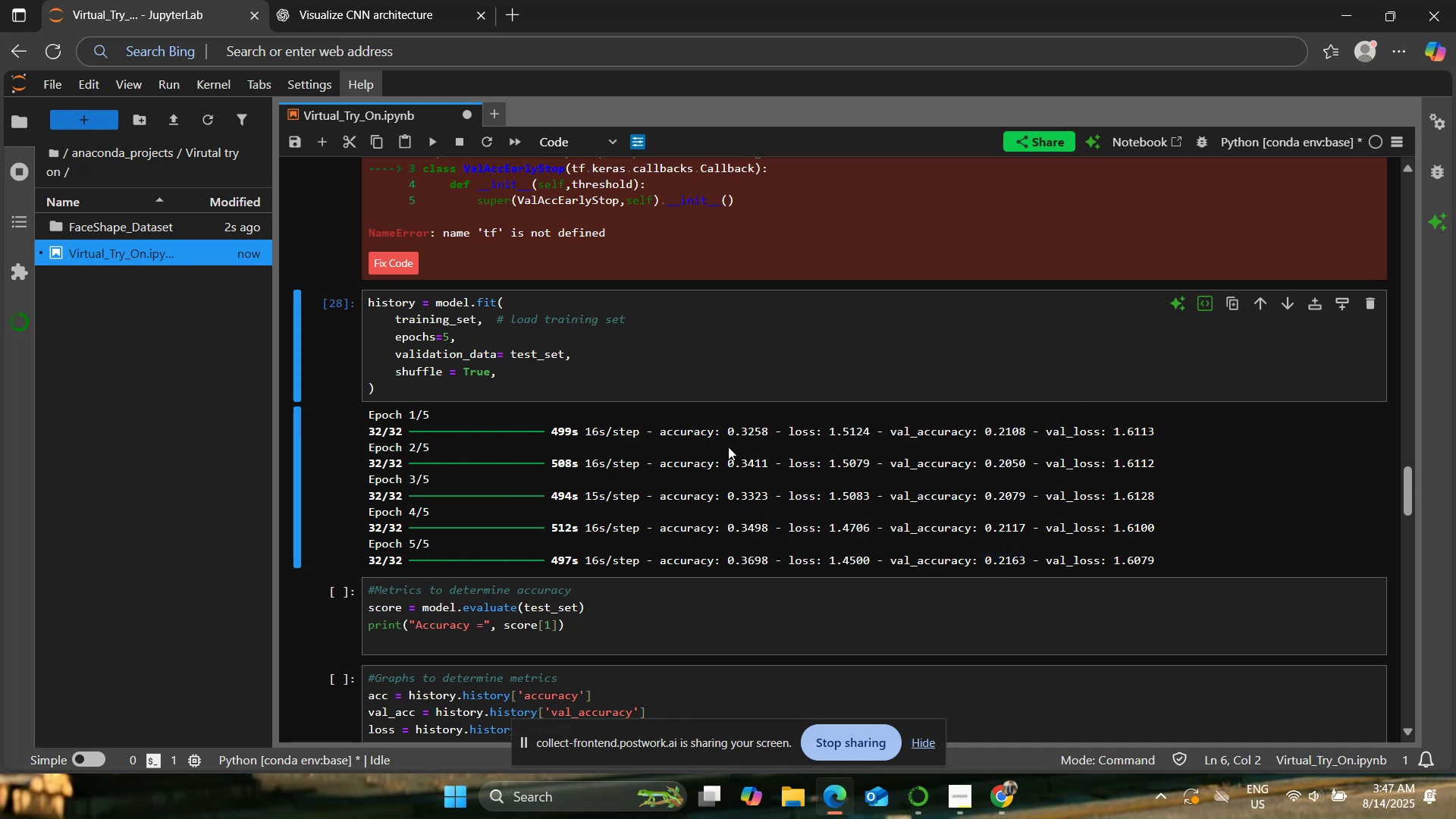 
scroll: coordinate [730, 500], scroll_direction: down, amount: 1.0
 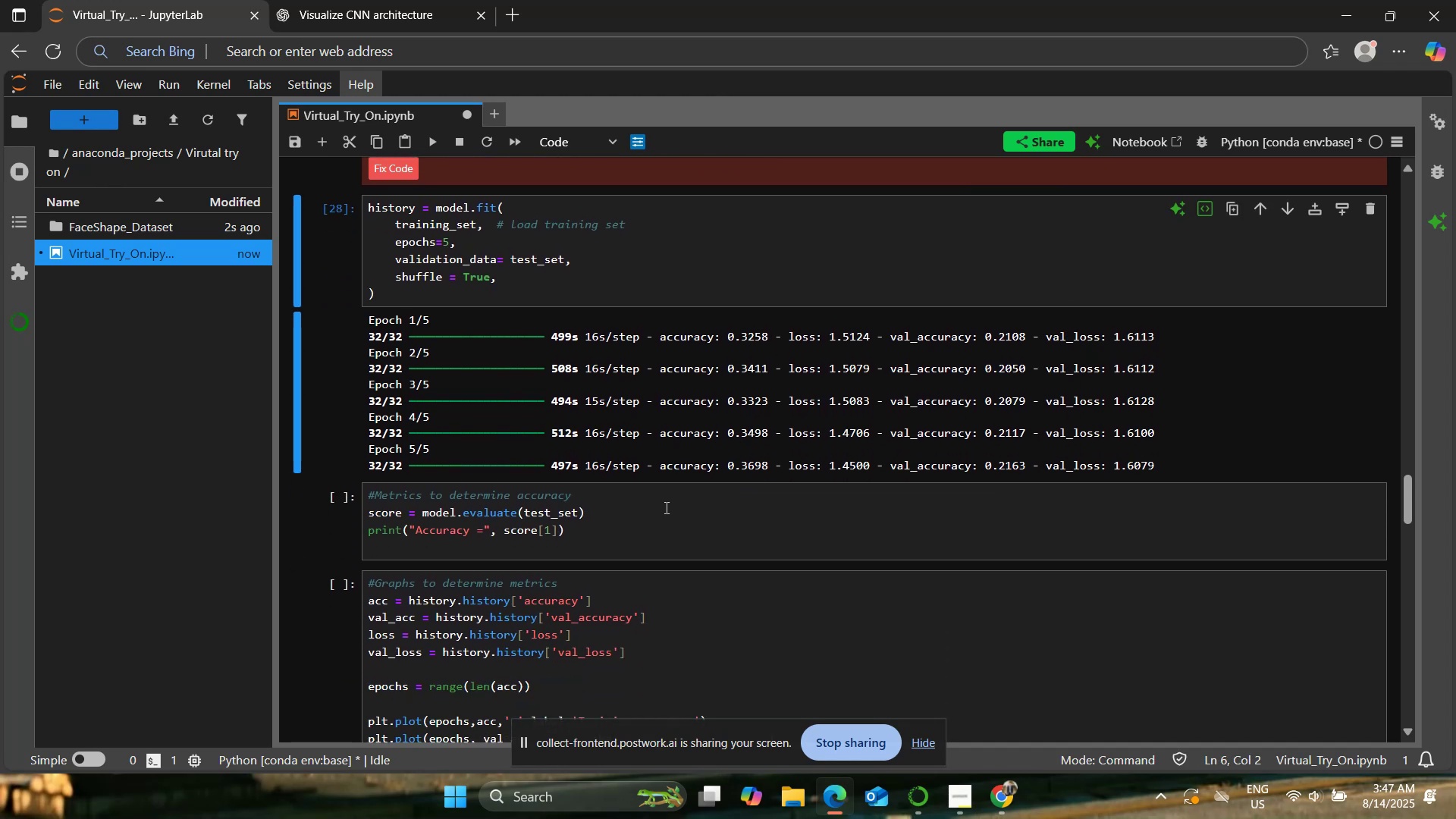 
left_click([667, 520])
 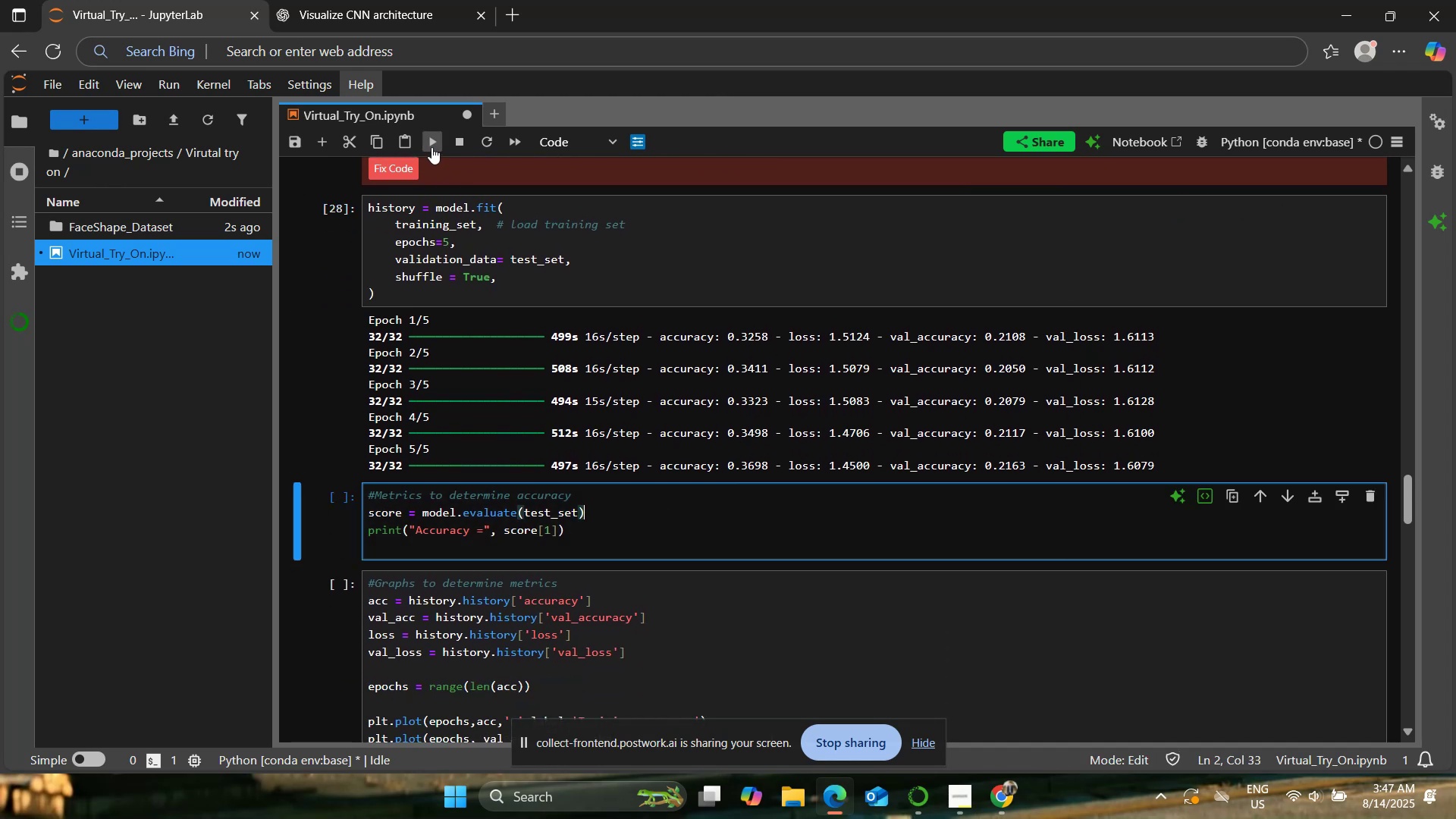 
left_click([431, 145])
 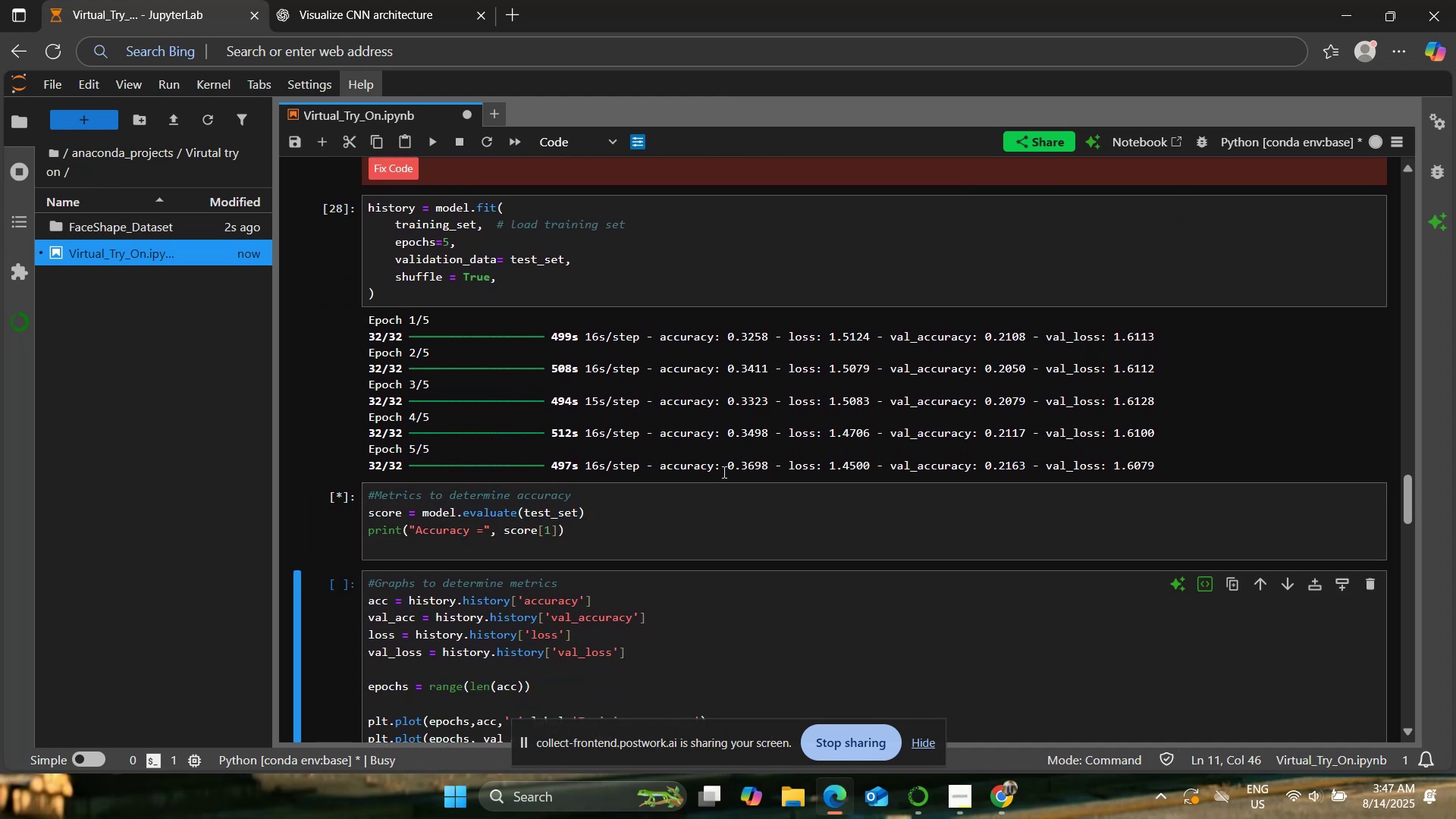 
scroll: coordinate [723, 471], scroll_direction: down, amount: 3.0
 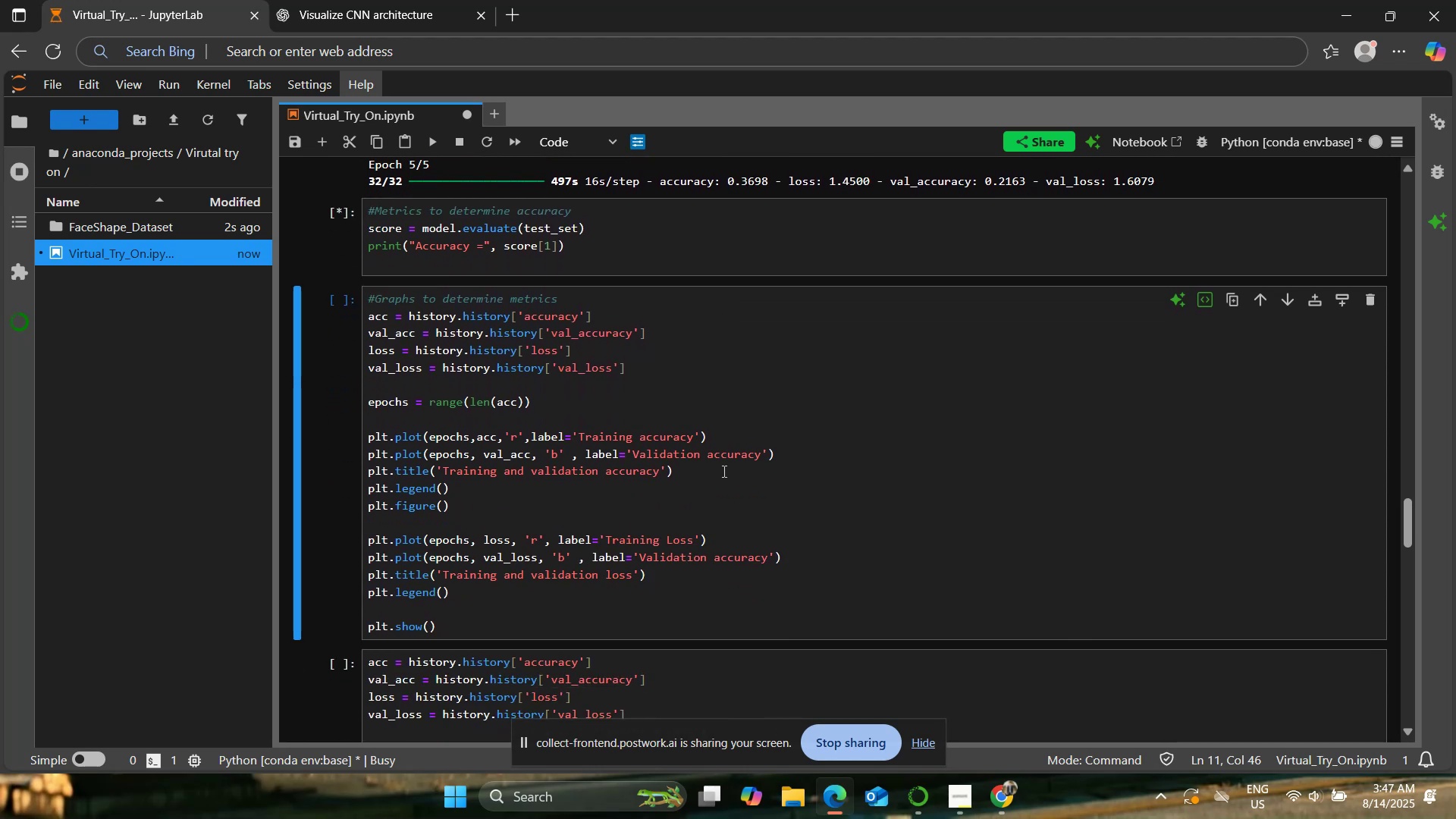 
scroll: coordinate [723, 471], scroll_direction: up, amount: 2.0
 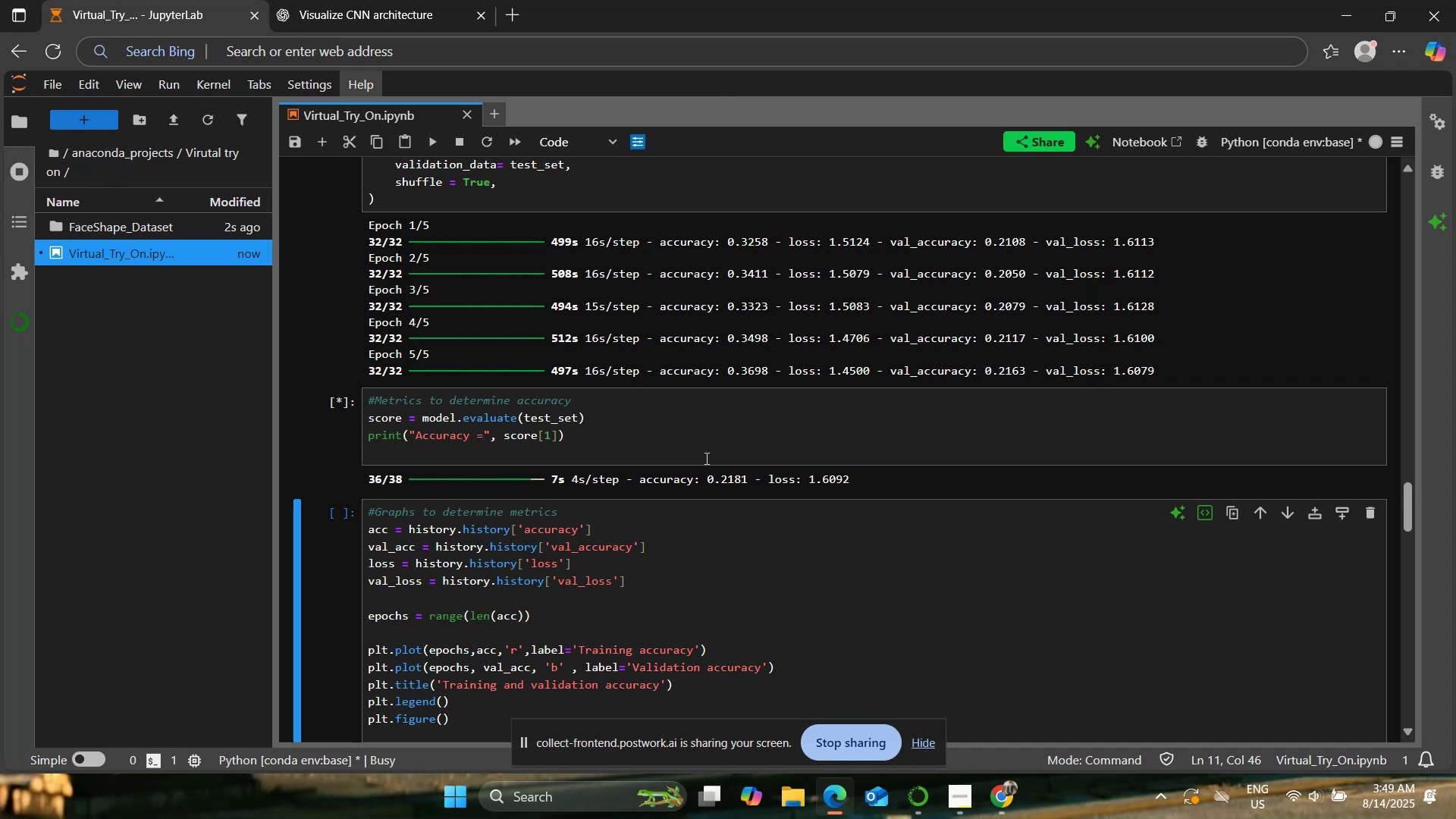 
wait(135.27)
 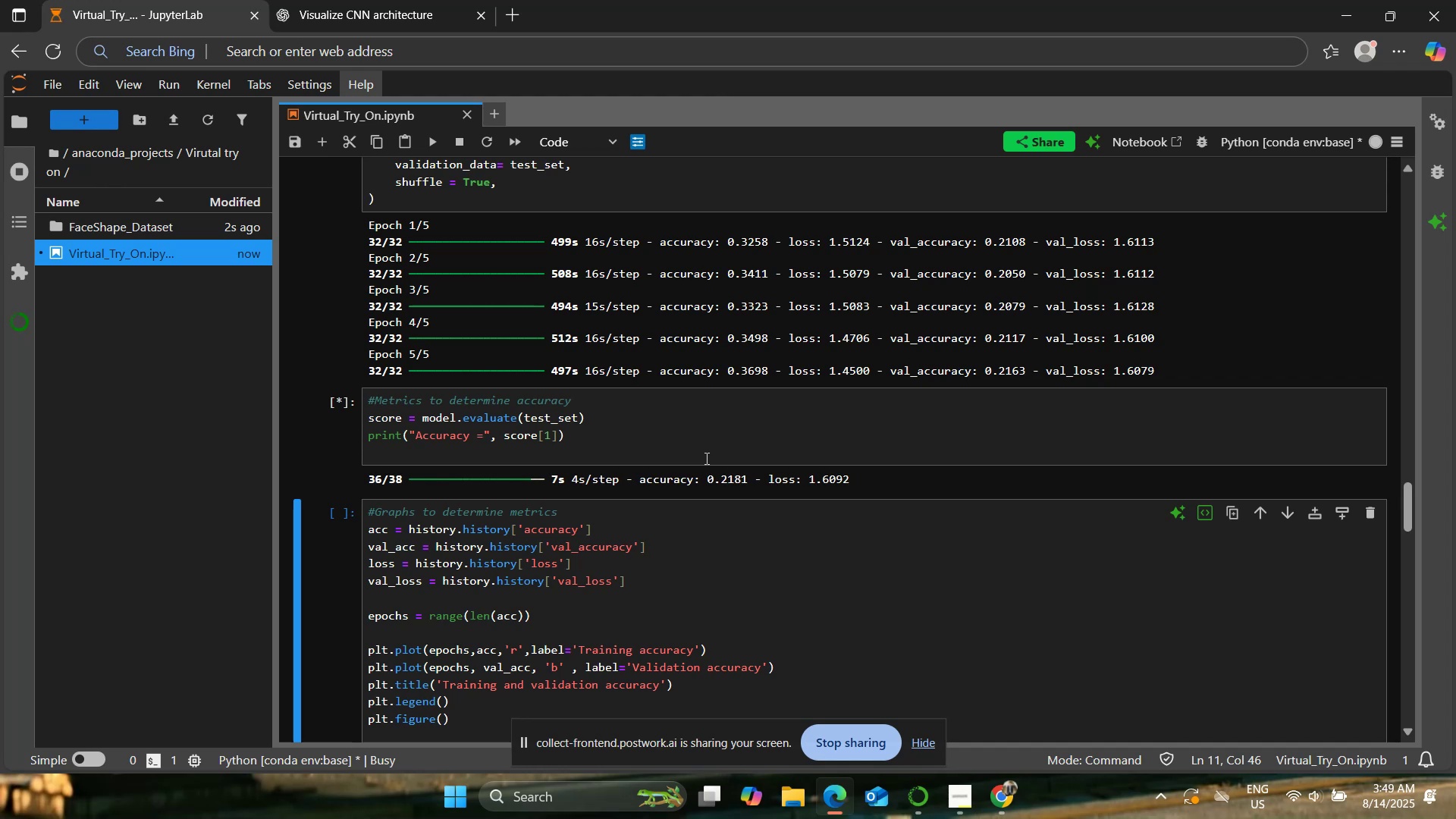 
scroll: coordinate [581, 488], scroll_direction: up, amount: 1.0
 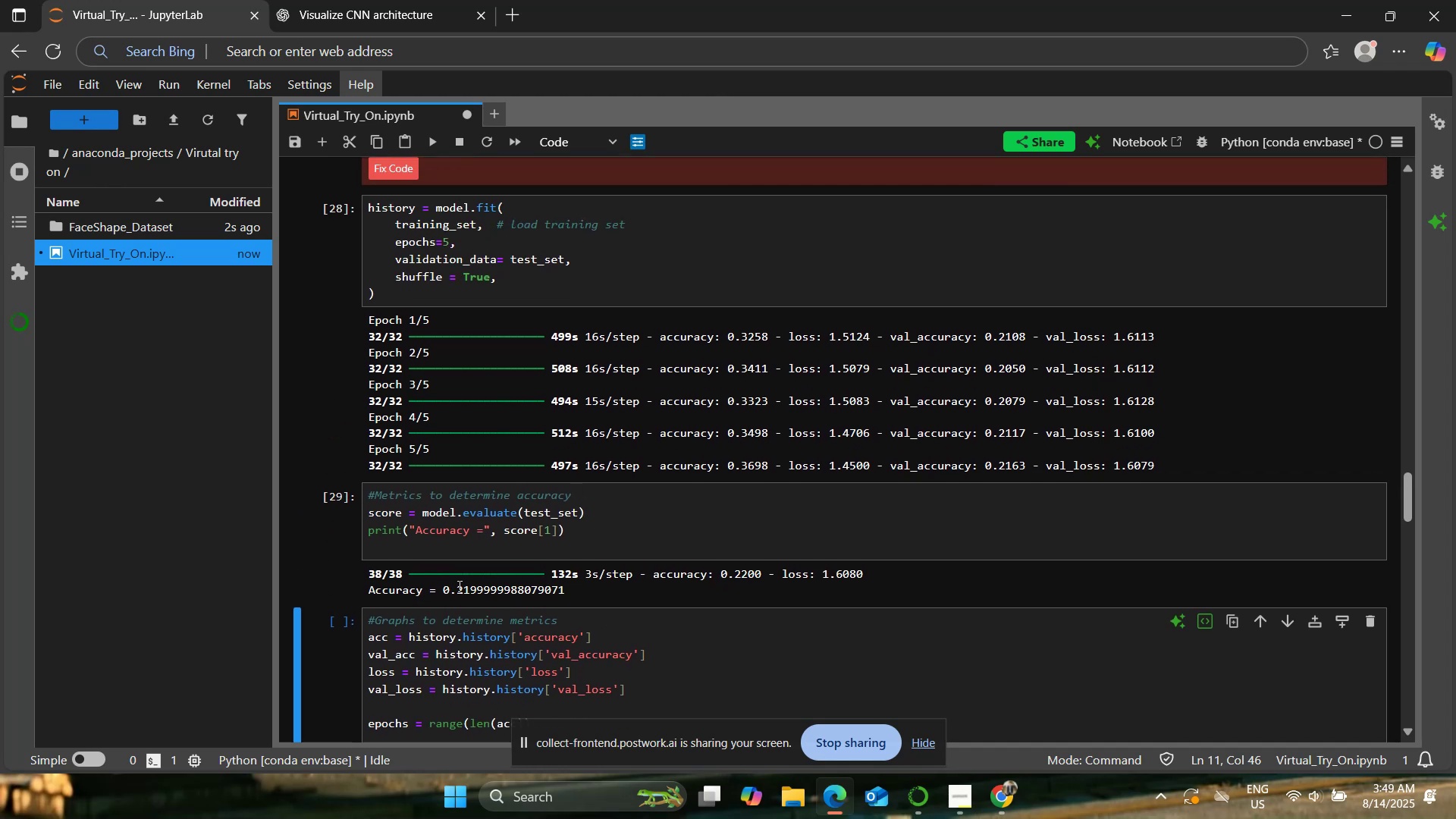 
left_click_drag(start_coordinate=[453, 587], to_coordinate=[567, 587])
 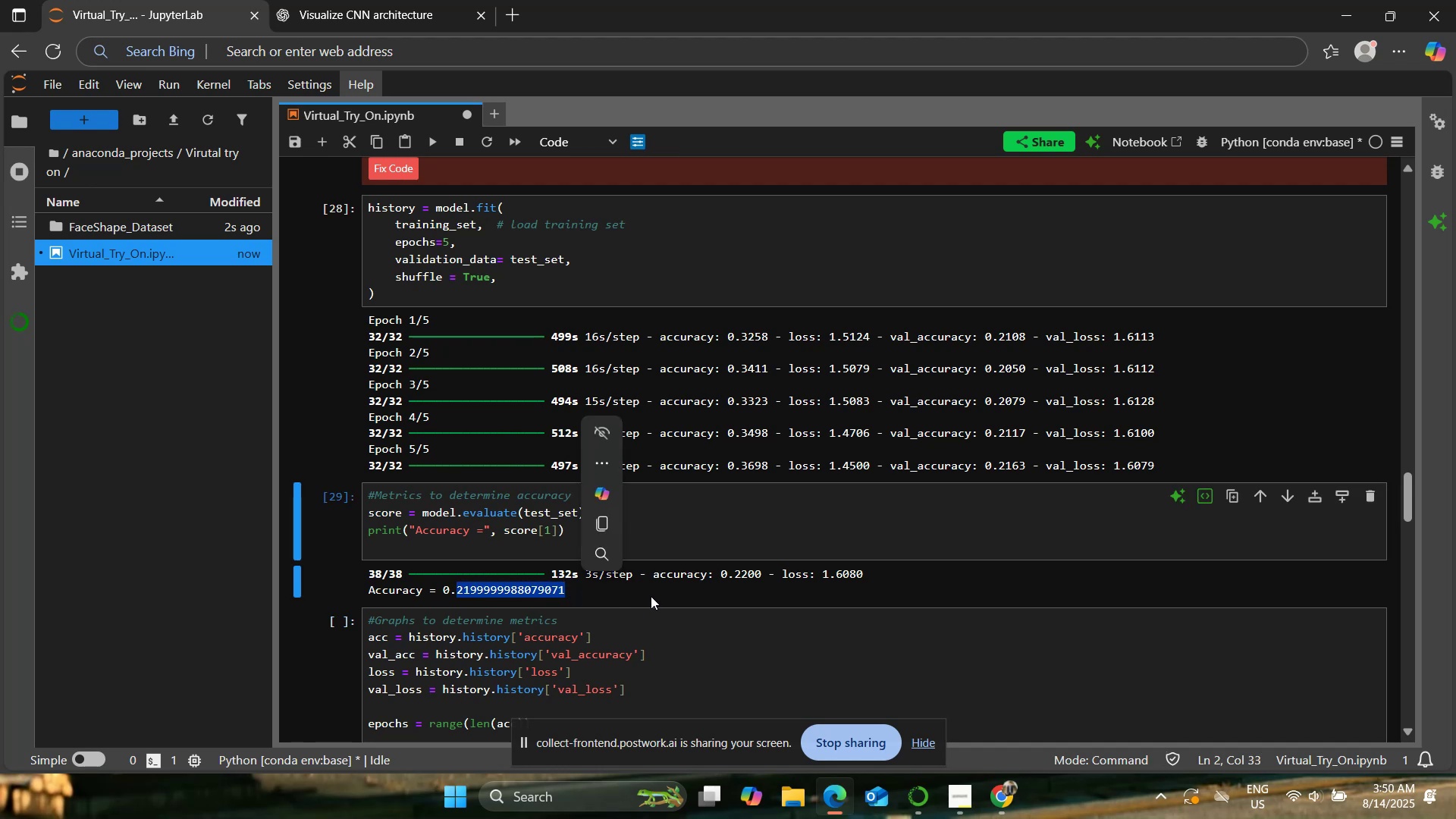 
left_click([648, 591])
 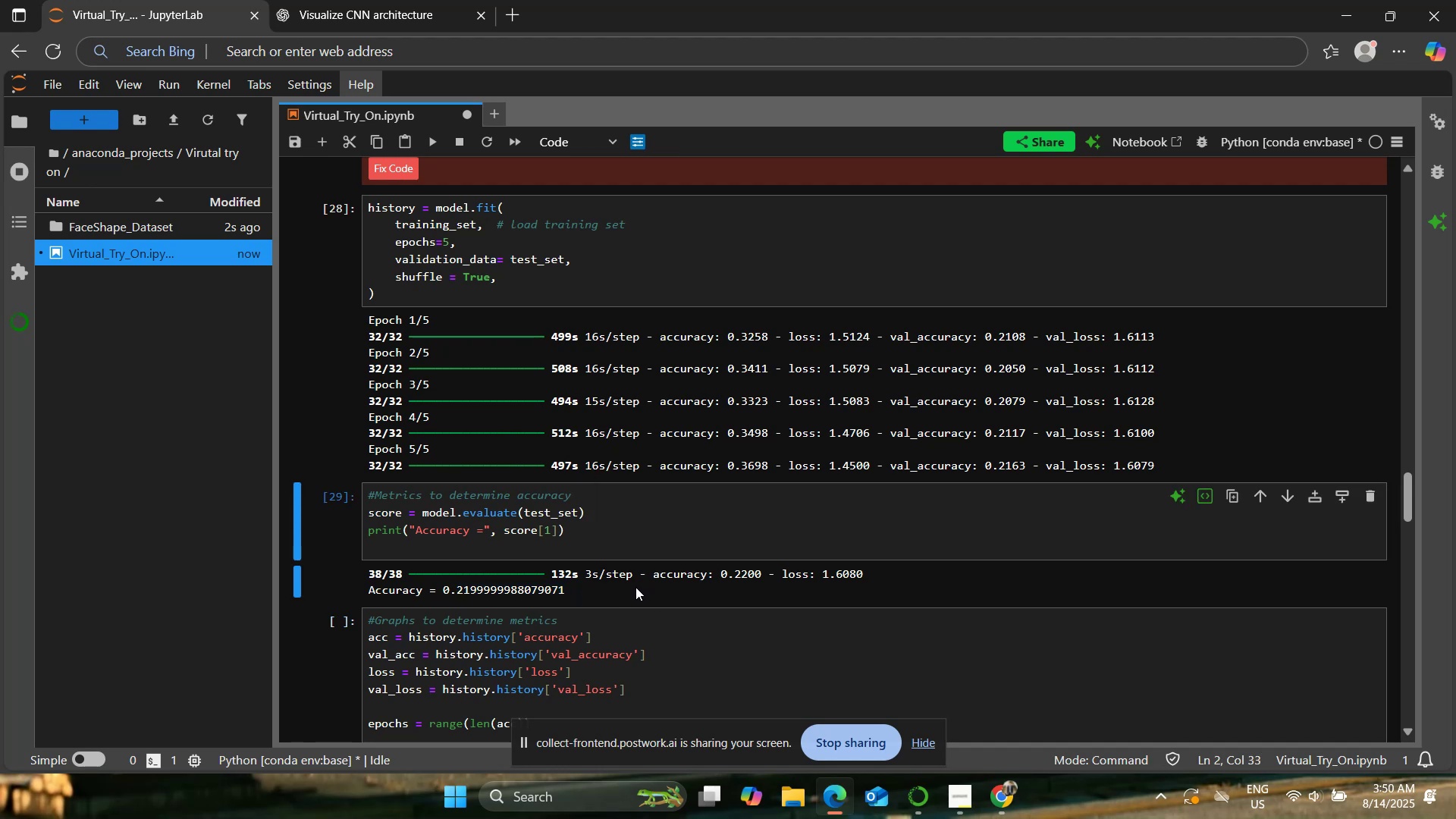 
scroll: coordinate [630, 585], scroll_direction: down, amount: 20.0
 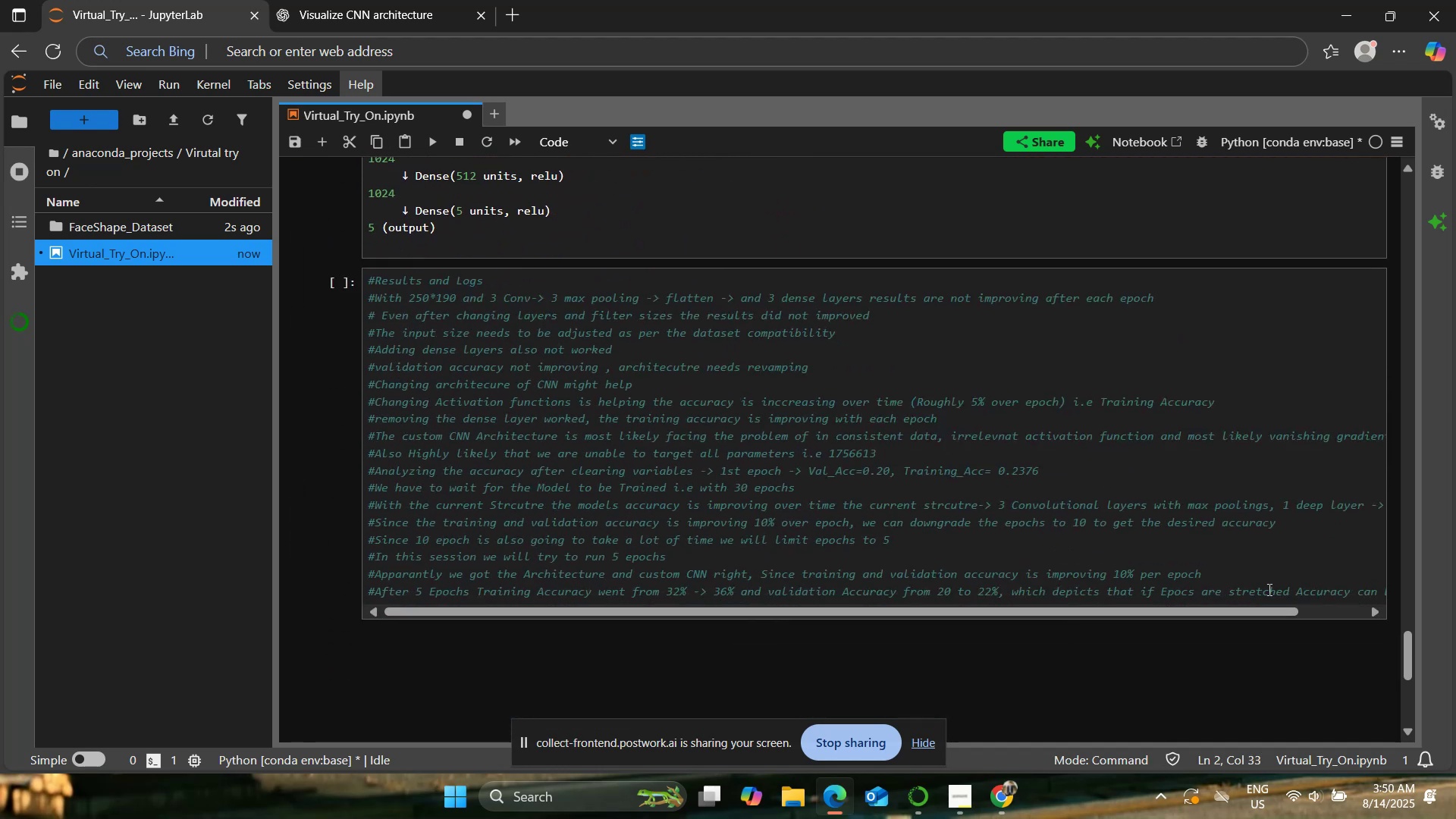 
left_click_drag(start_coordinate=[1258, 610], to_coordinate=[1335, 611])
 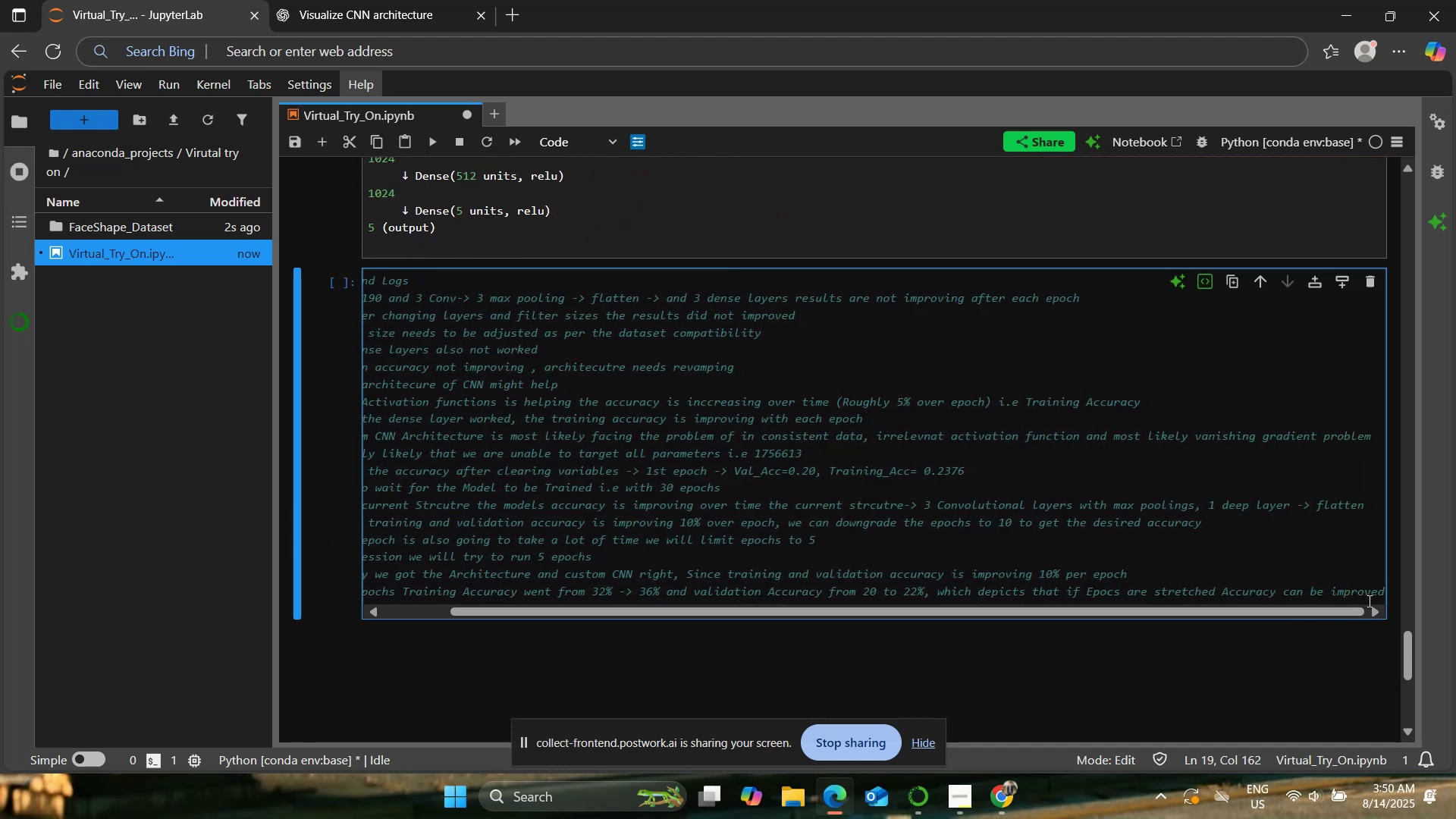 
left_click([1377, 598])
 